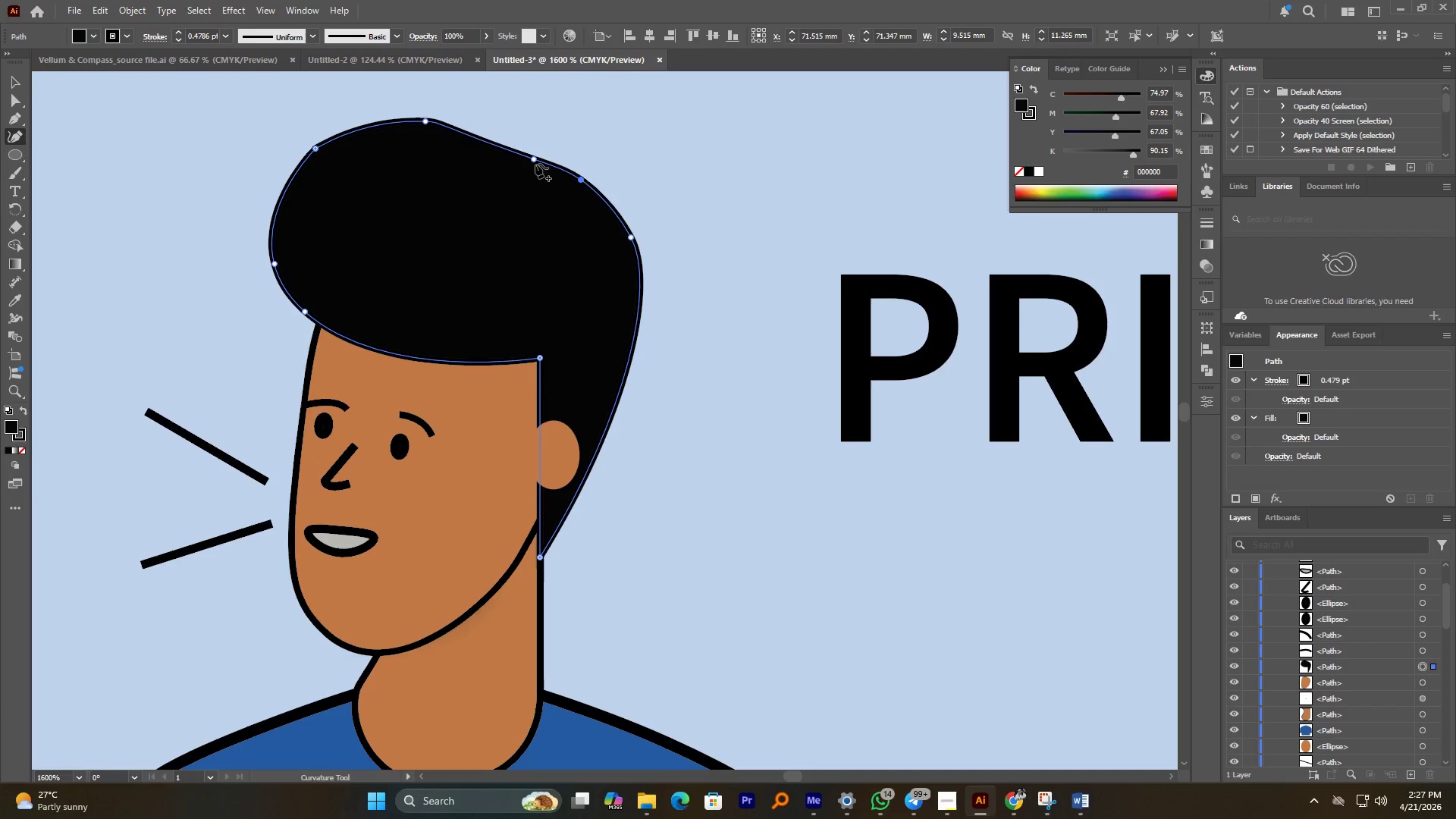 
left_click_drag(start_coordinate=[535, 163], to_coordinate=[540, 143])
 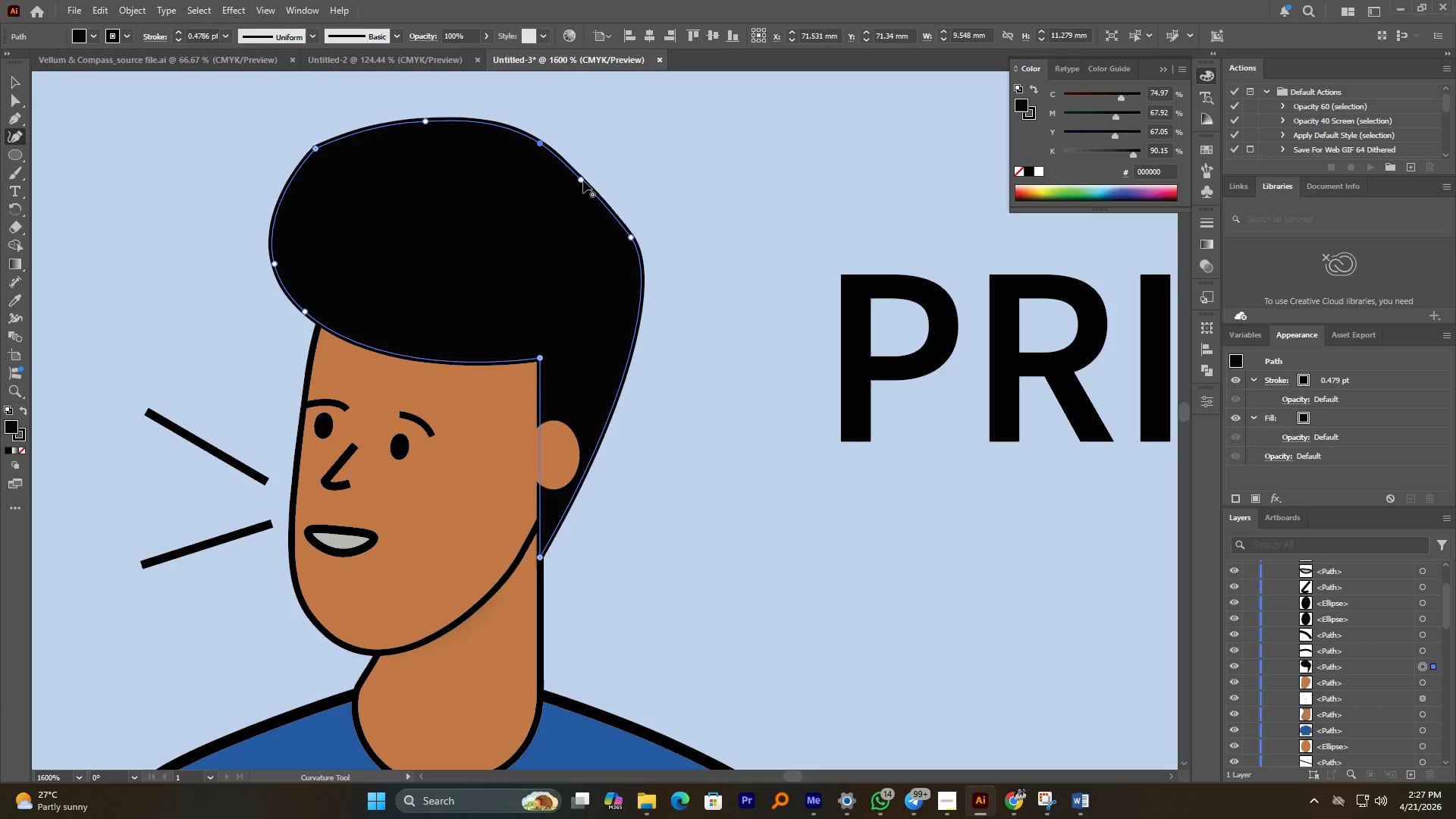 
left_click_drag(start_coordinate=[584, 181], to_coordinate=[594, 178])
 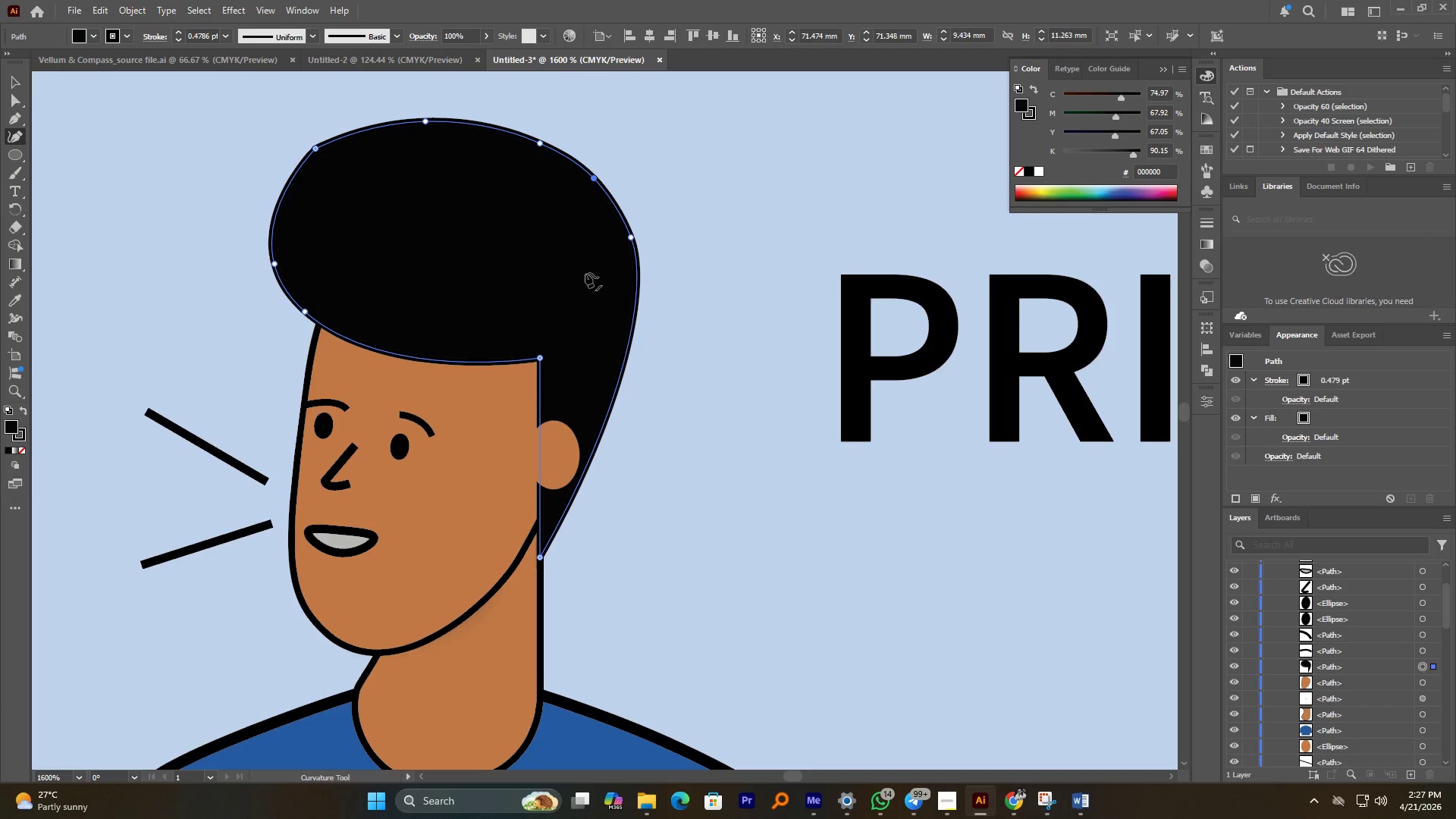 
hold_key(key=AltLeft, duration=1.84)
 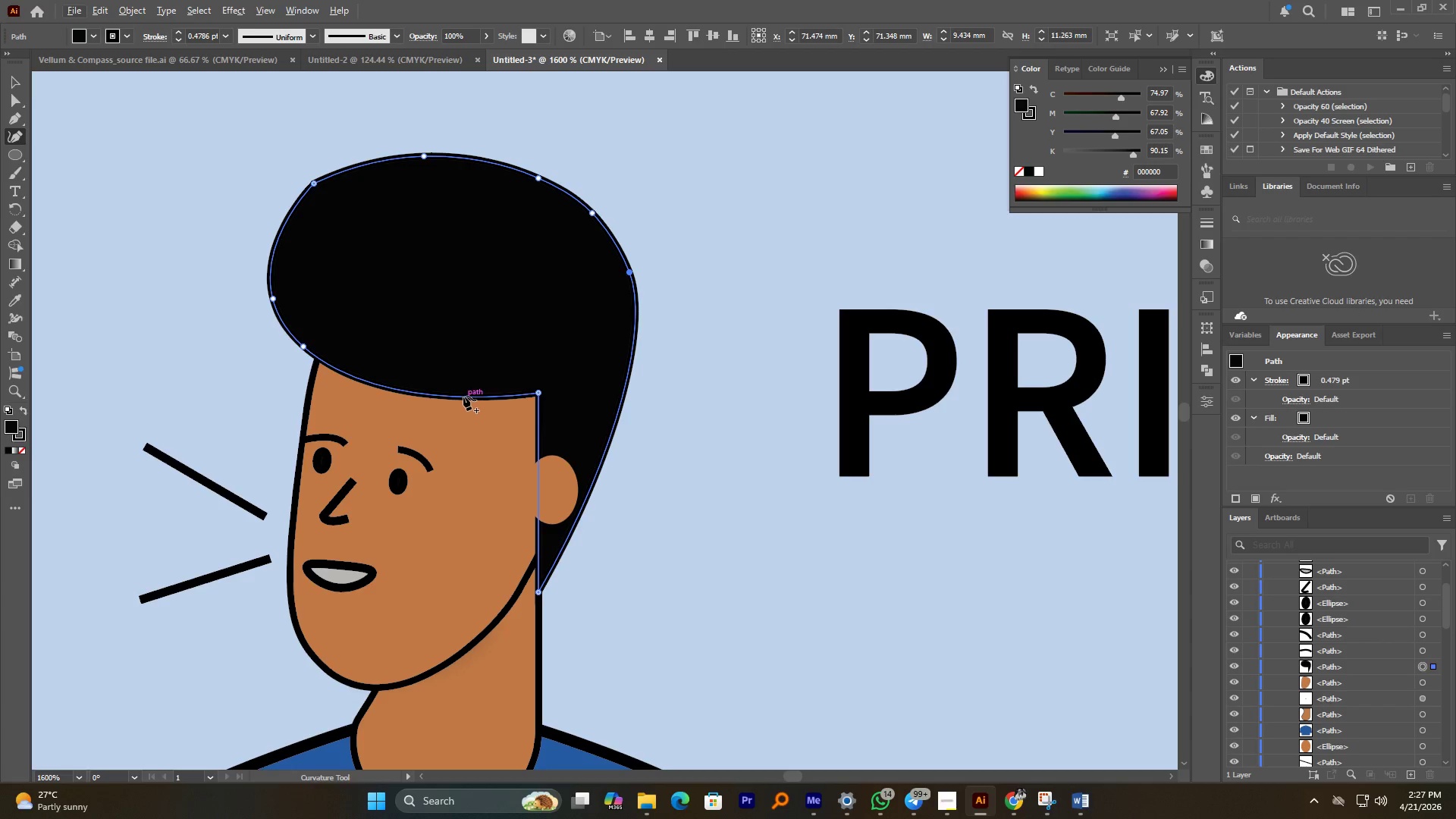 
wait(6.81)
 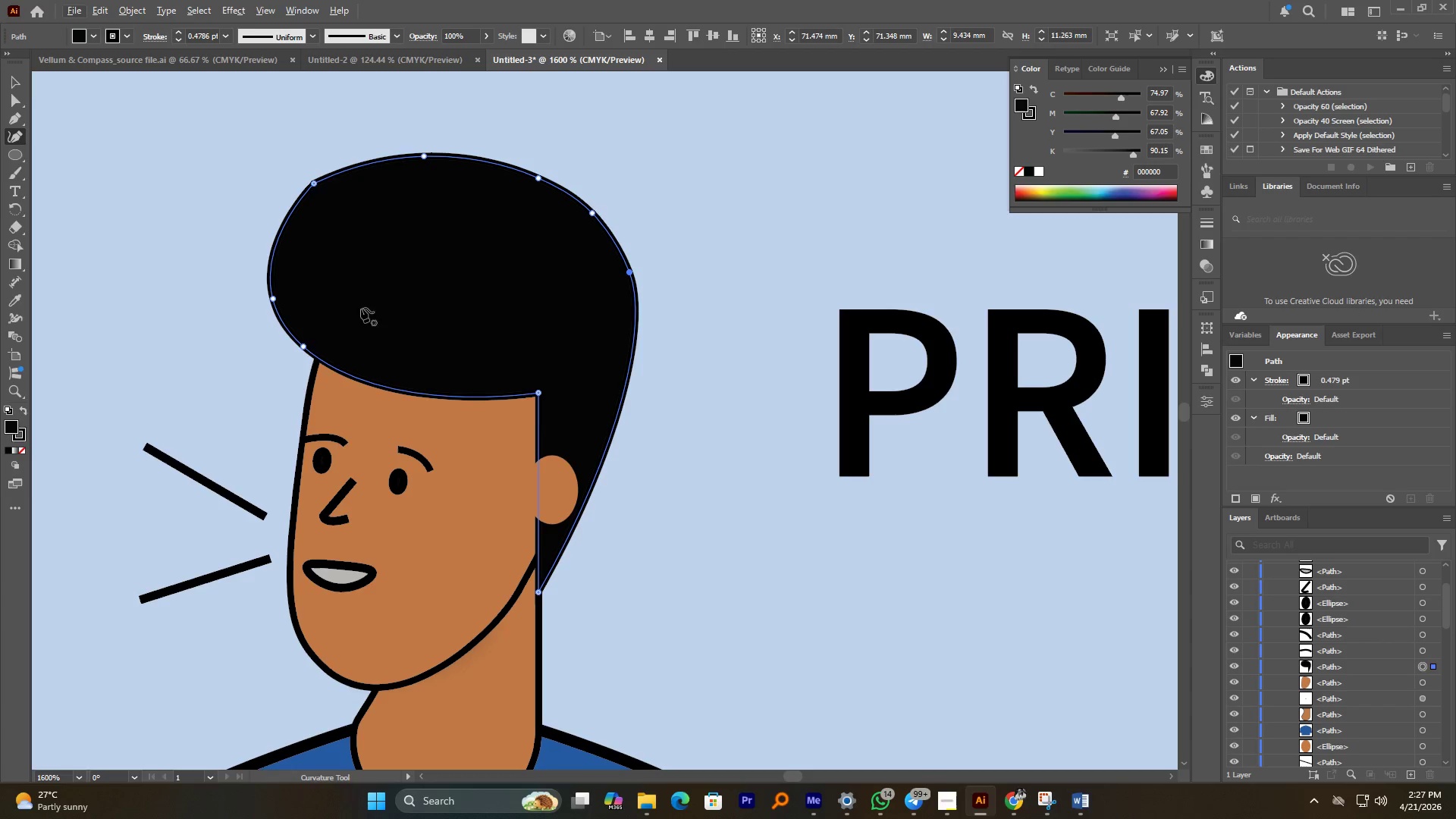 
left_click([379, 387])
 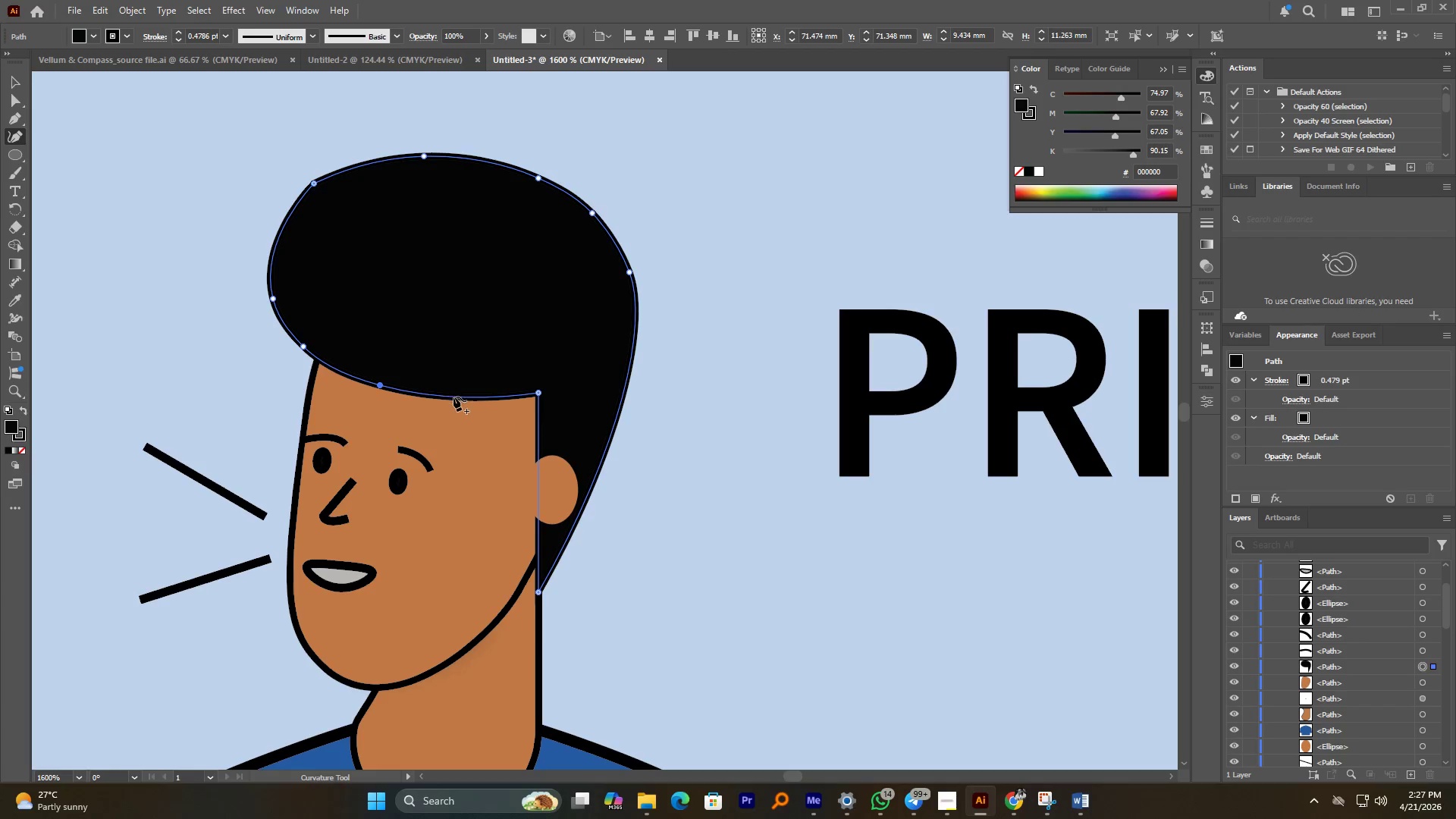 
left_click_drag(start_coordinate=[454, 398], to_coordinate=[460, 337])
 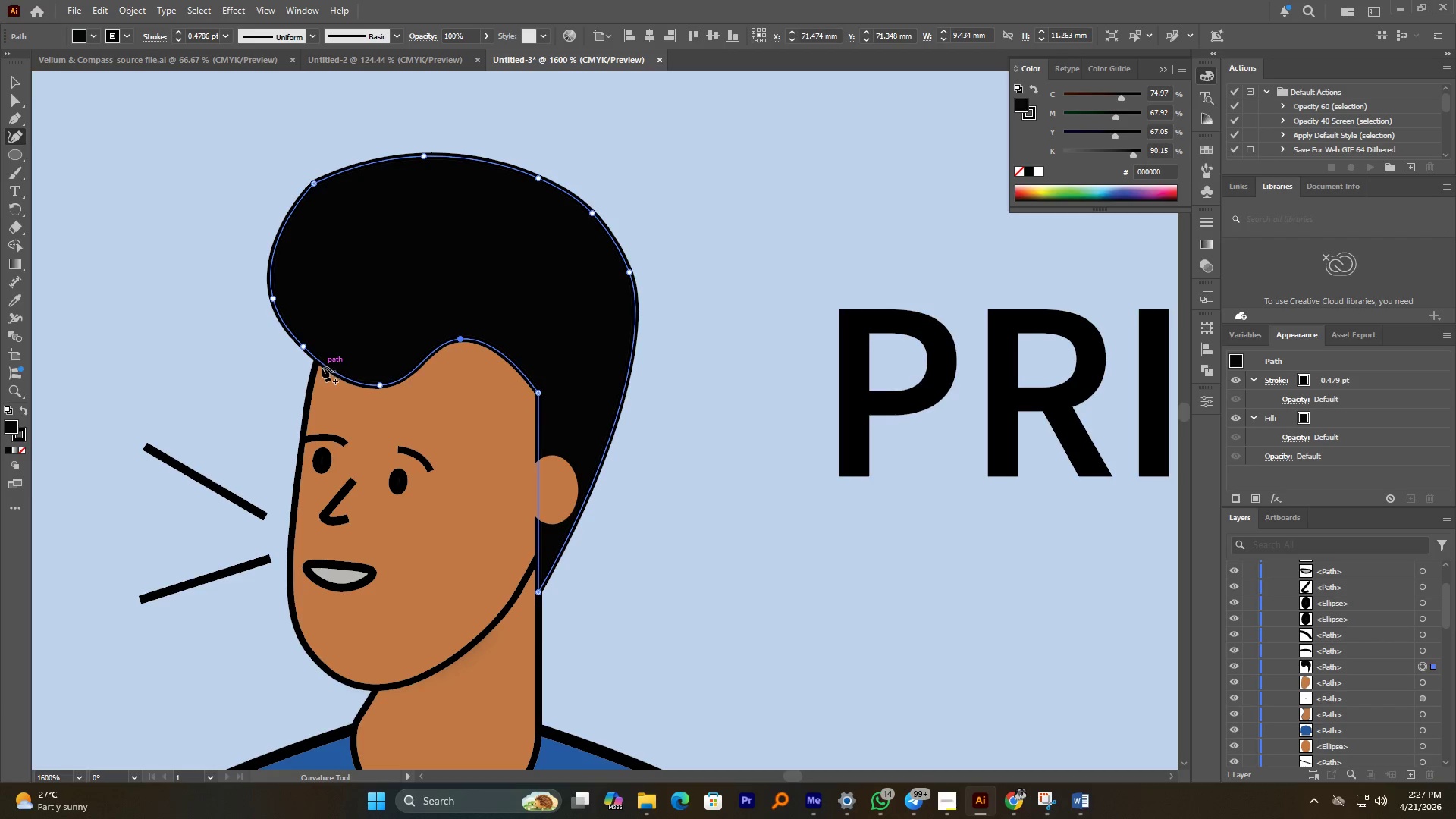 
left_click_drag(start_coordinate=[306, 347], to_coordinate=[351, 312])
 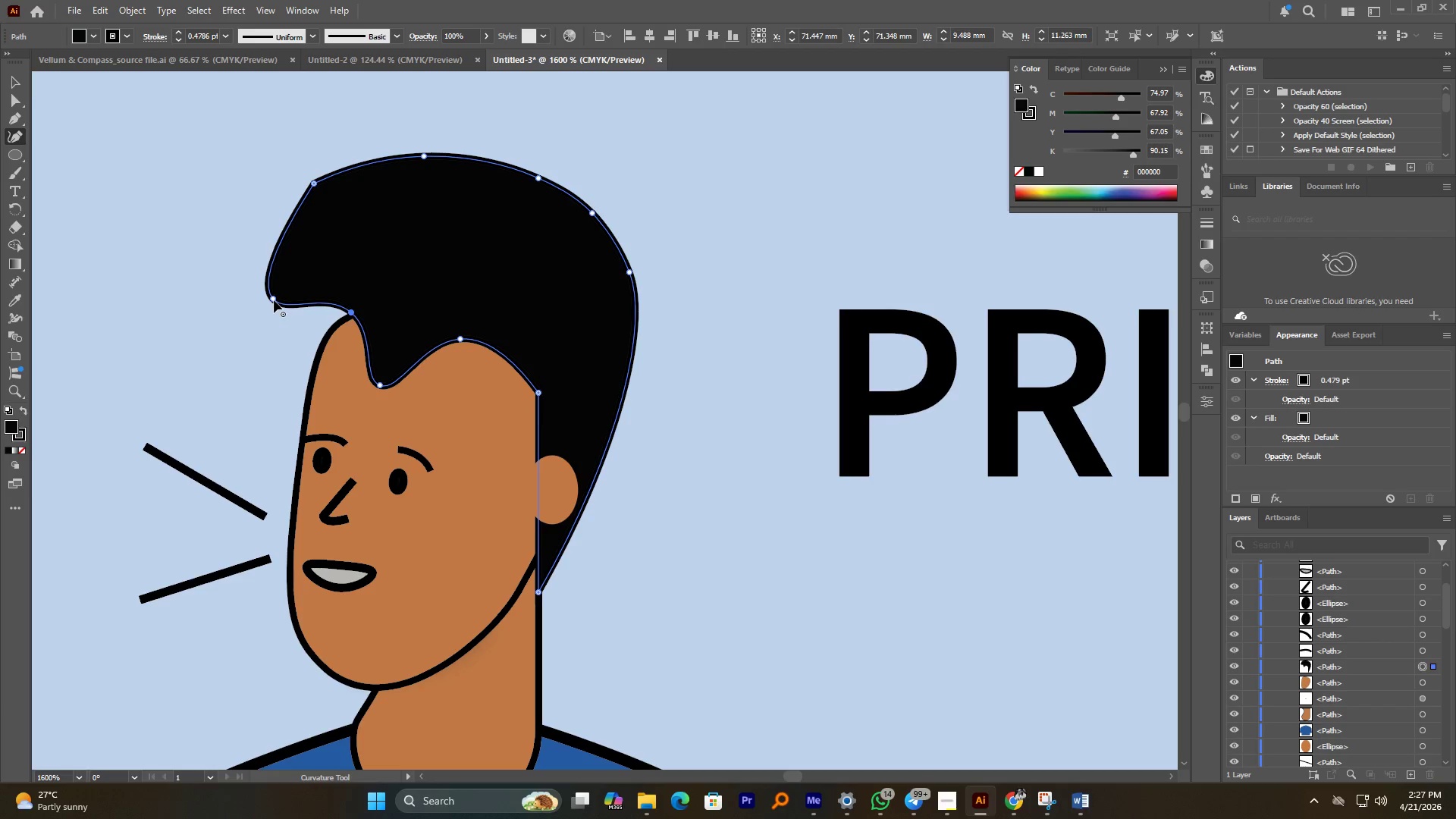 
left_click_drag(start_coordinate=[274, 300], to_coordinate=[312, 384])
 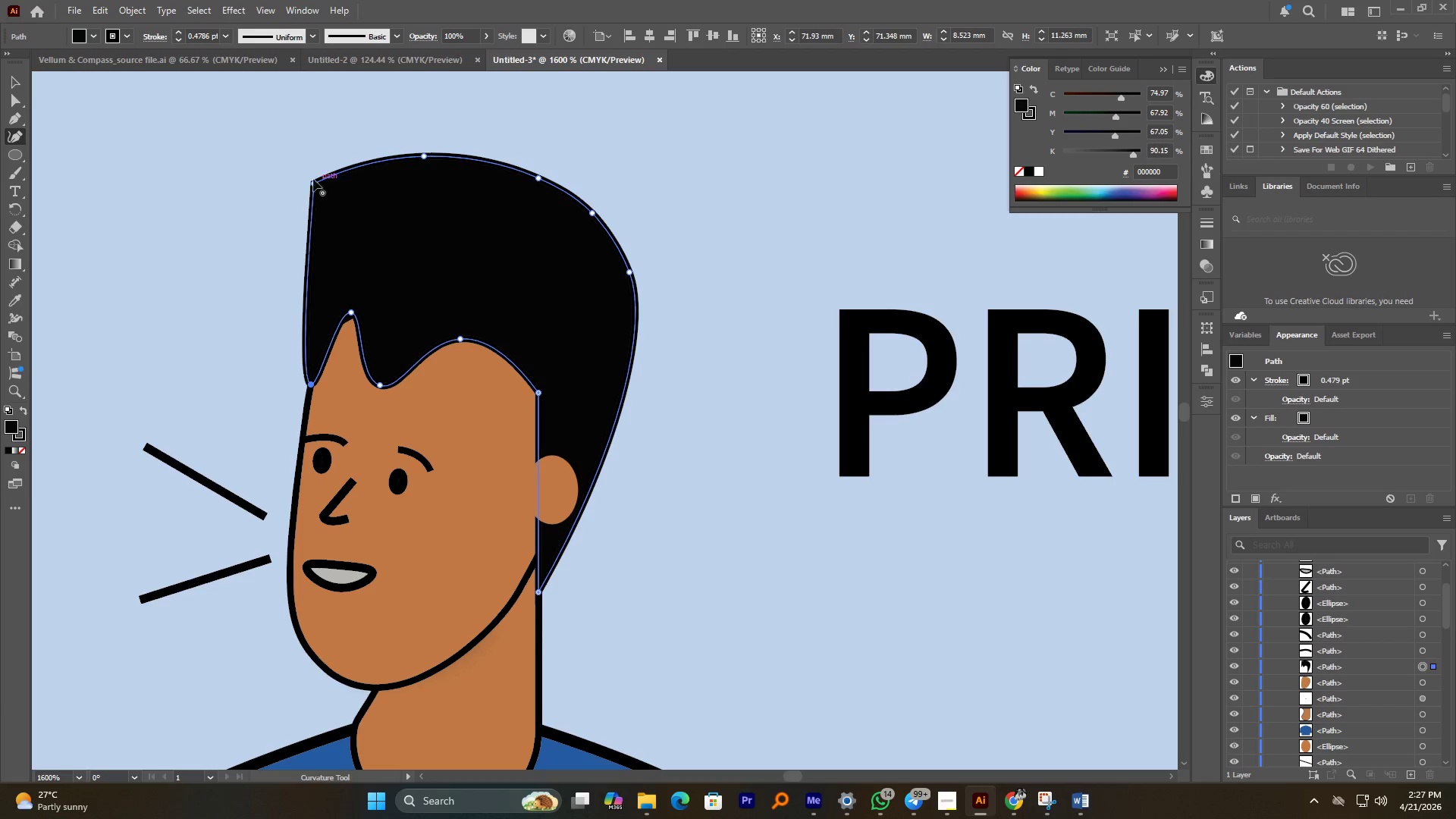 
left_click_drag(start_coordinate=[309, 177], to_coordinate=[301, 221])
 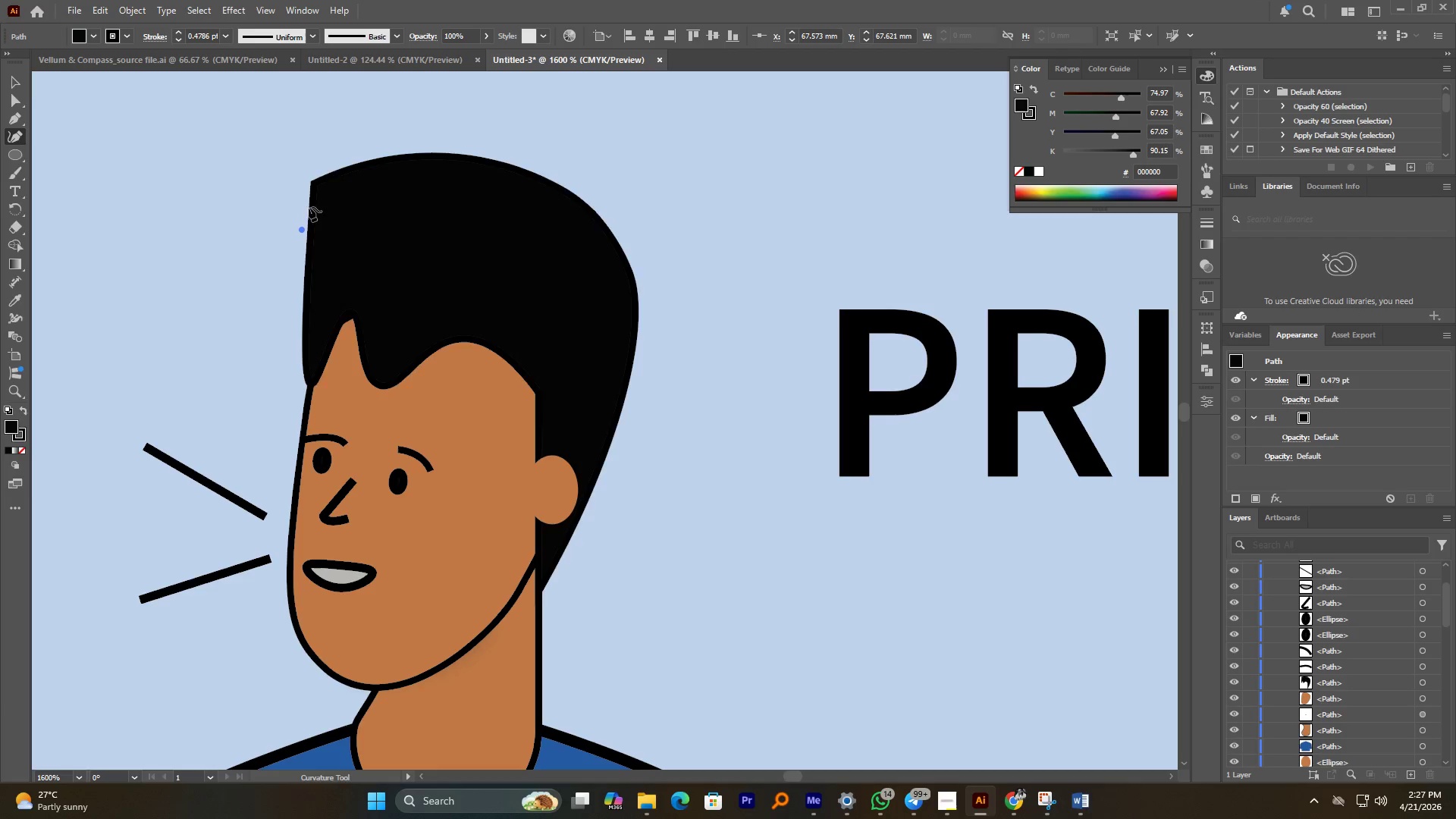 
key(Control+Z)
 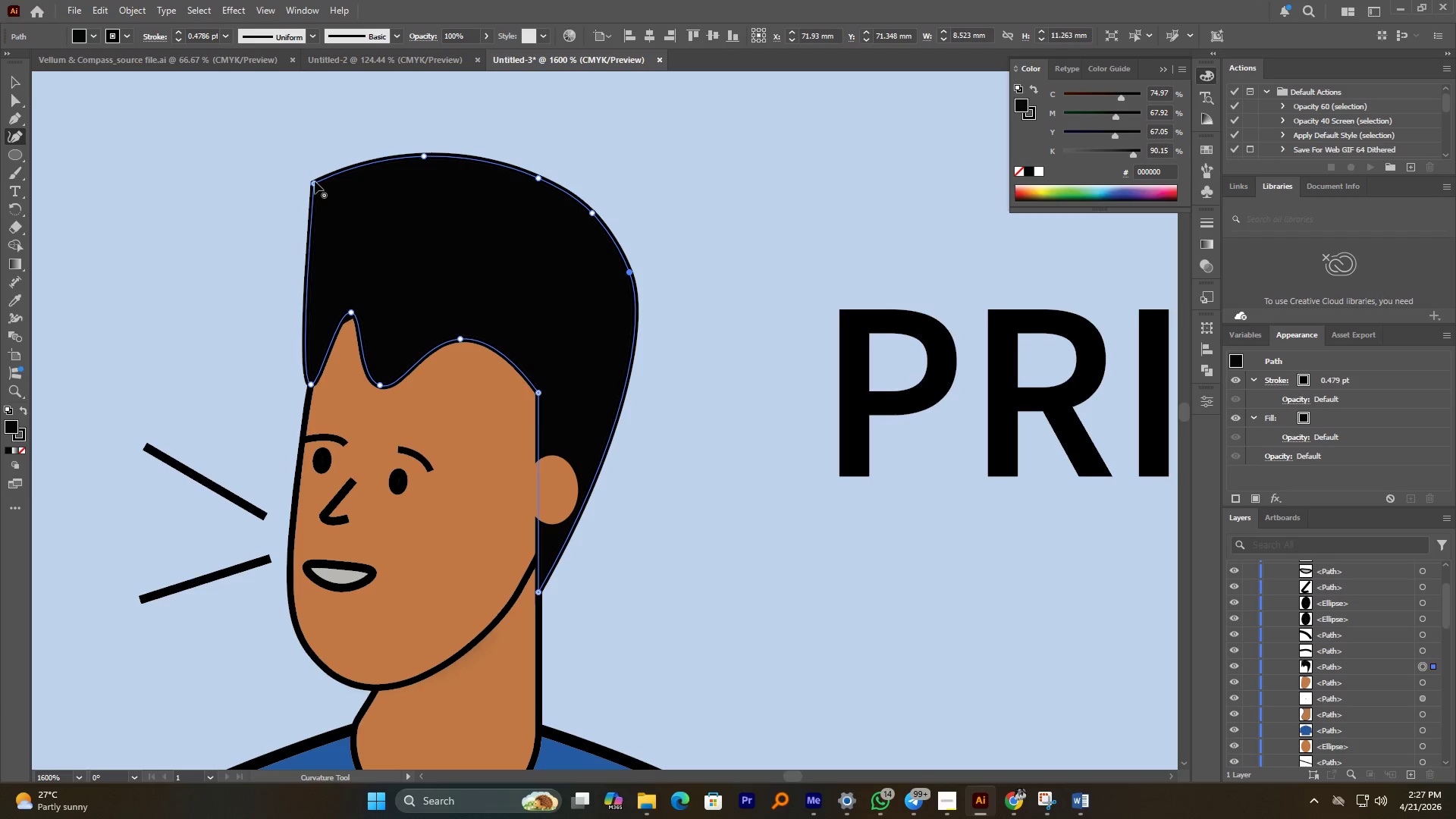 
left_click_drag(start_coordinate=[314, 181], to_coordinate=[300, 253])
 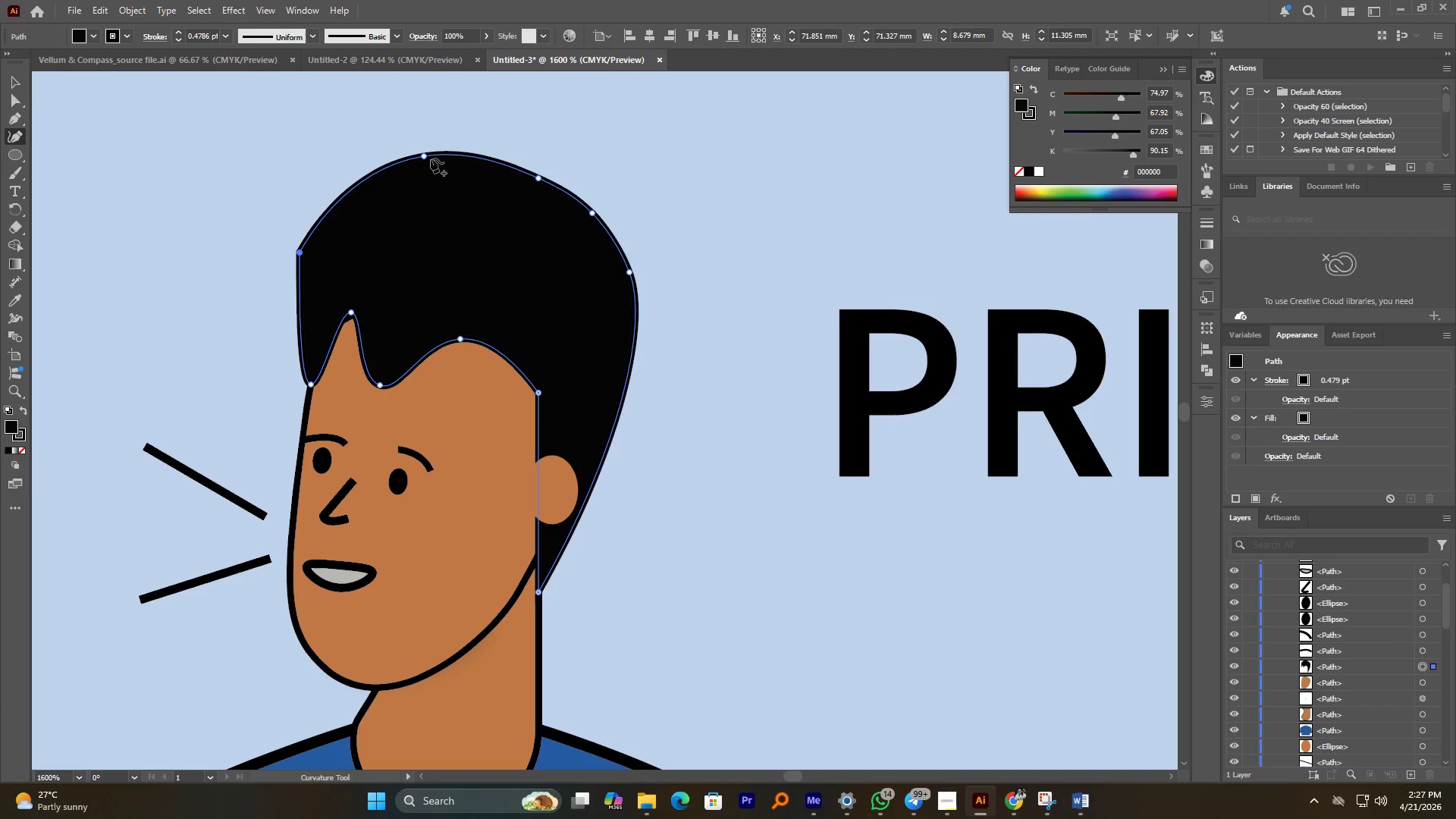 
left_click_drag(start_coordinate=[421, 157], to_coordinate=[418, 185])
 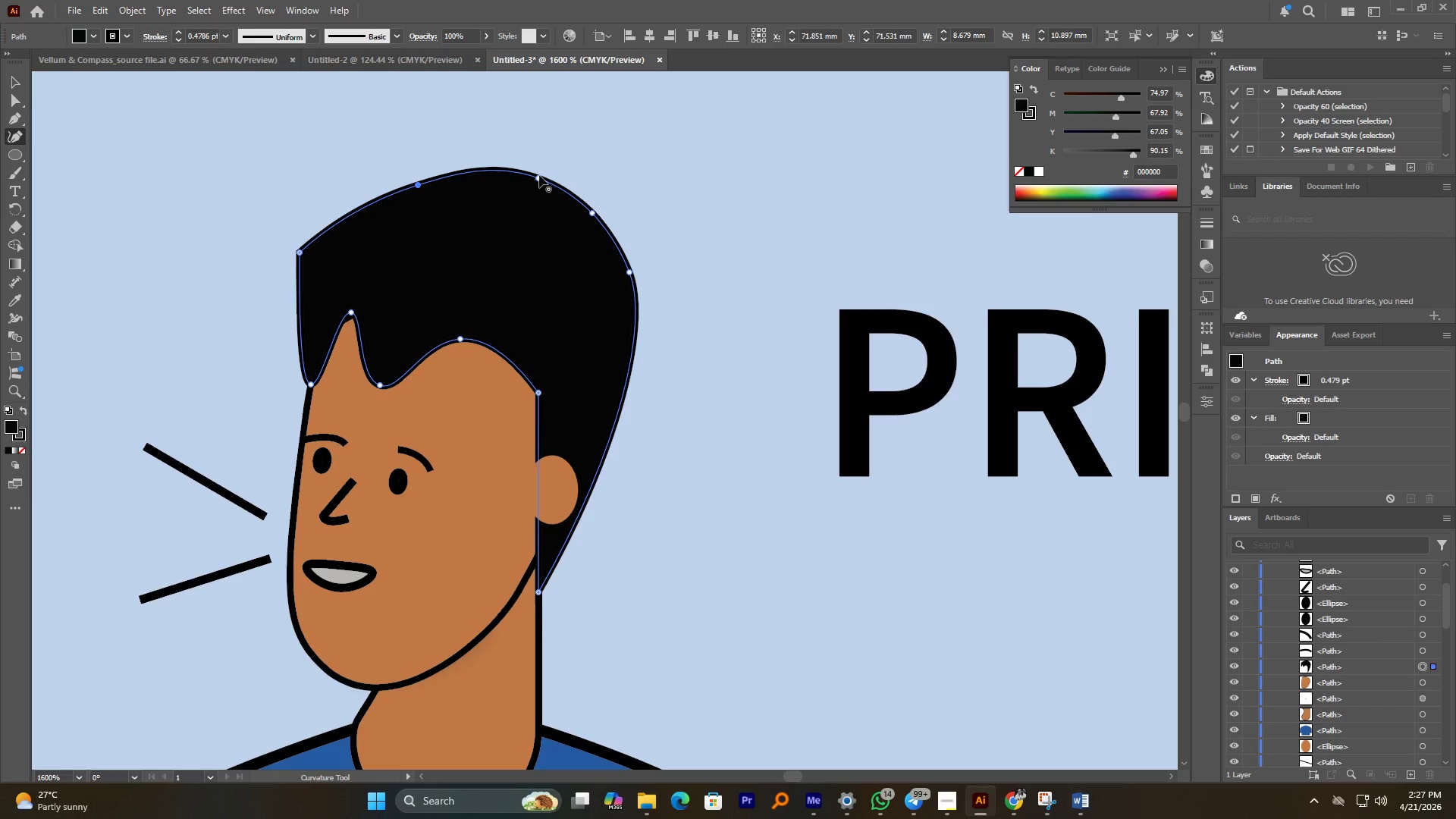 
left_click_drag(start_coordinate=[539, 177], to_coordinate=[525, 196])
 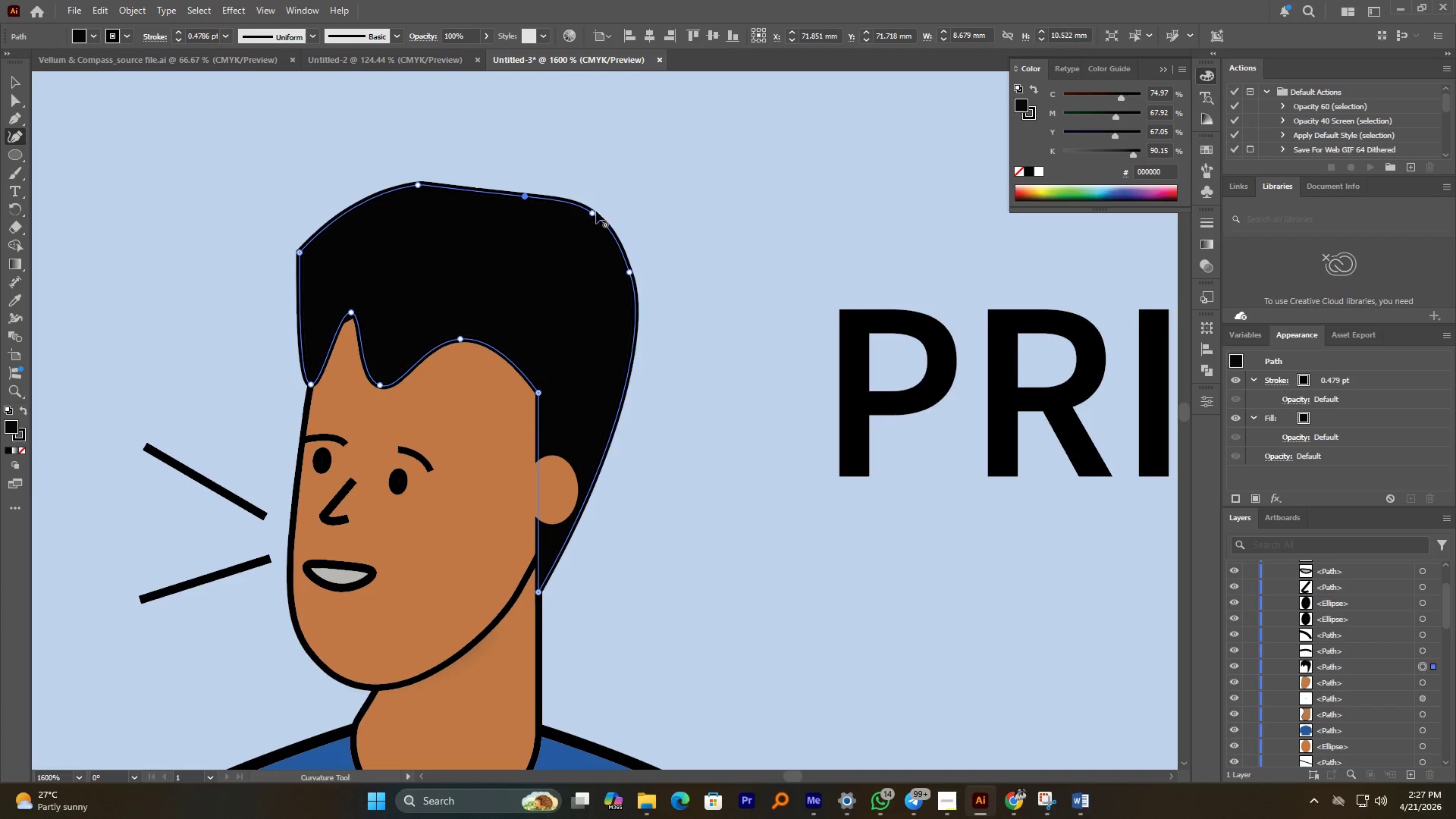 
left_click_drag(start_coordinate=[590, 212], to_coordinate=[579, 228])
 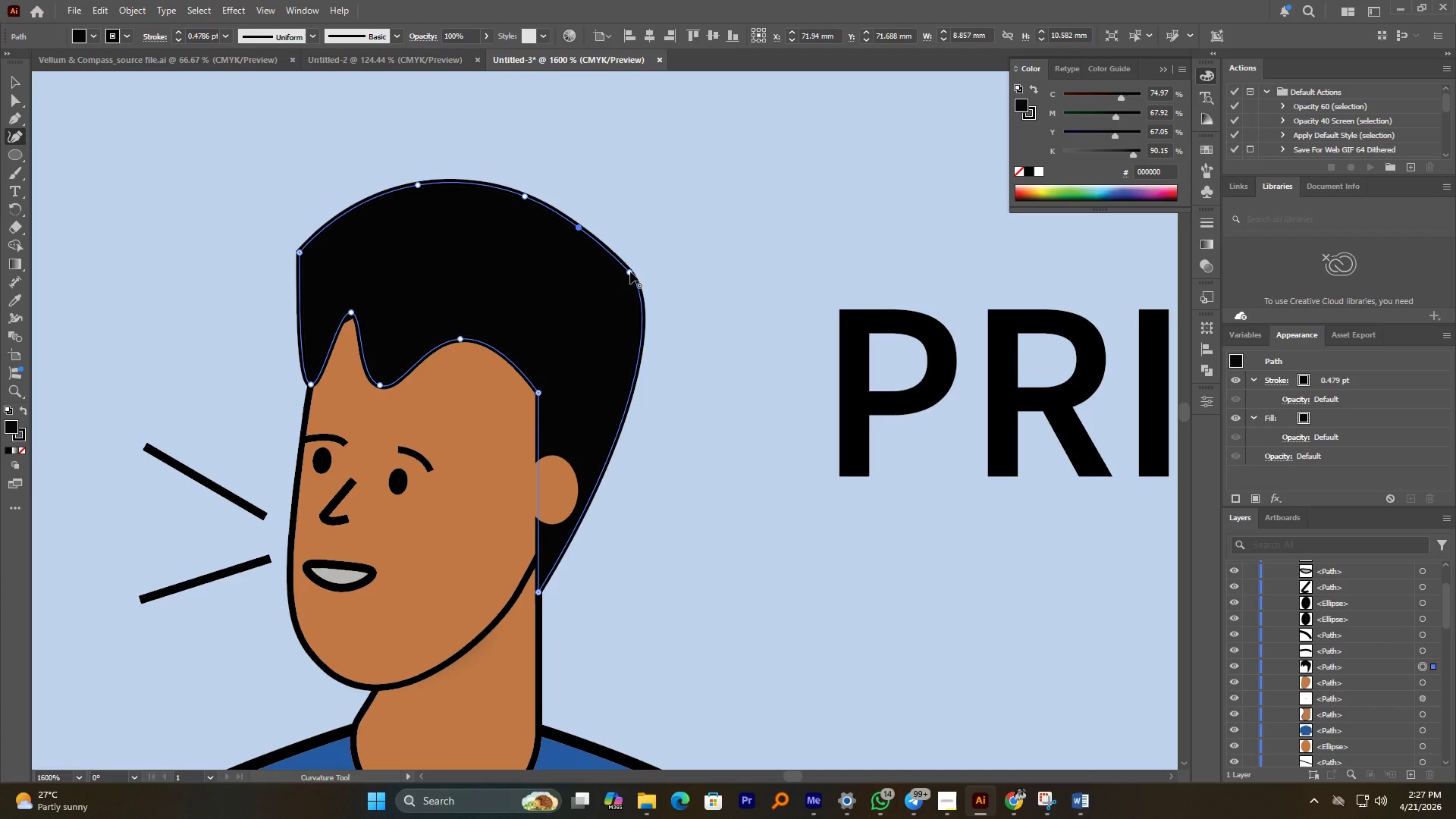 
left_click_drag(start_coordinate=[630, 271], to_coordinate=[620, 277])
 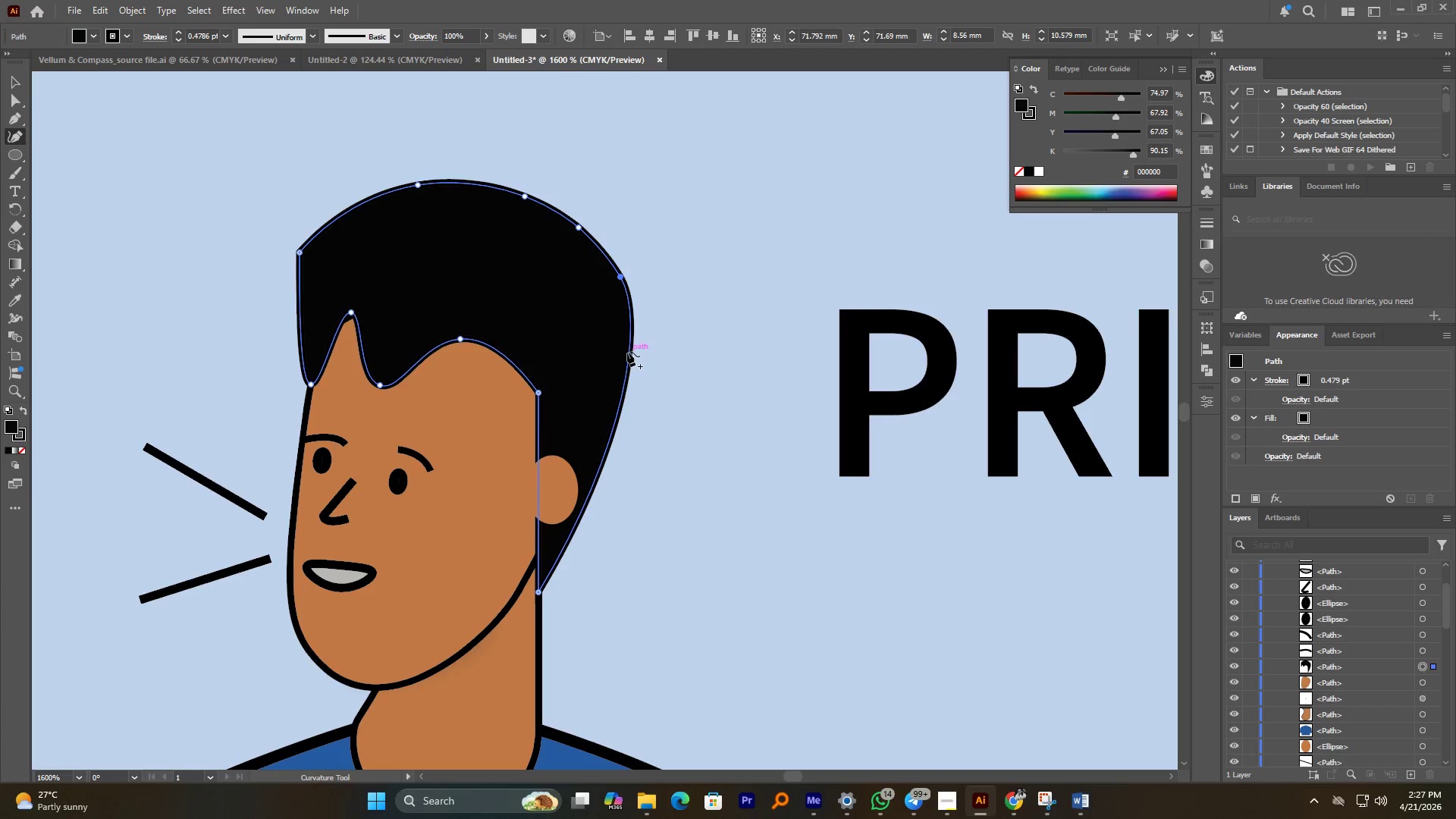 
hold_key(key=AltLeft, duration=2.72)
scroll: coordinate [626, 356], scroll_direction: down, amount: 4.0
 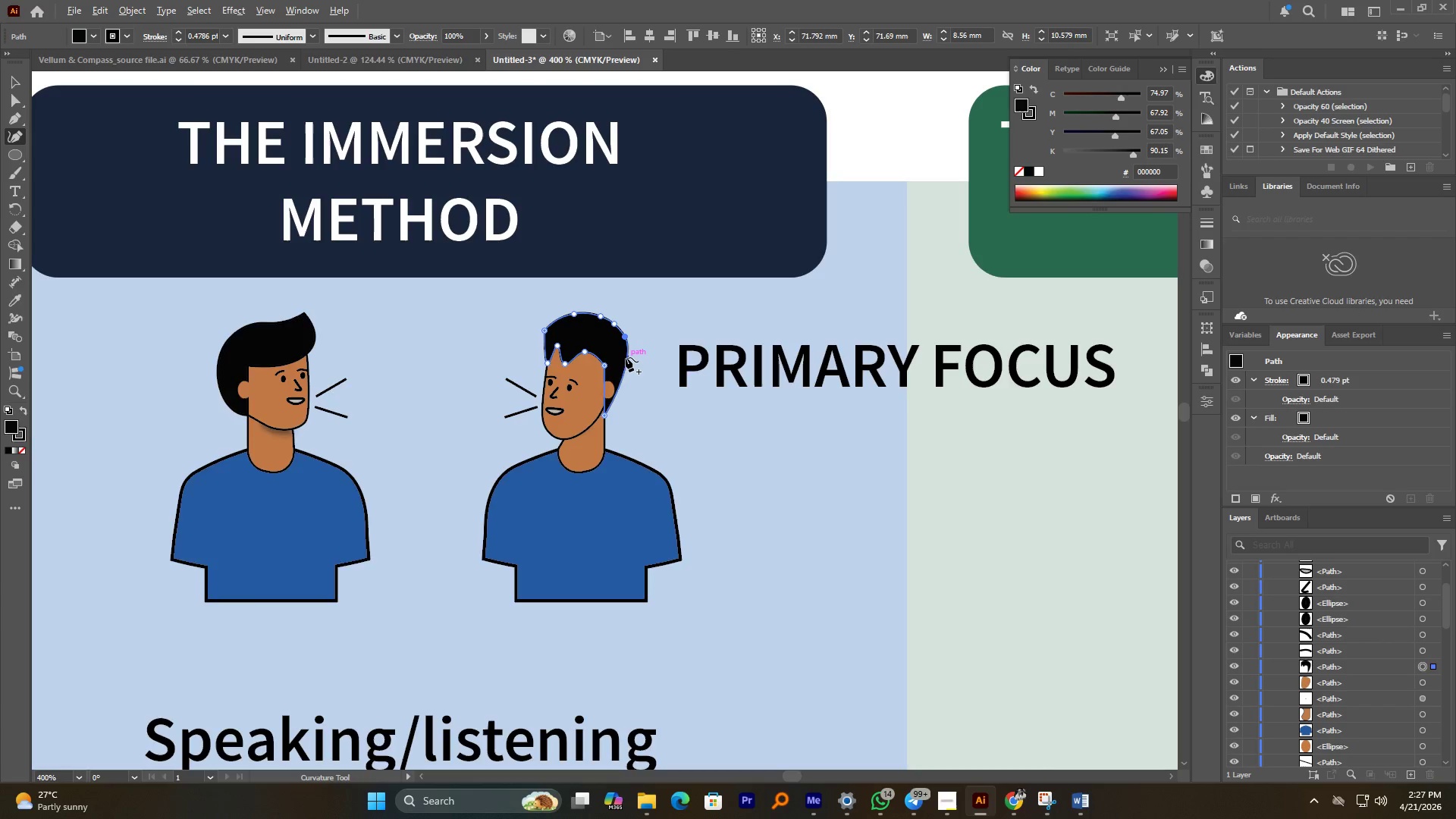 
scroll: coordinate [626, 357], scroll_direction: up, amount: 2.0
 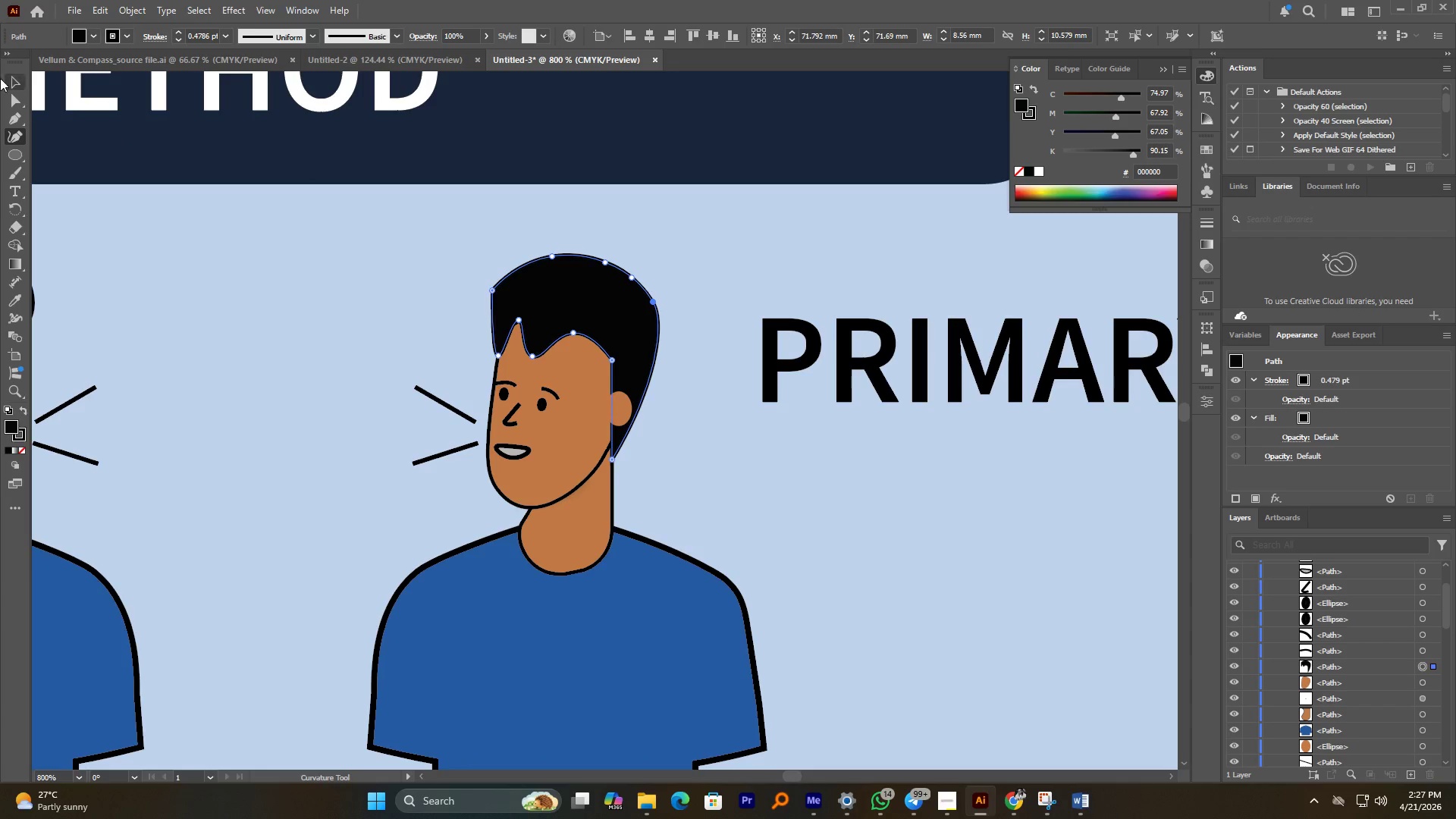 
left_click_drag(start_coordinate=[17, 86], to_coordinate=[32, 96])
 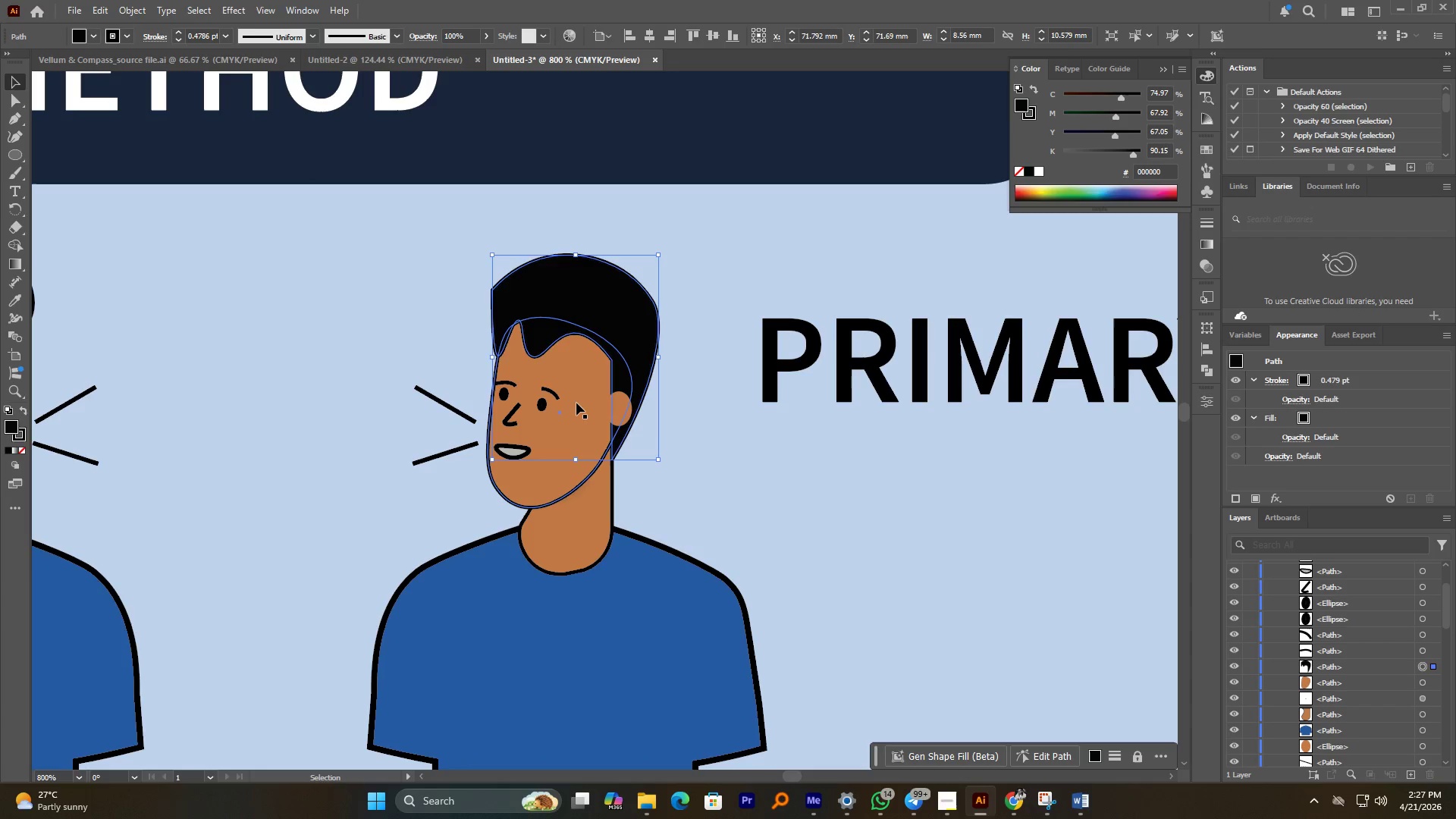 
left_click([576, 403])
 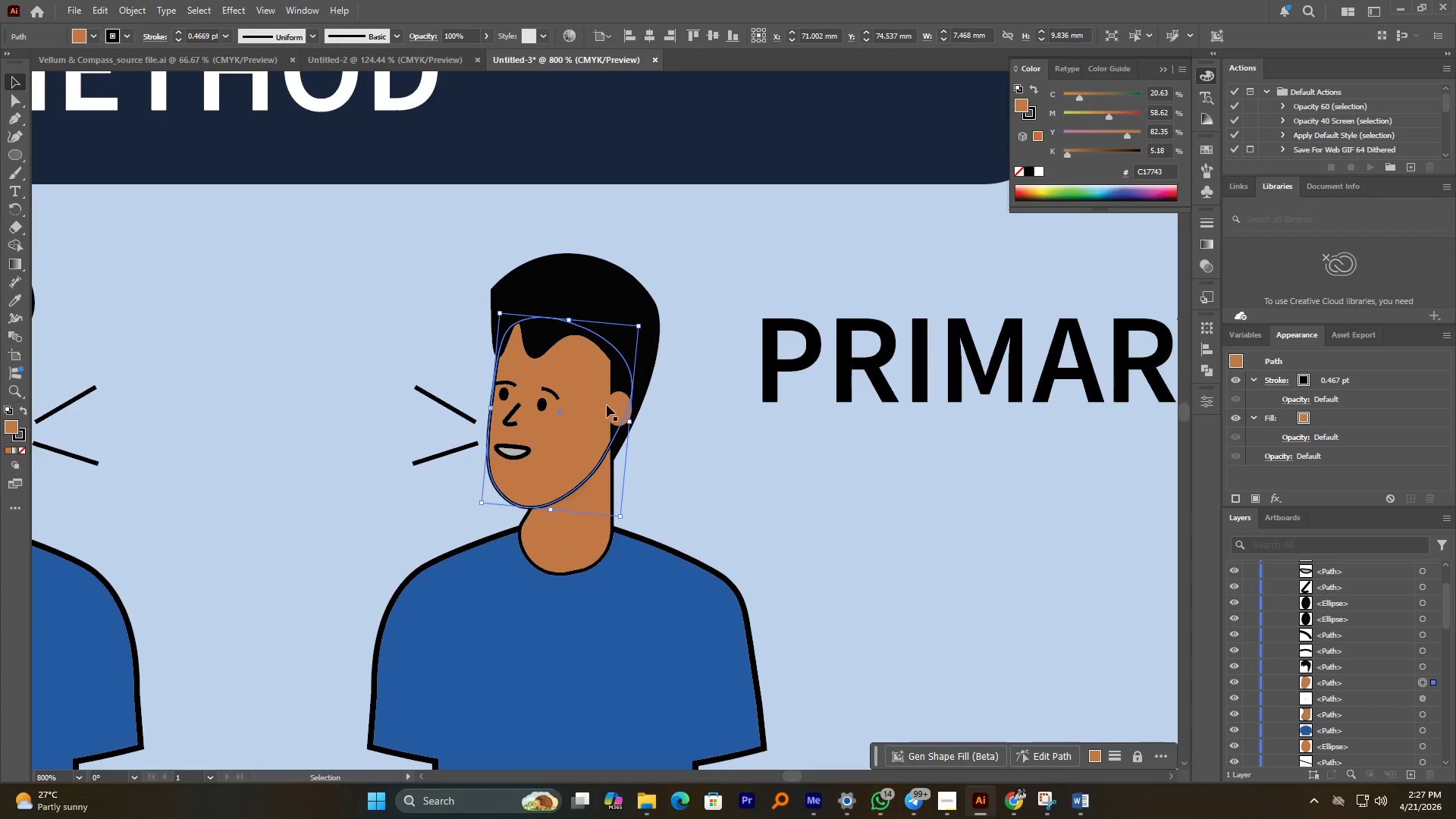 
hold_key(key=ShiftLeft, duration=3.25)
 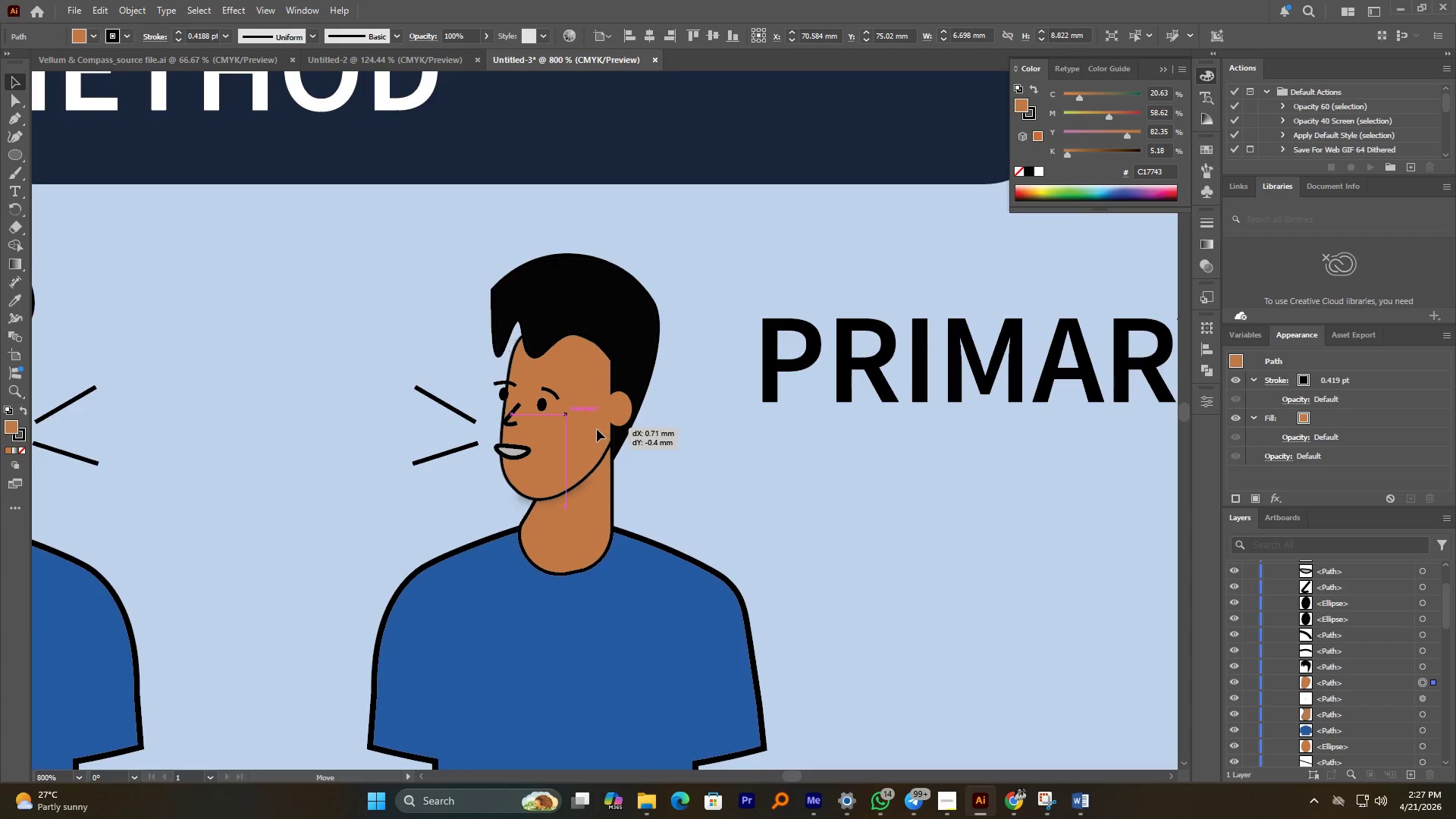 
hold_key(key=AltLeft, duration=0.39)
 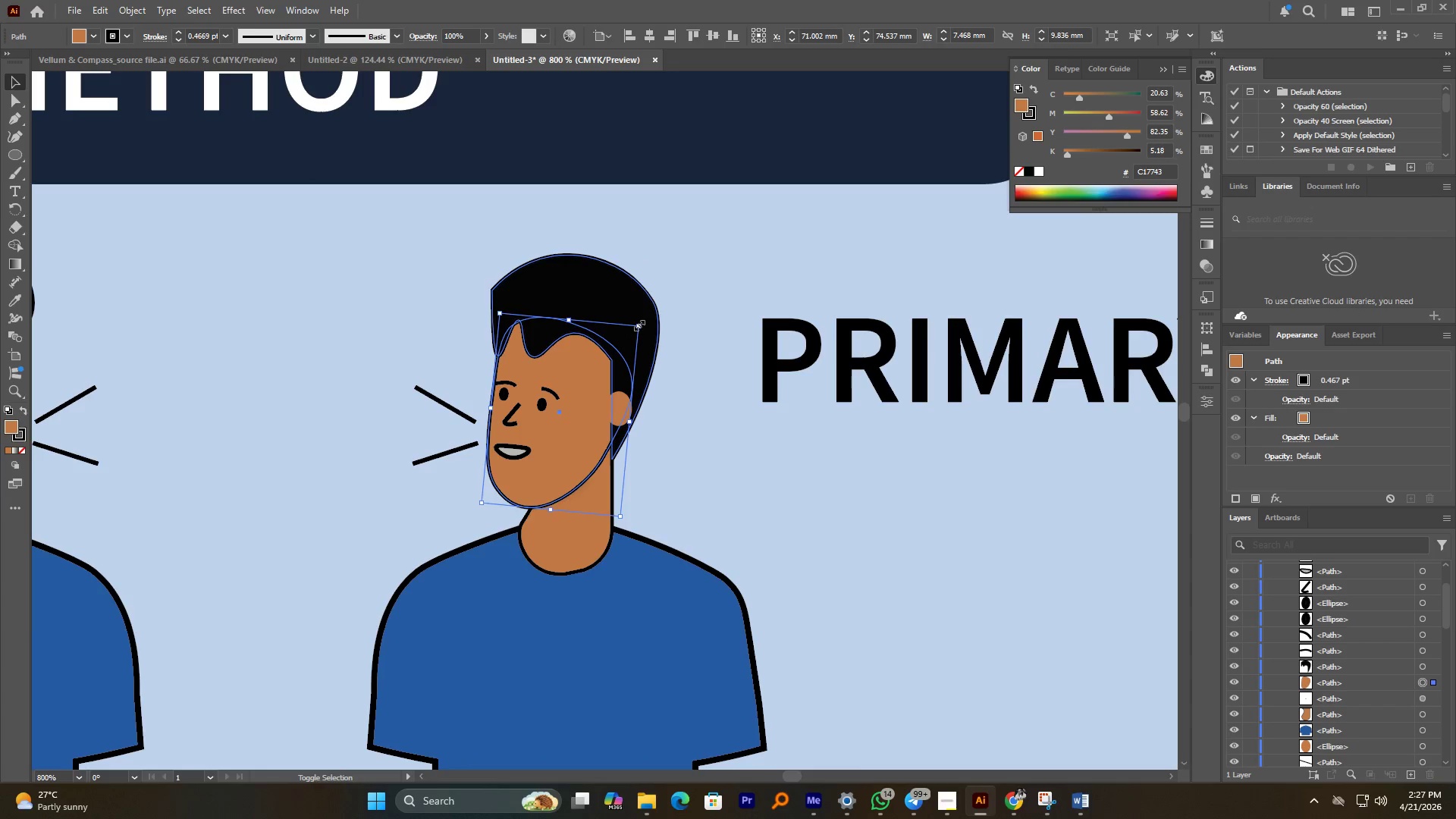 
left_click_drag(start_coordinate=[638, 323], to_coordinate=[627, 345])
 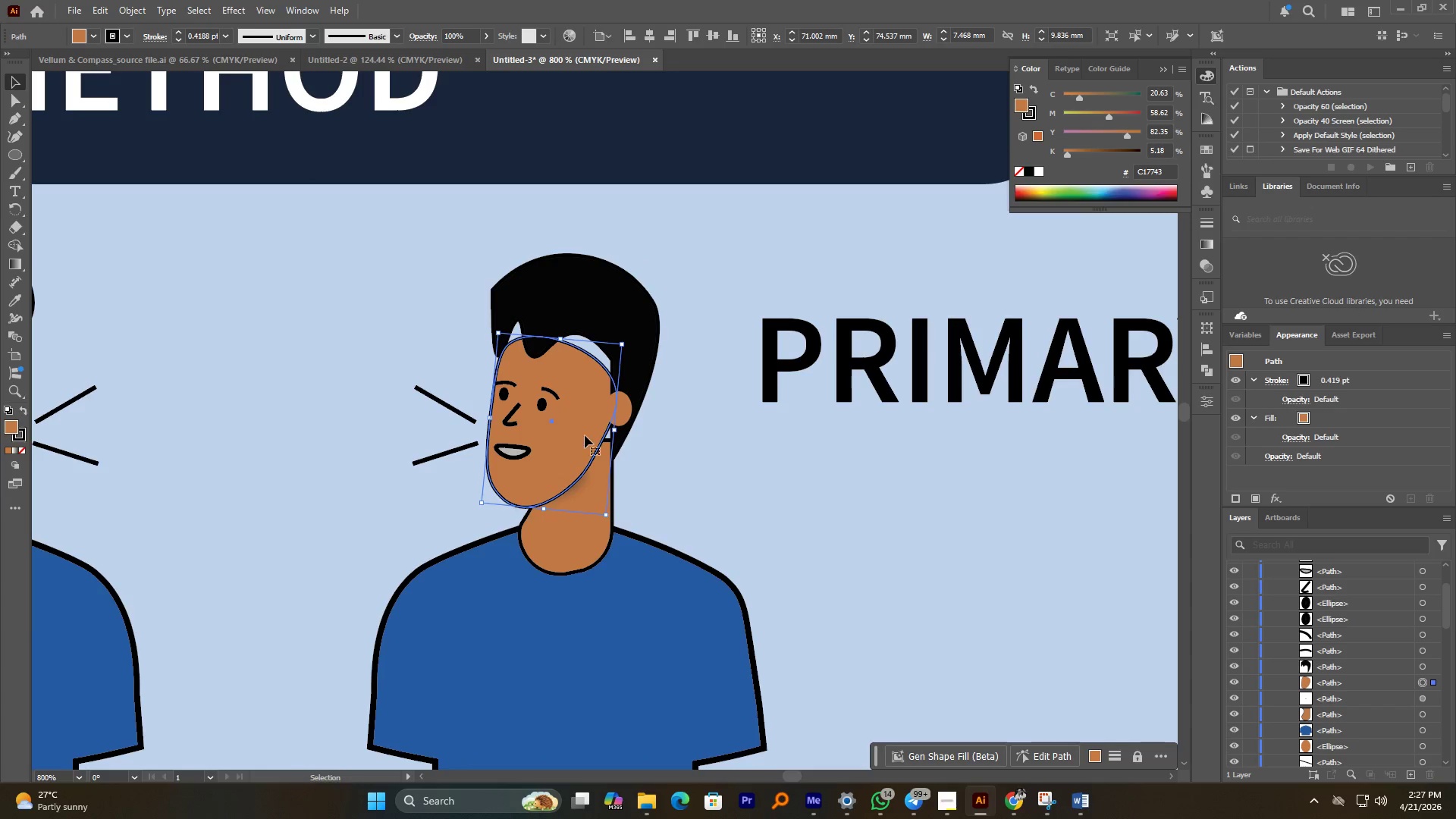 
left_click_drag(start_coordinate=[585, 435], to_coordinate=[597, 429])
 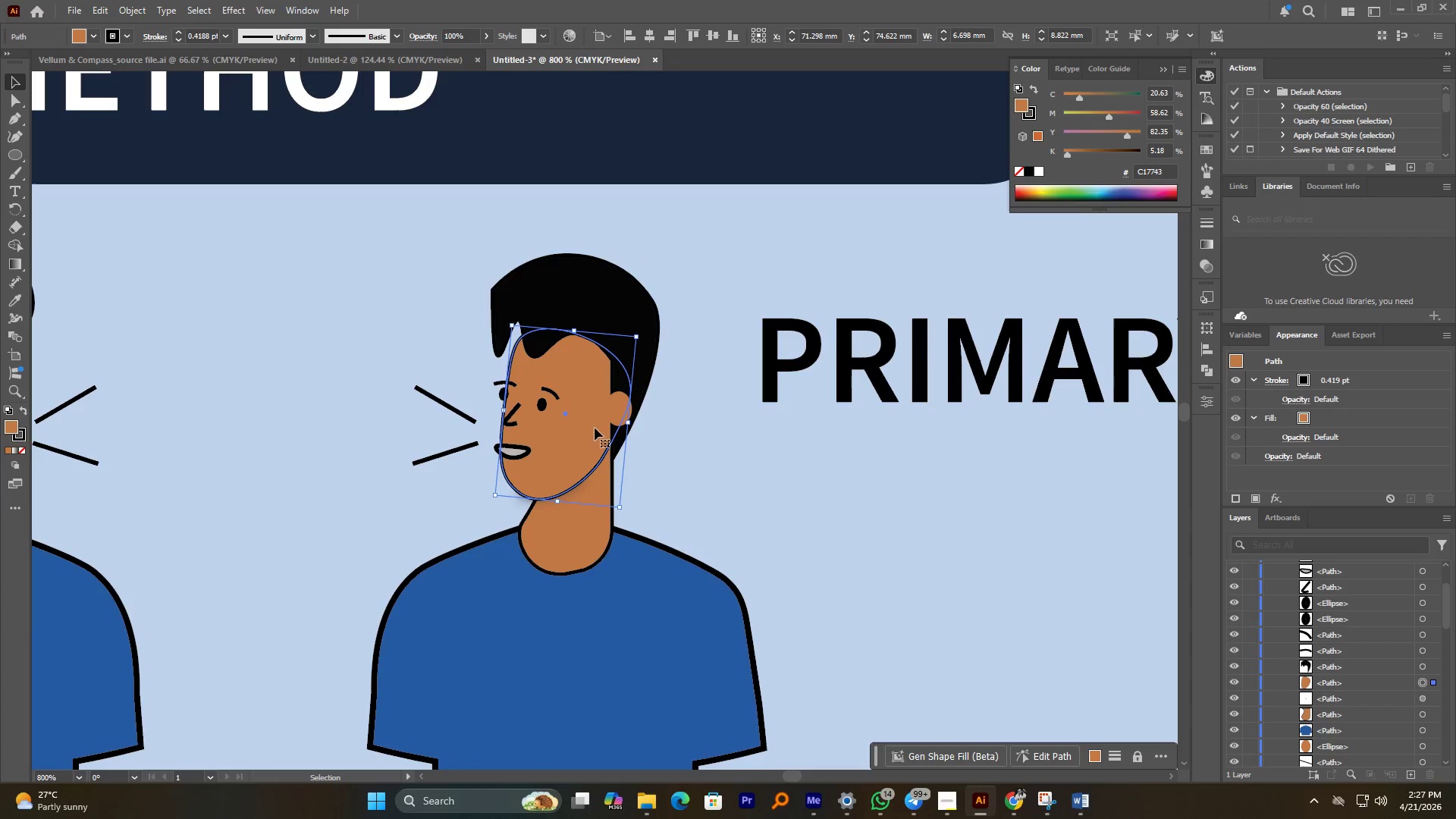 
hold_key(key=AltLeft, duration=1.66)
scroll: coordinate [592, 422], scroll_direction: down, amount: 1.0
 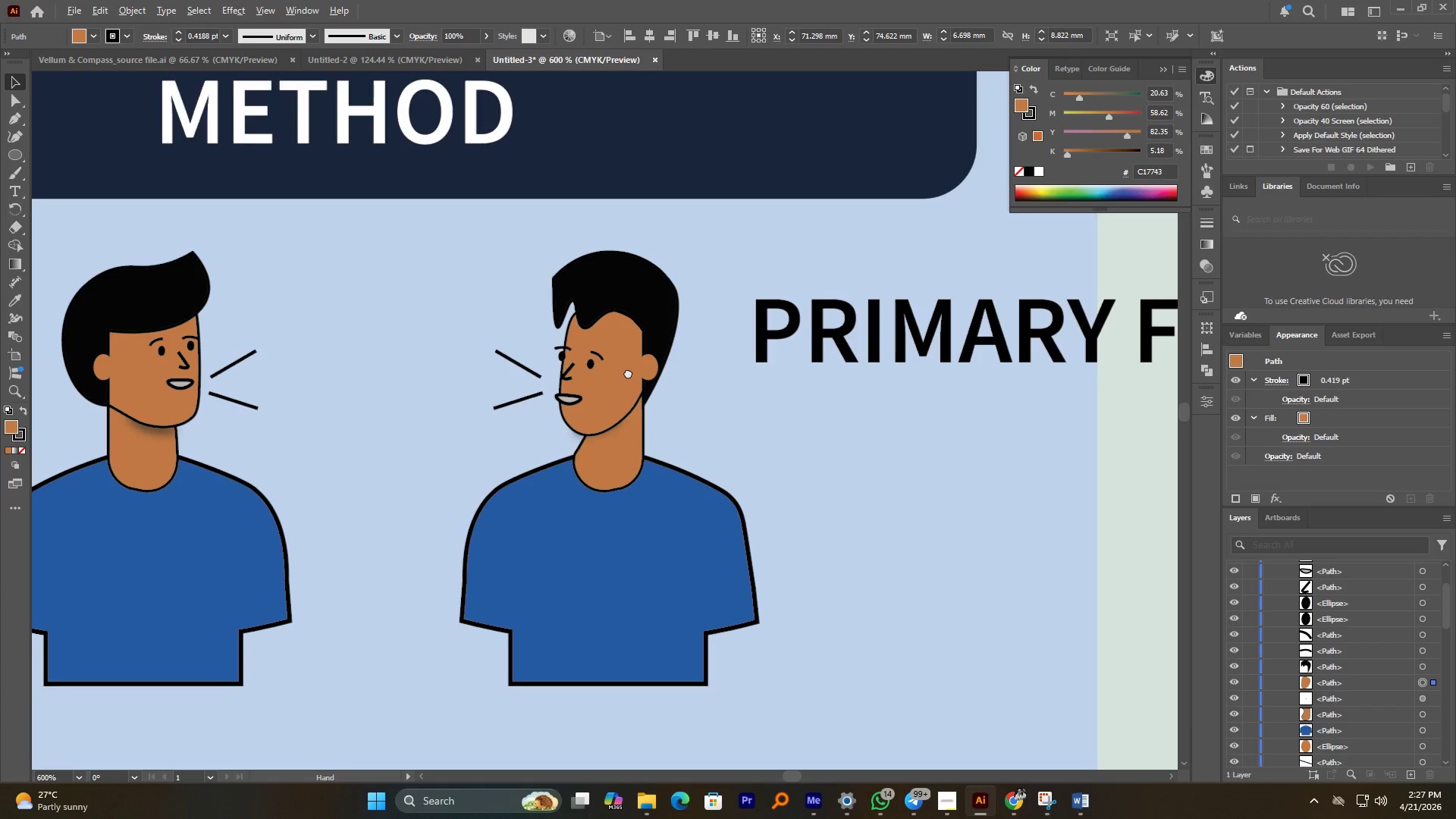 
key(Control+Z)
 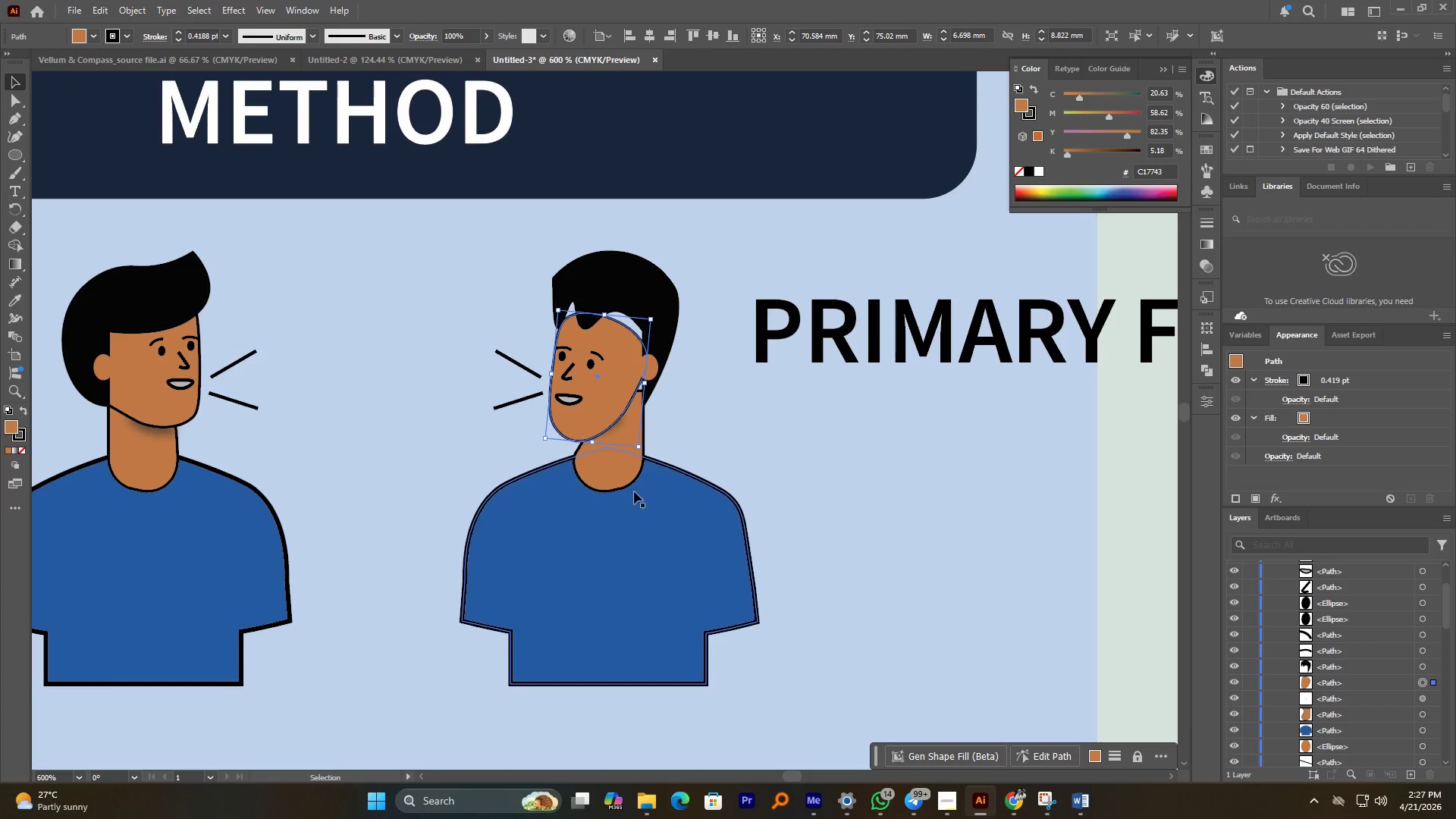 
left_click([604, 445])
 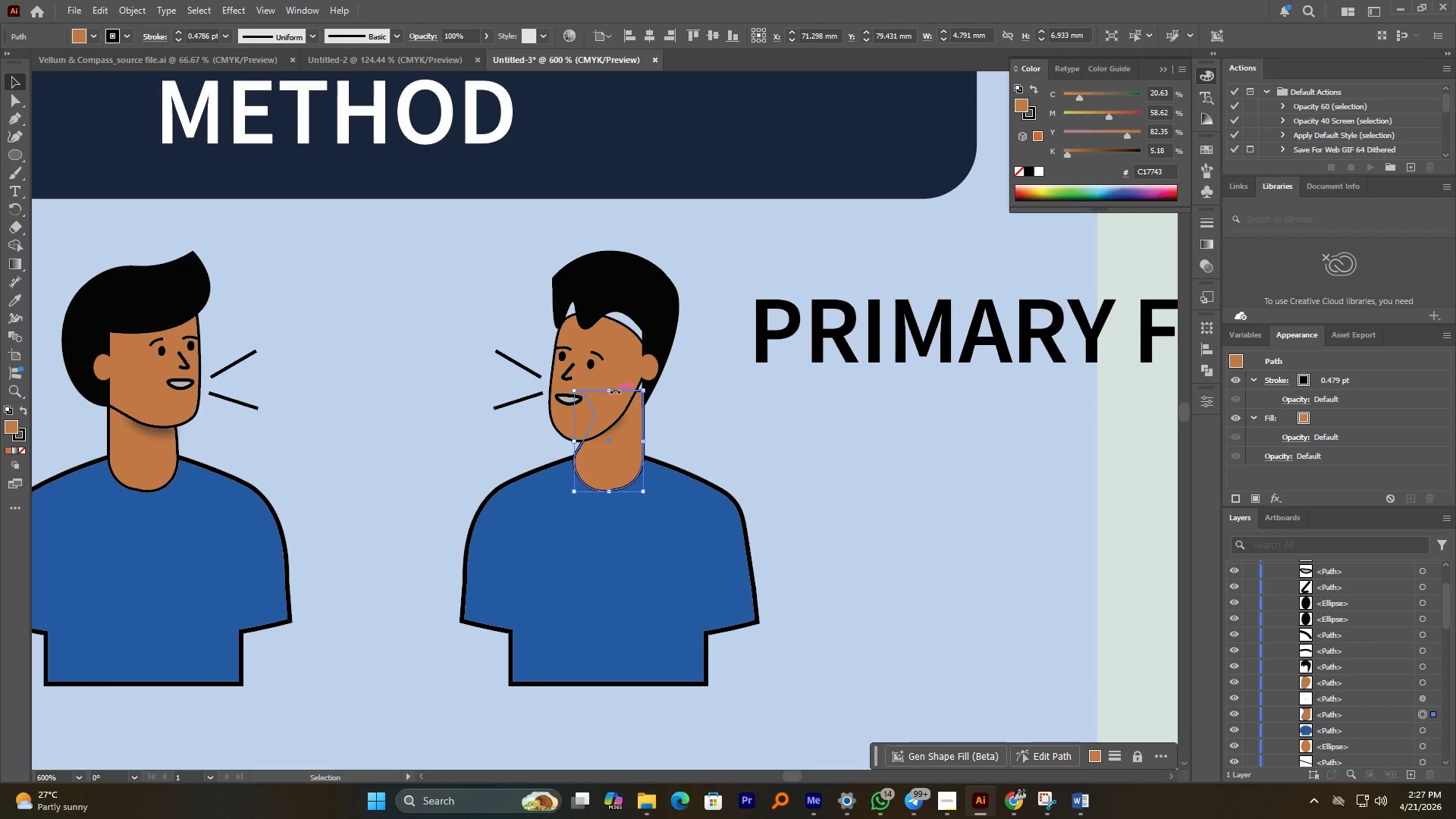 
left_click_drag(start_coordinate=[613, 391], to_coordinate=[610, 401])
 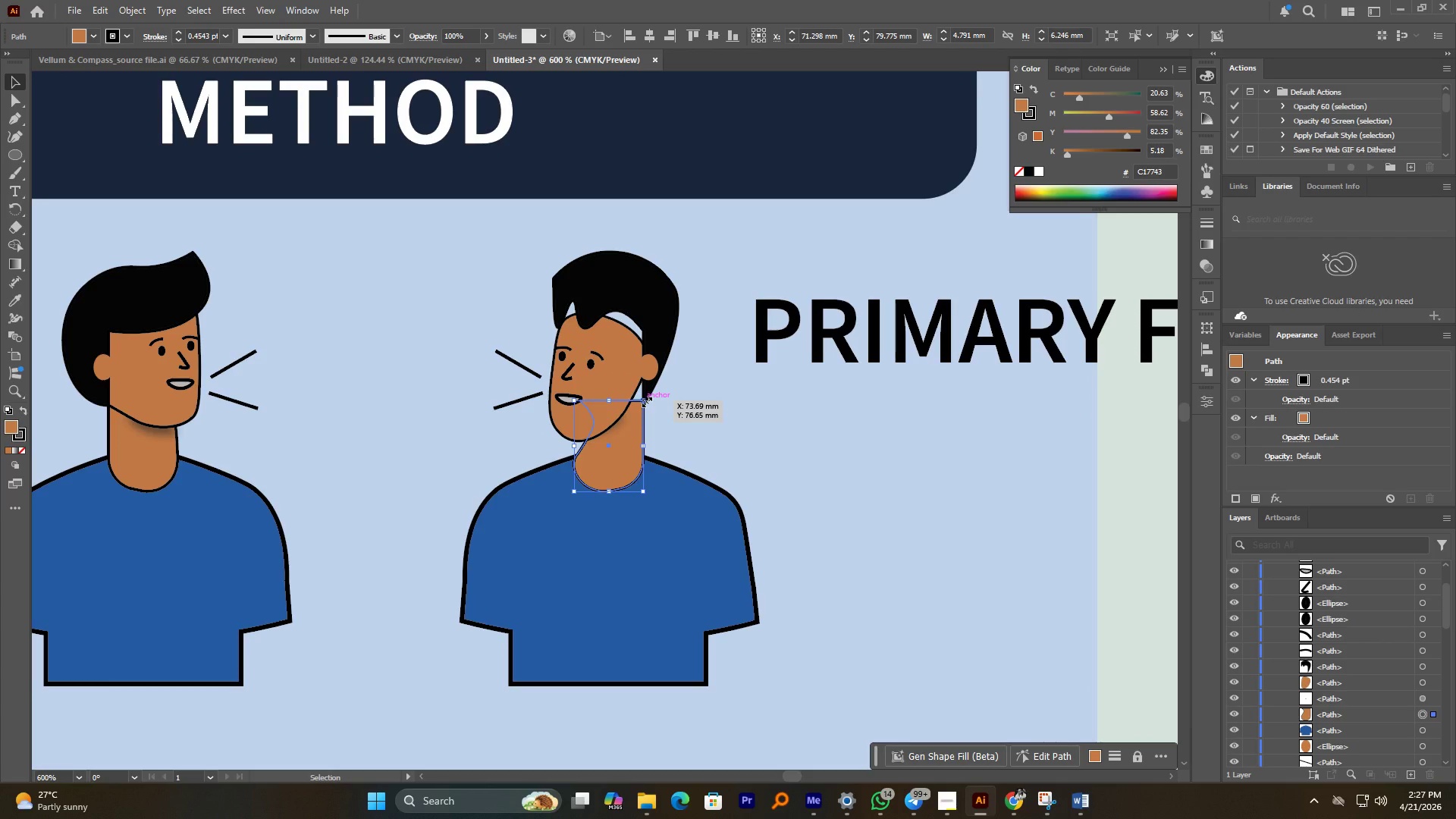 
left_click_drag(start_coordinate=[645, 400], to_coordinate=[633, 400])
 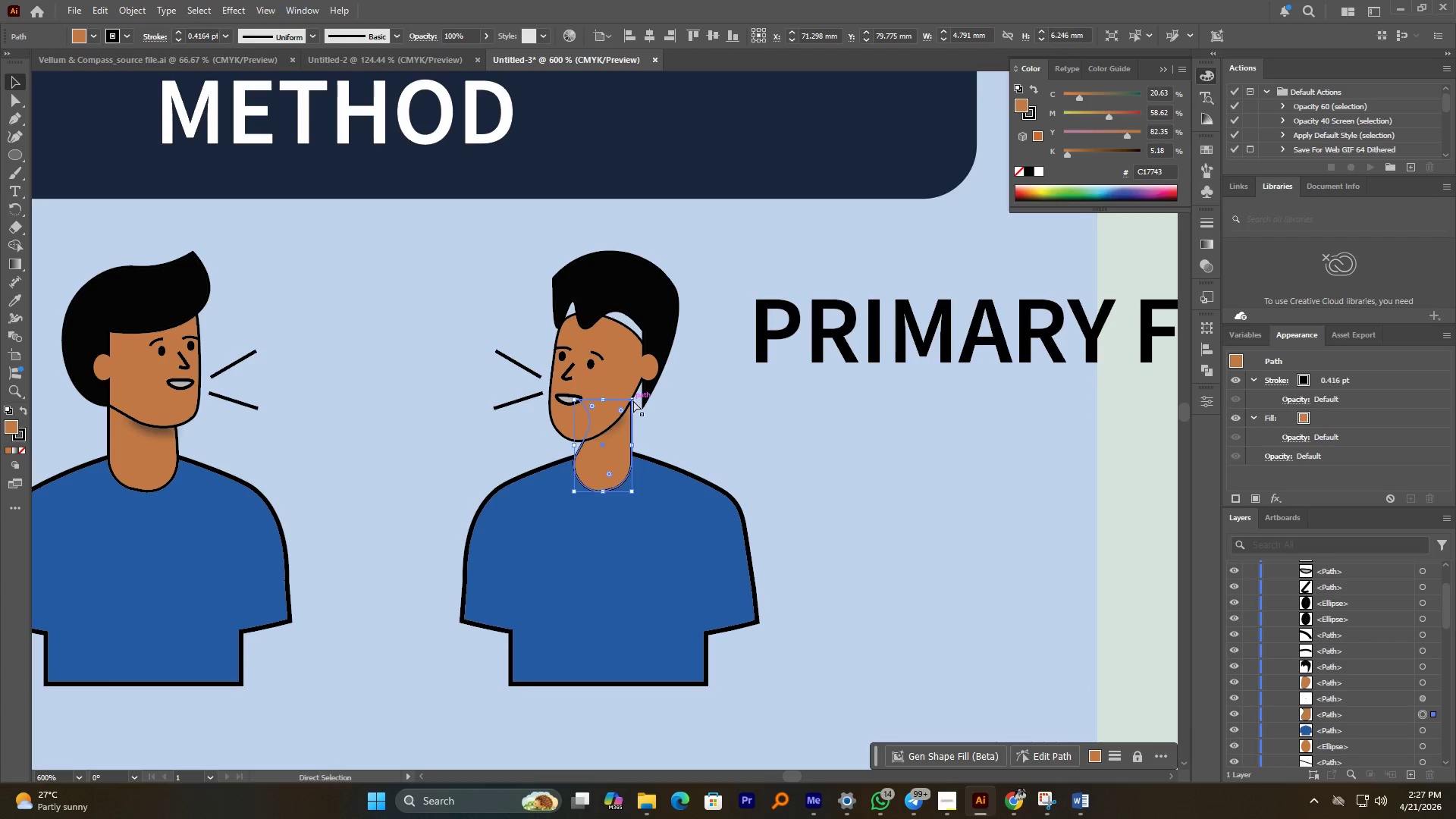 
key(Control+Z)
 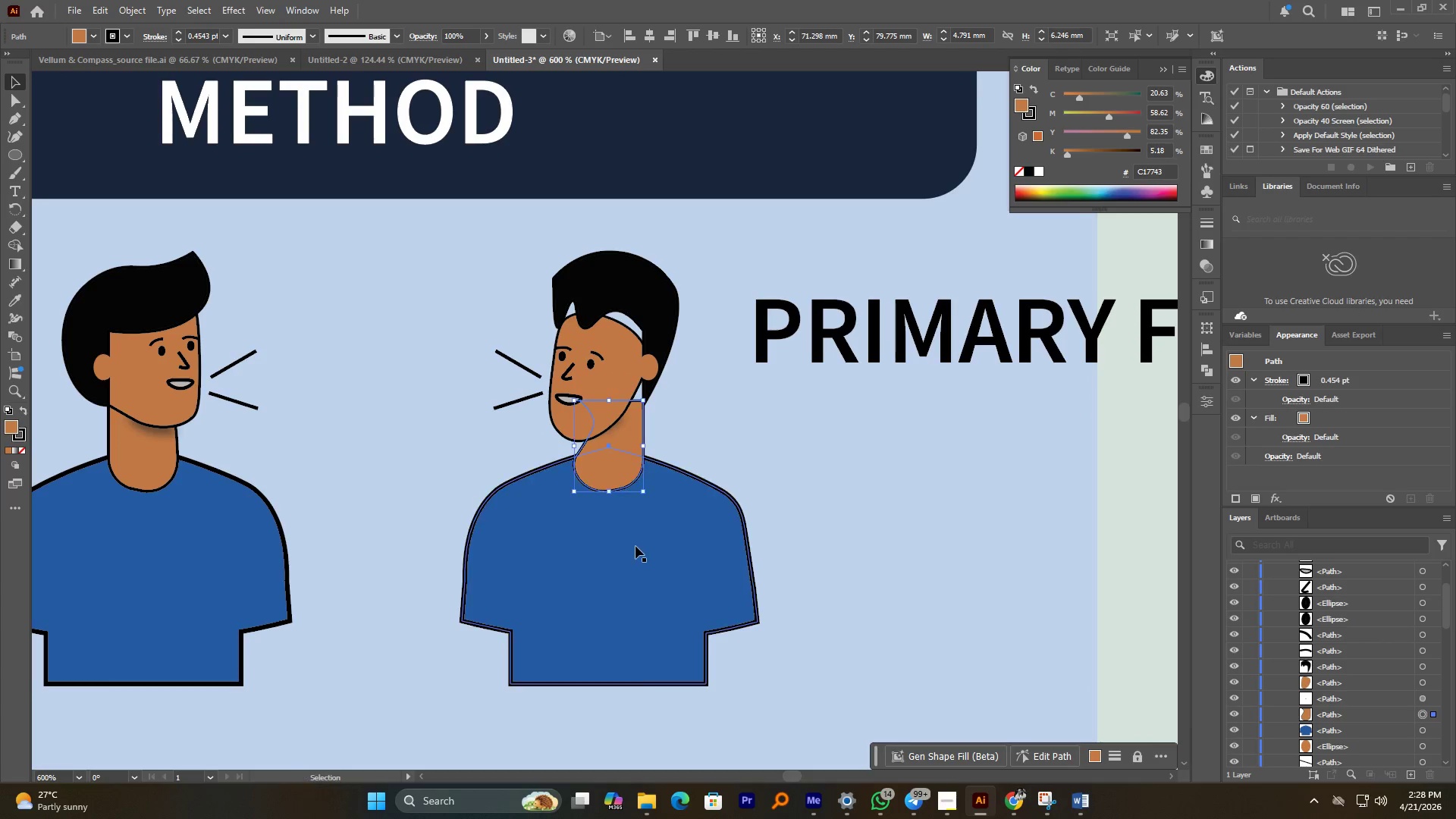 
left_click([636, 546])
 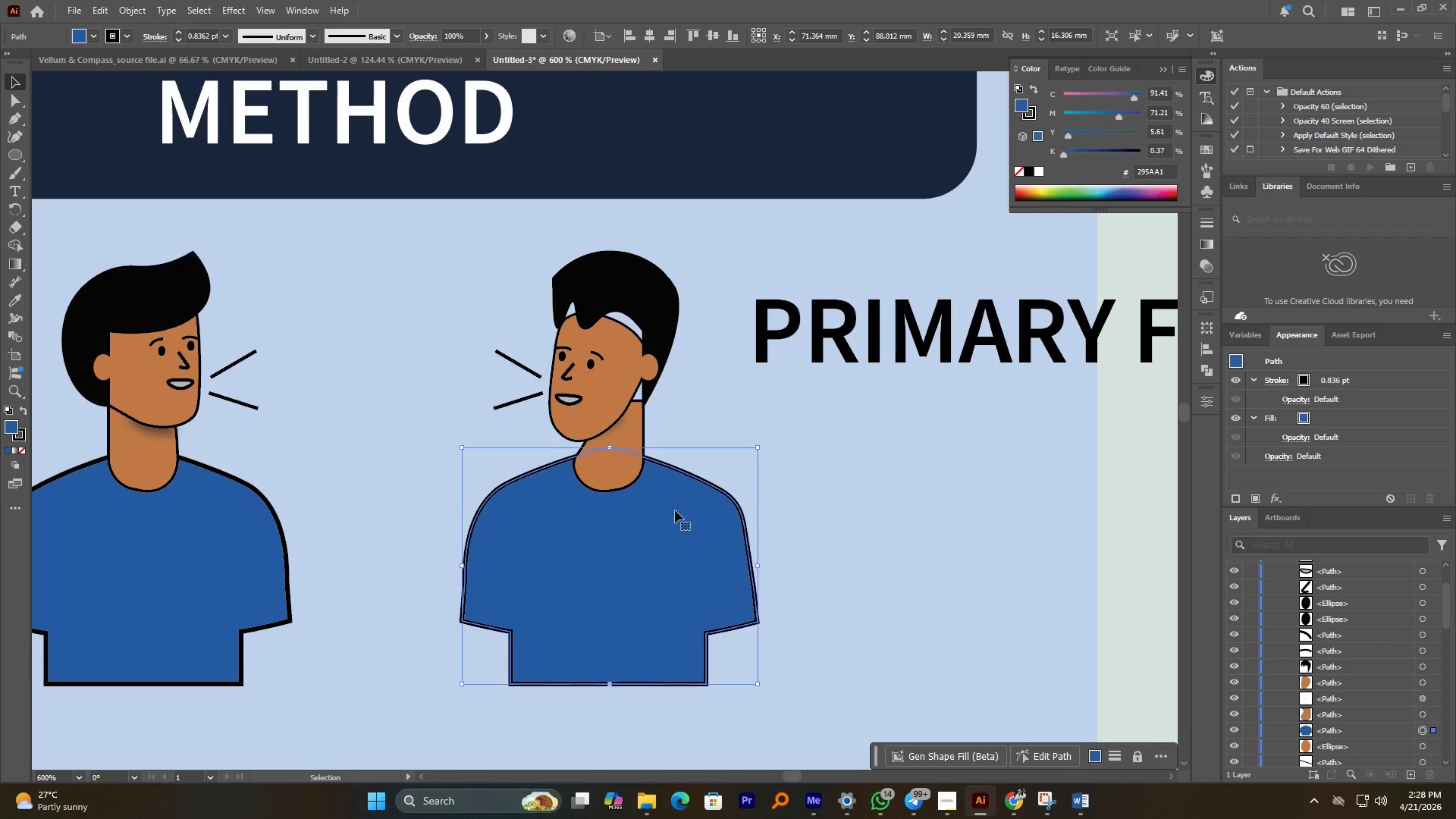 
hold_key(key=AltLeft, duration=2.36)
hold_key(key=ShiftLeft, duration=2.14)
left_click_drag(start_coordinate=[762, 568], to_coordinate=[742, 560])
 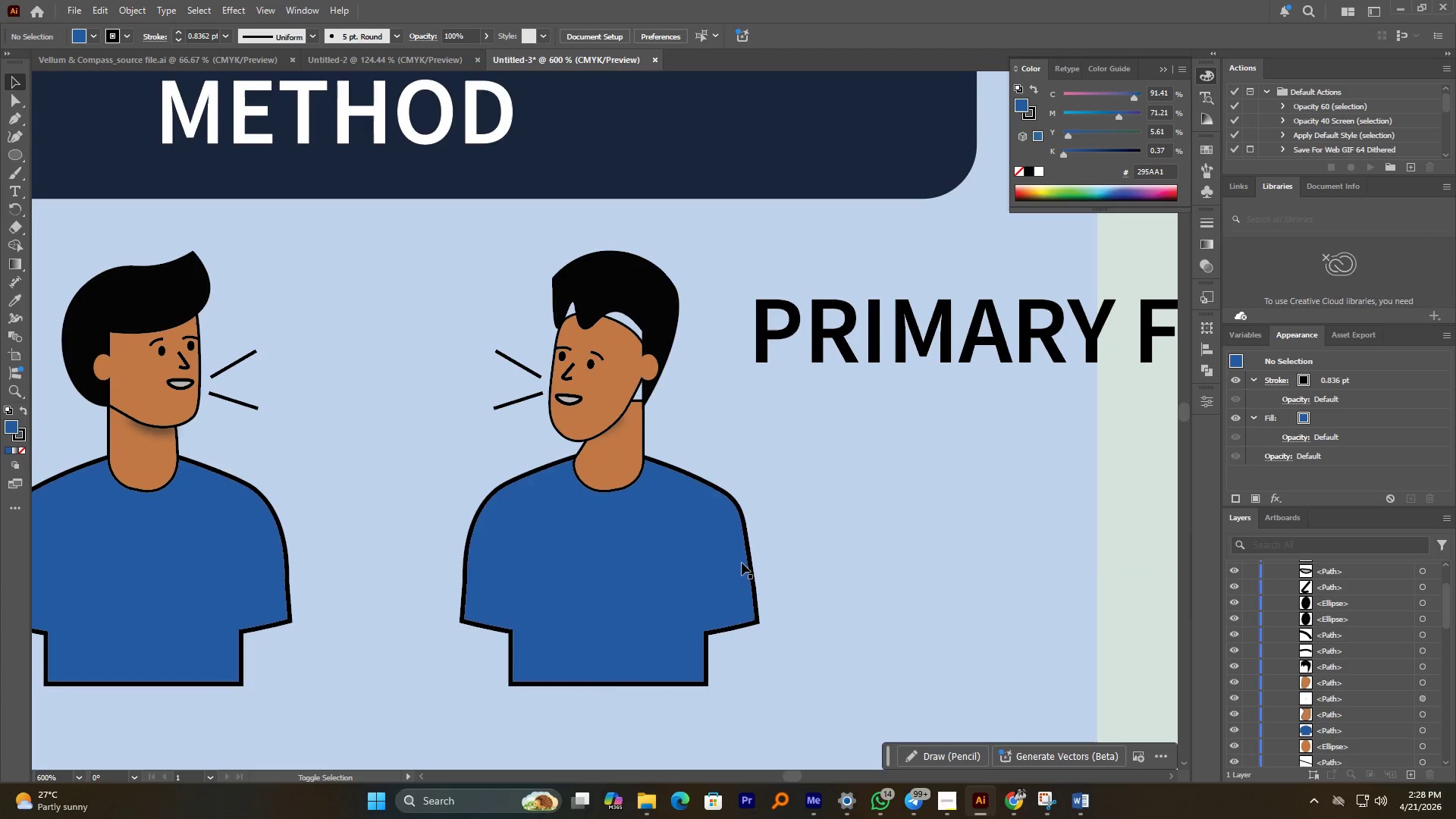 
left_click([720, 563])
 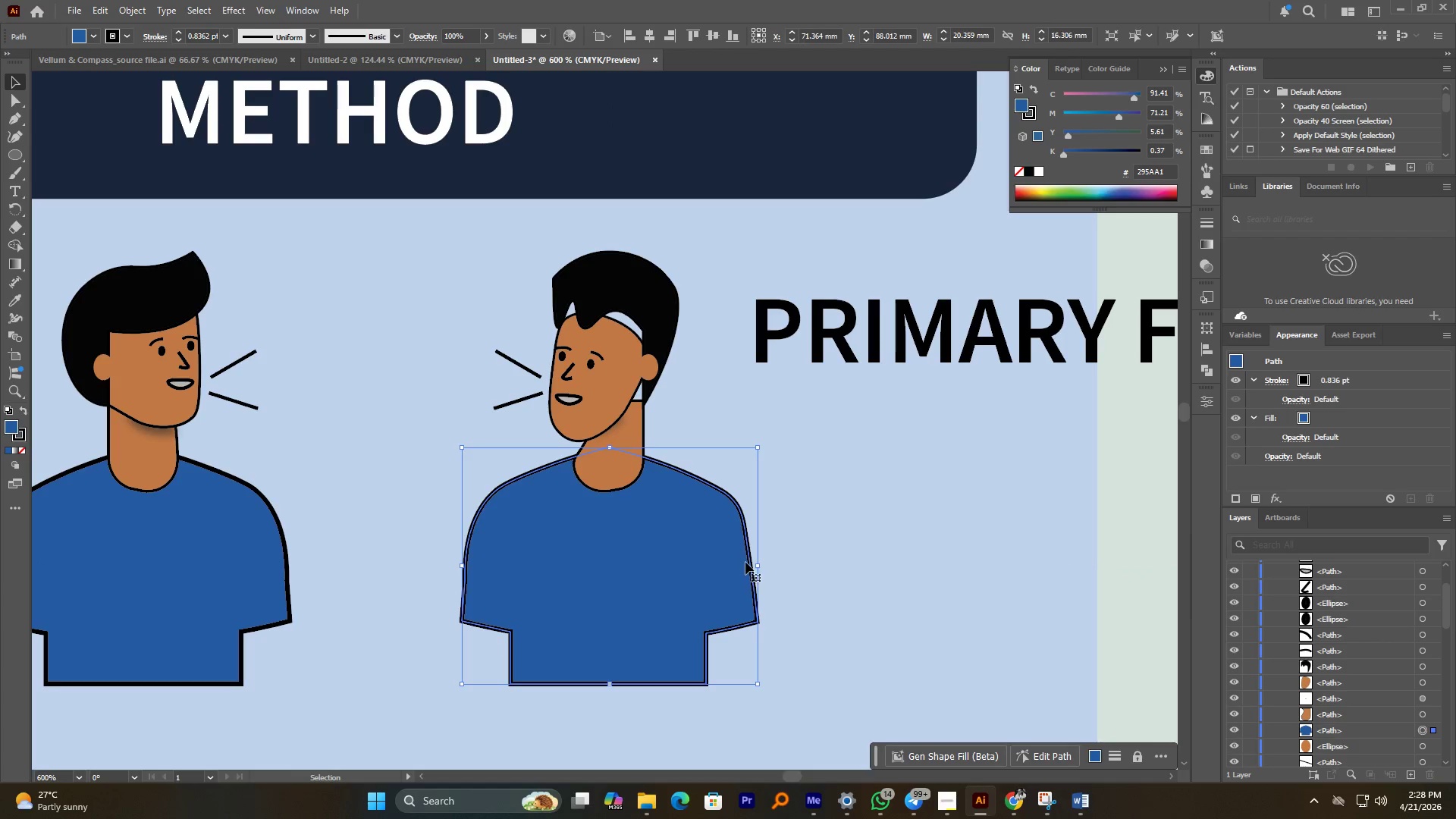 
hold_key(key=AltLeft, duration=2.69)
left_click_drag(start_coordinate=[755, 566], to_coordinate=[738, 555])
 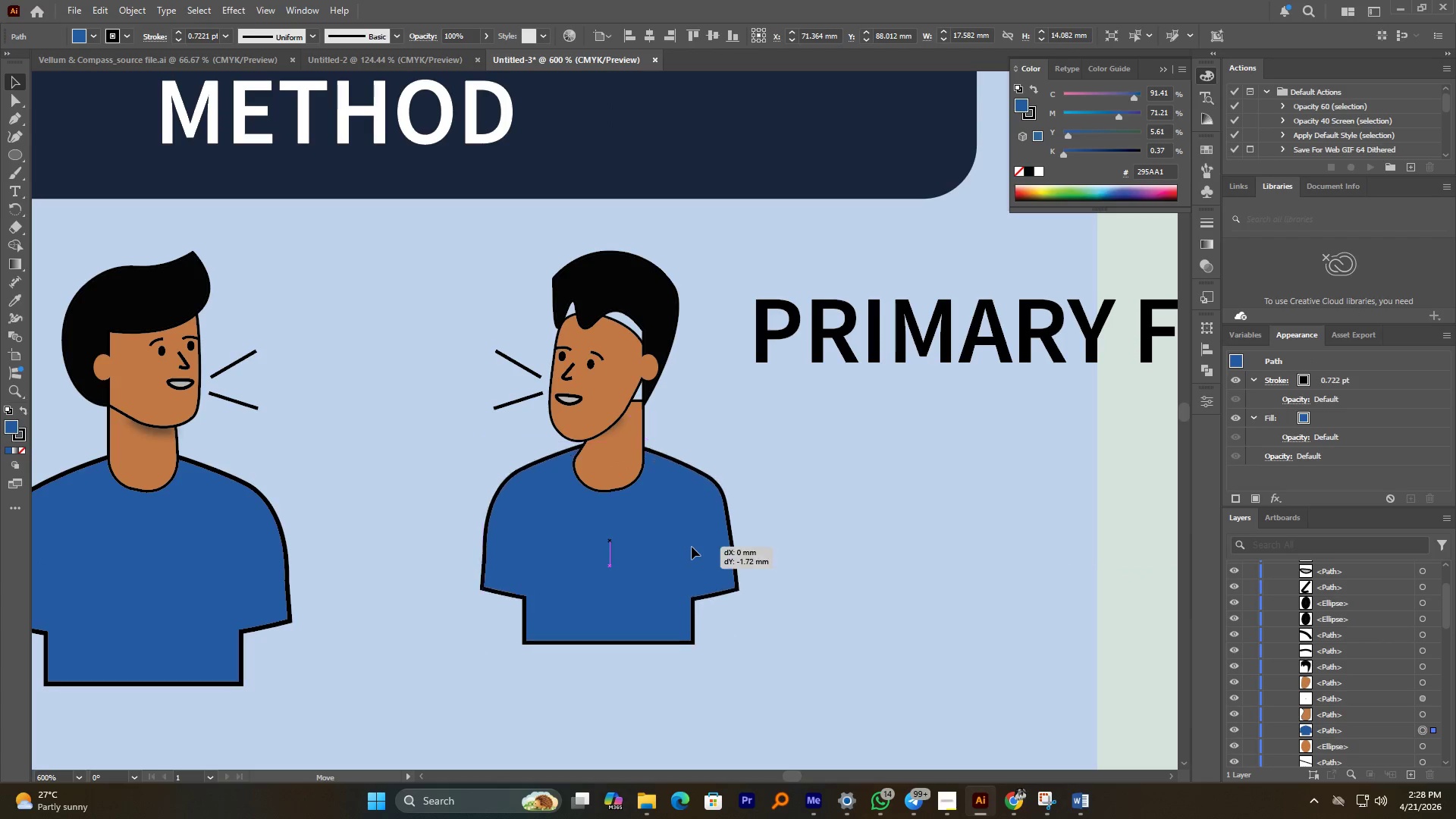 
hold_key(key=ShiftLeft, duration=1.97)
 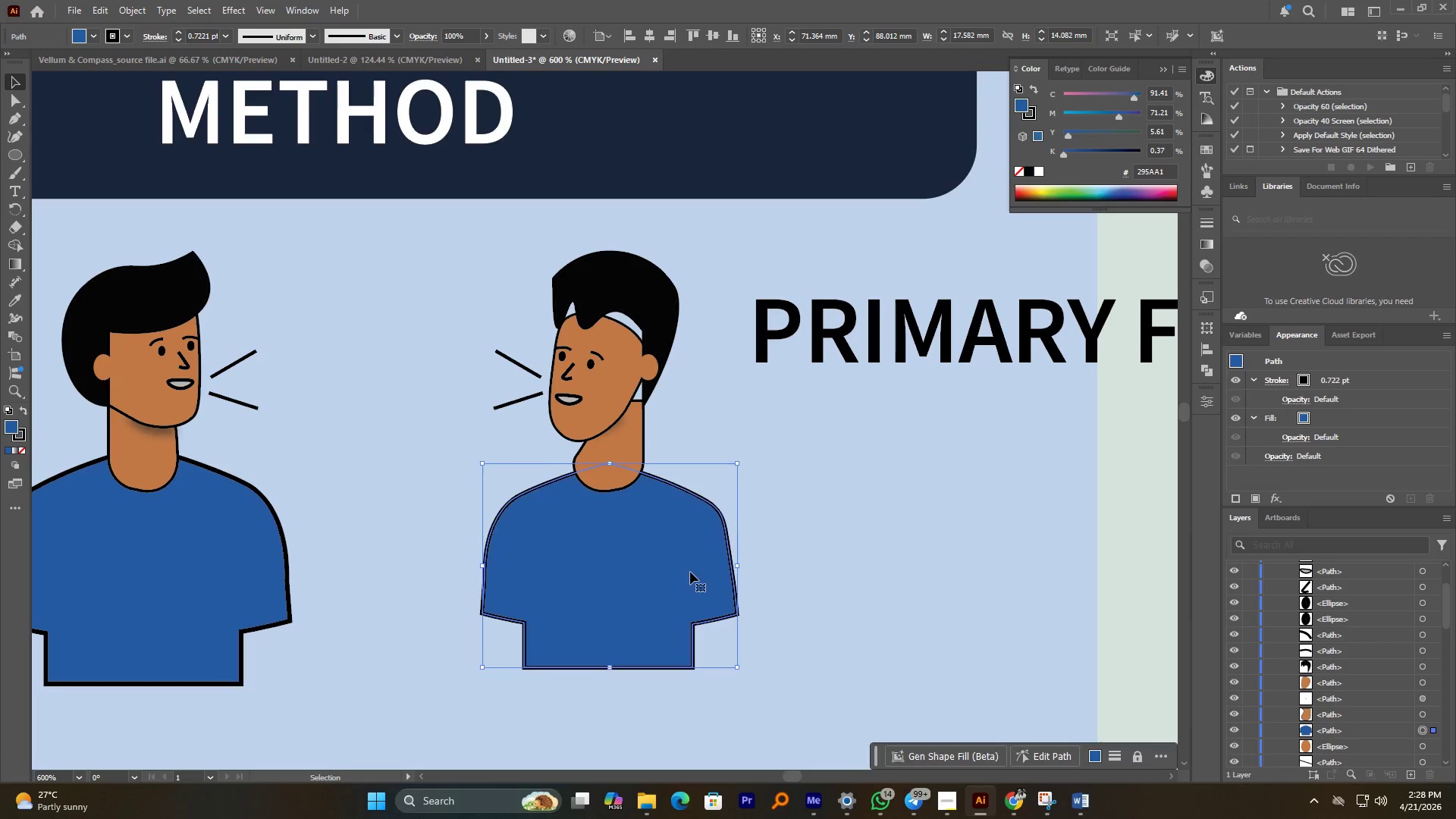 
left_click_drag(start_coordinate=[690, 572], to_coordinate=[692, 547])
 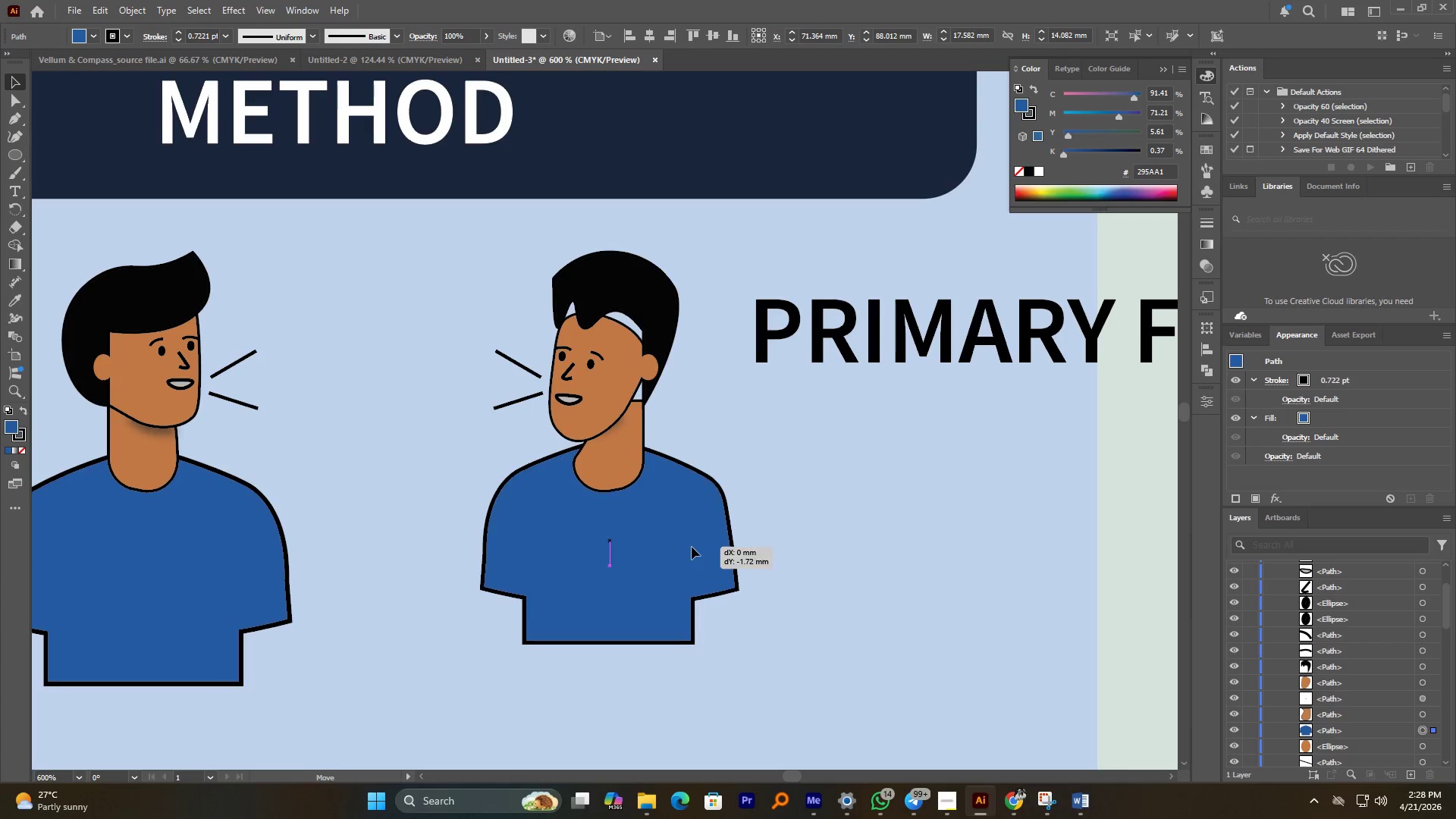 
key(Control+Z)
 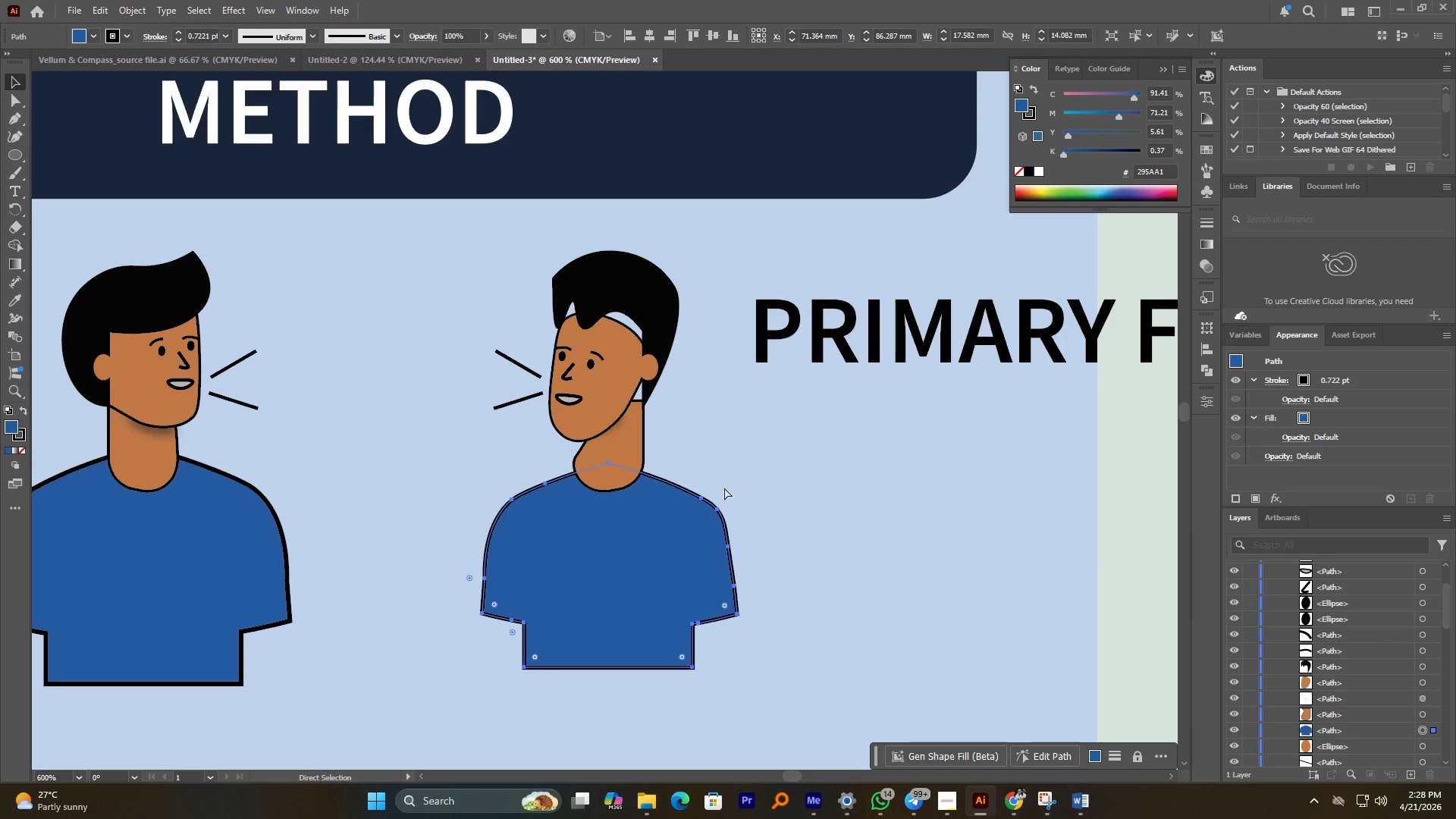 
key(Control+Z)
 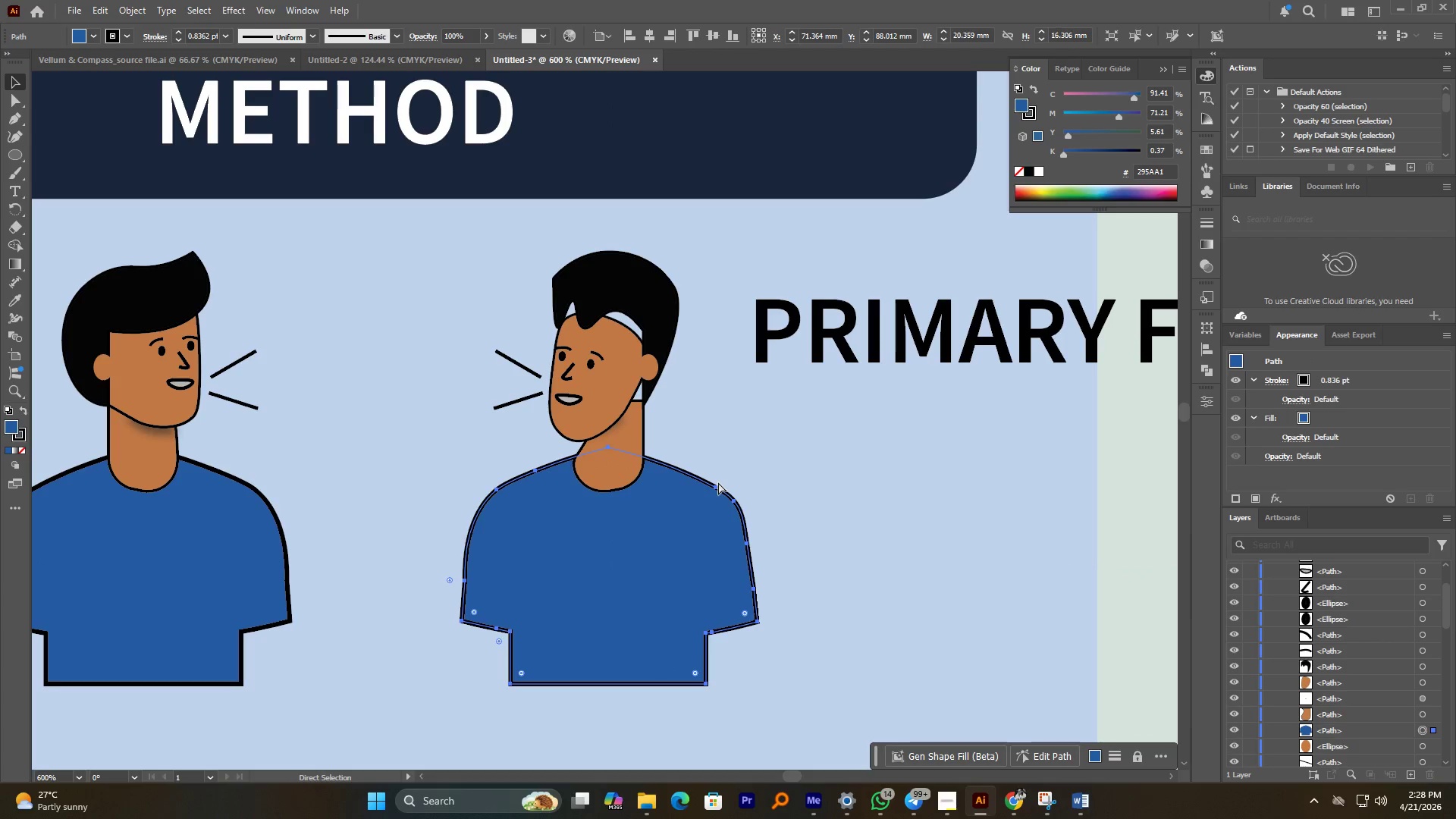 
key(Control+Z)
 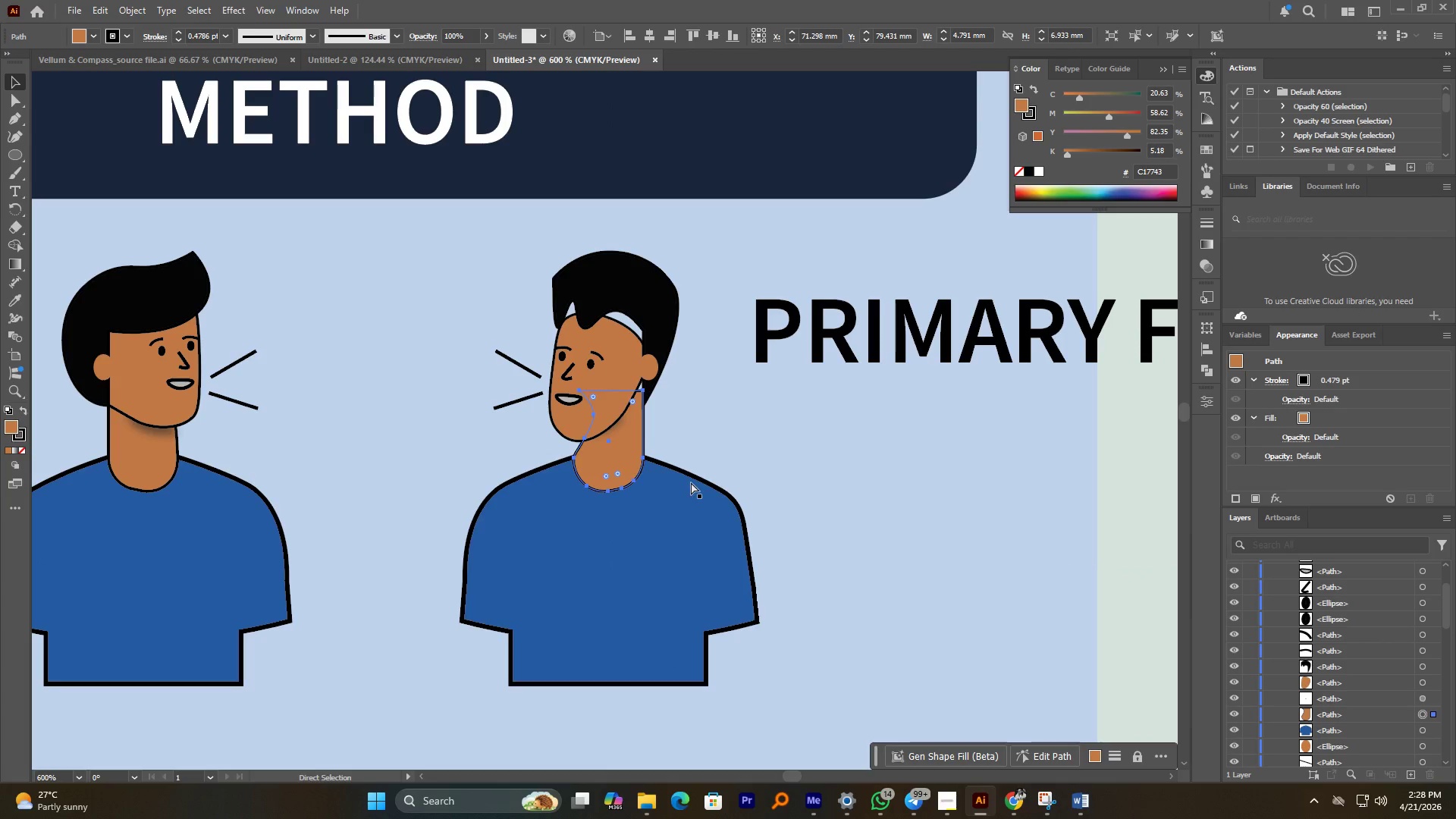 
hold_key(key=AltLeft, duration=1.56)
scroll: coordinate [626, 463], scroll_direction: up, amount: 1.0
 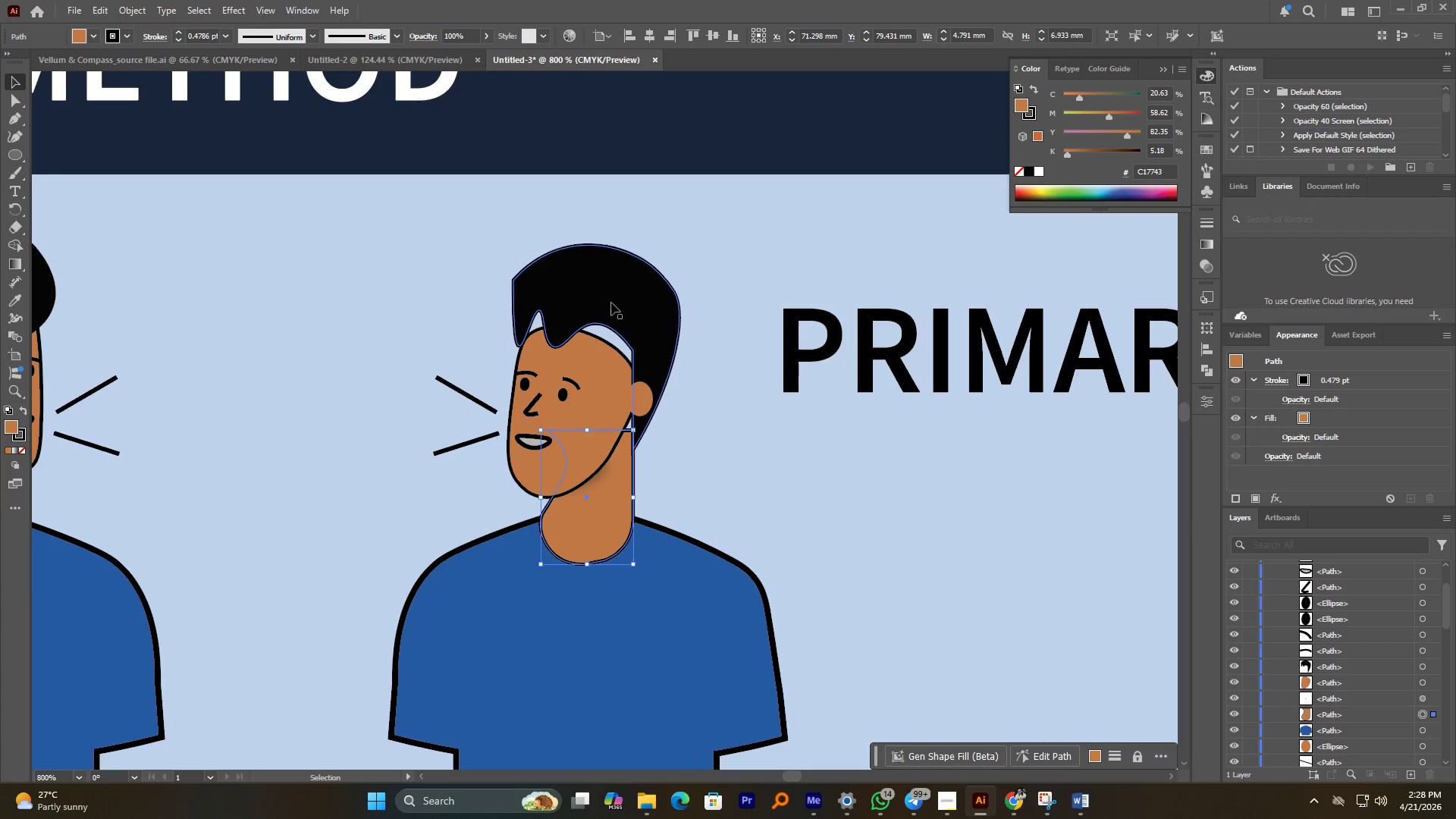 
left_click_drag(start_coordinate=[612, 297], to_coordinate=[610, 322])
 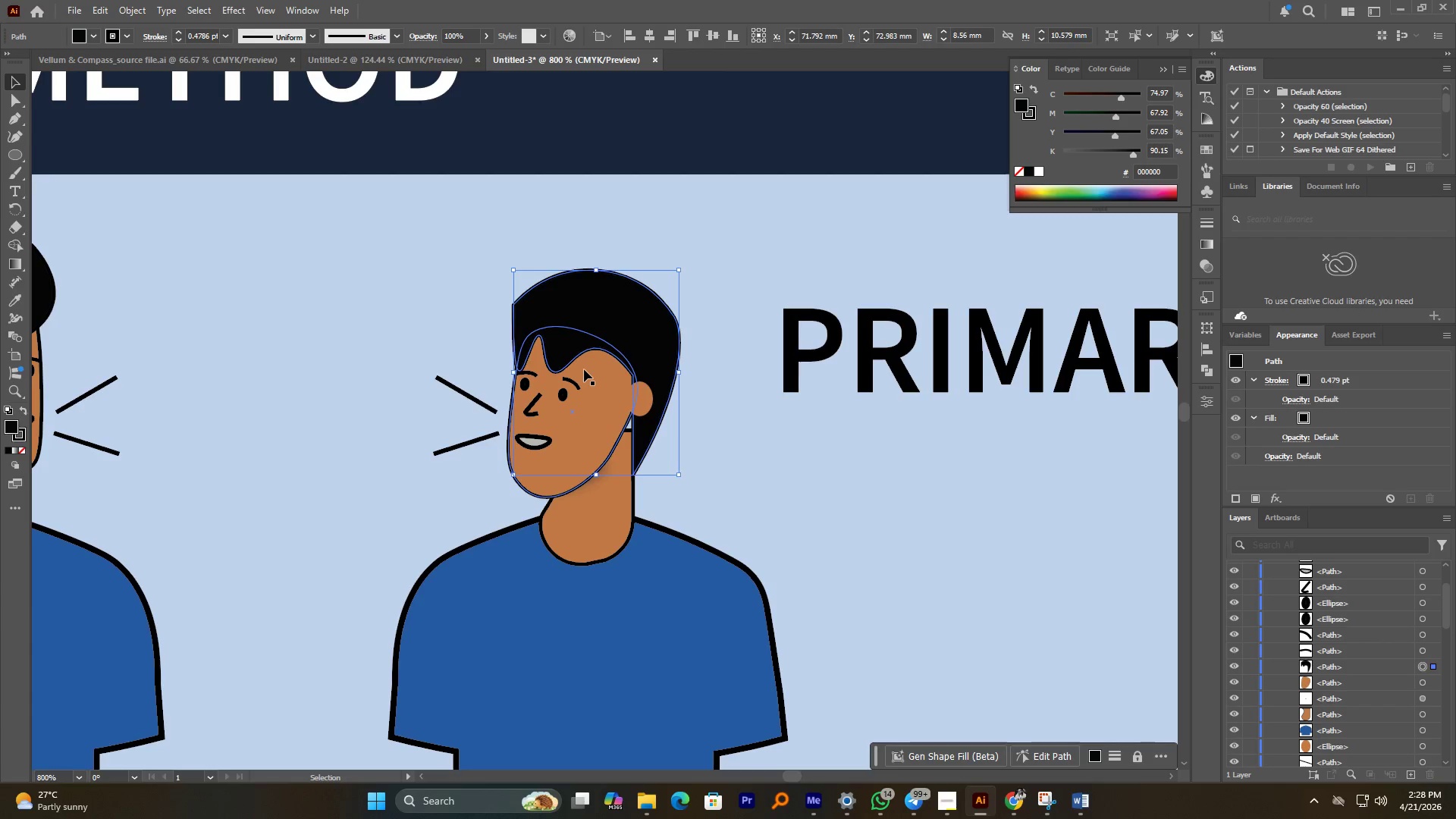 
hold_key(key=AltLeft, duration=1.39)
scroll: coordinate [514, 384], scroll_direction: up, amount: 2.0
 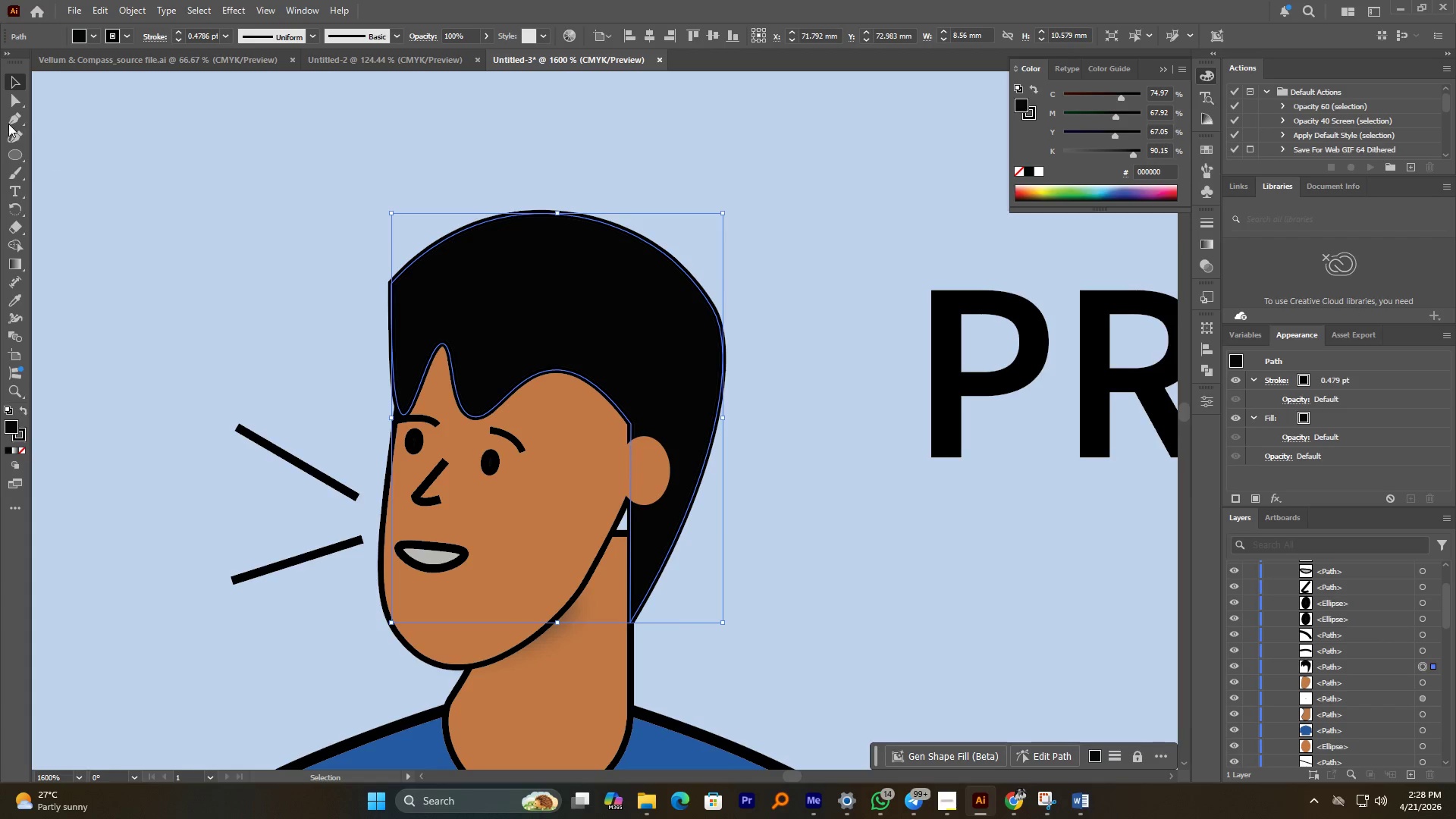 
left_click([19, 143])
 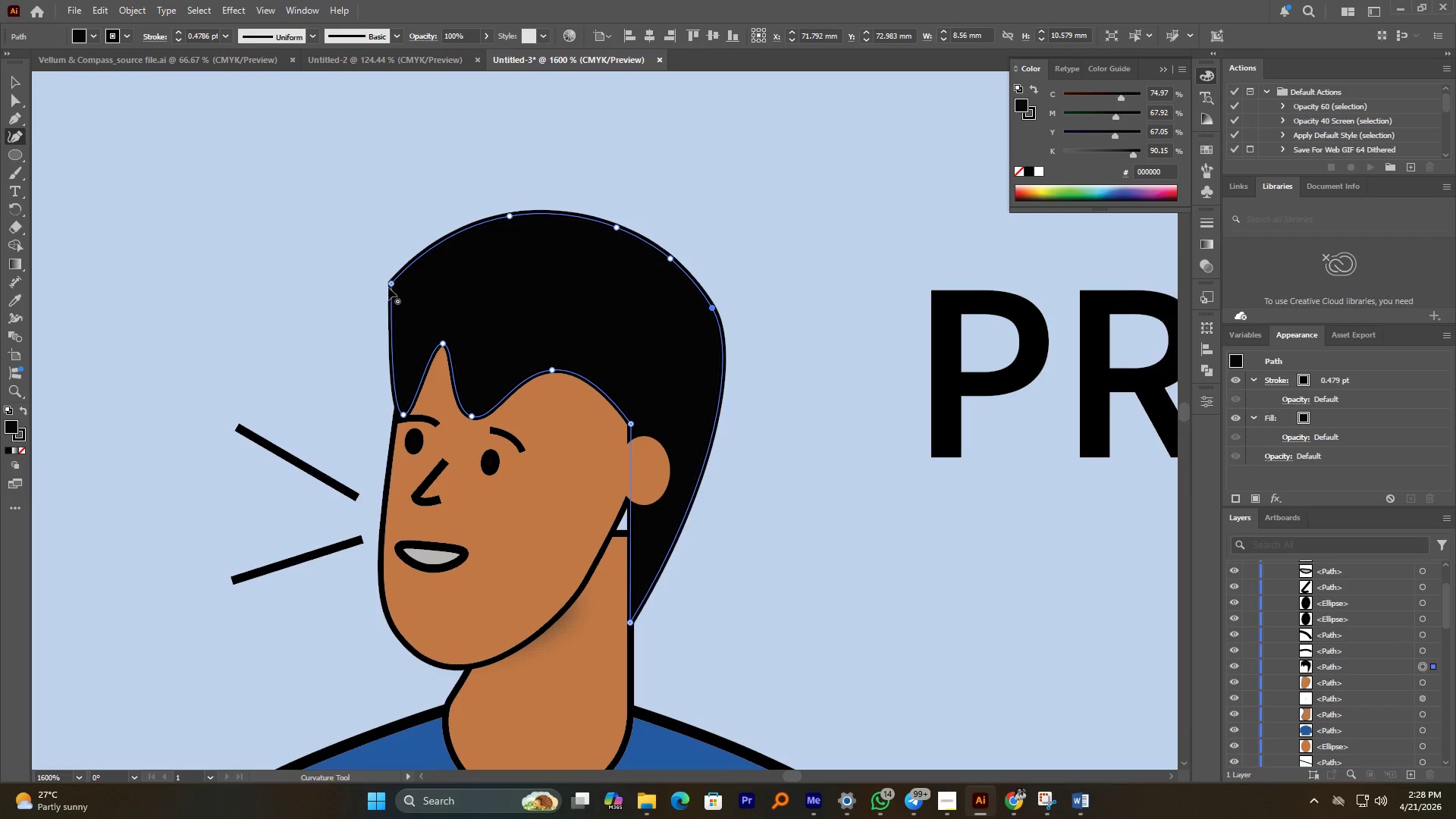 
left_click_drag(start_coordinate=[392, 281], to_coordinate=[404, 285])
 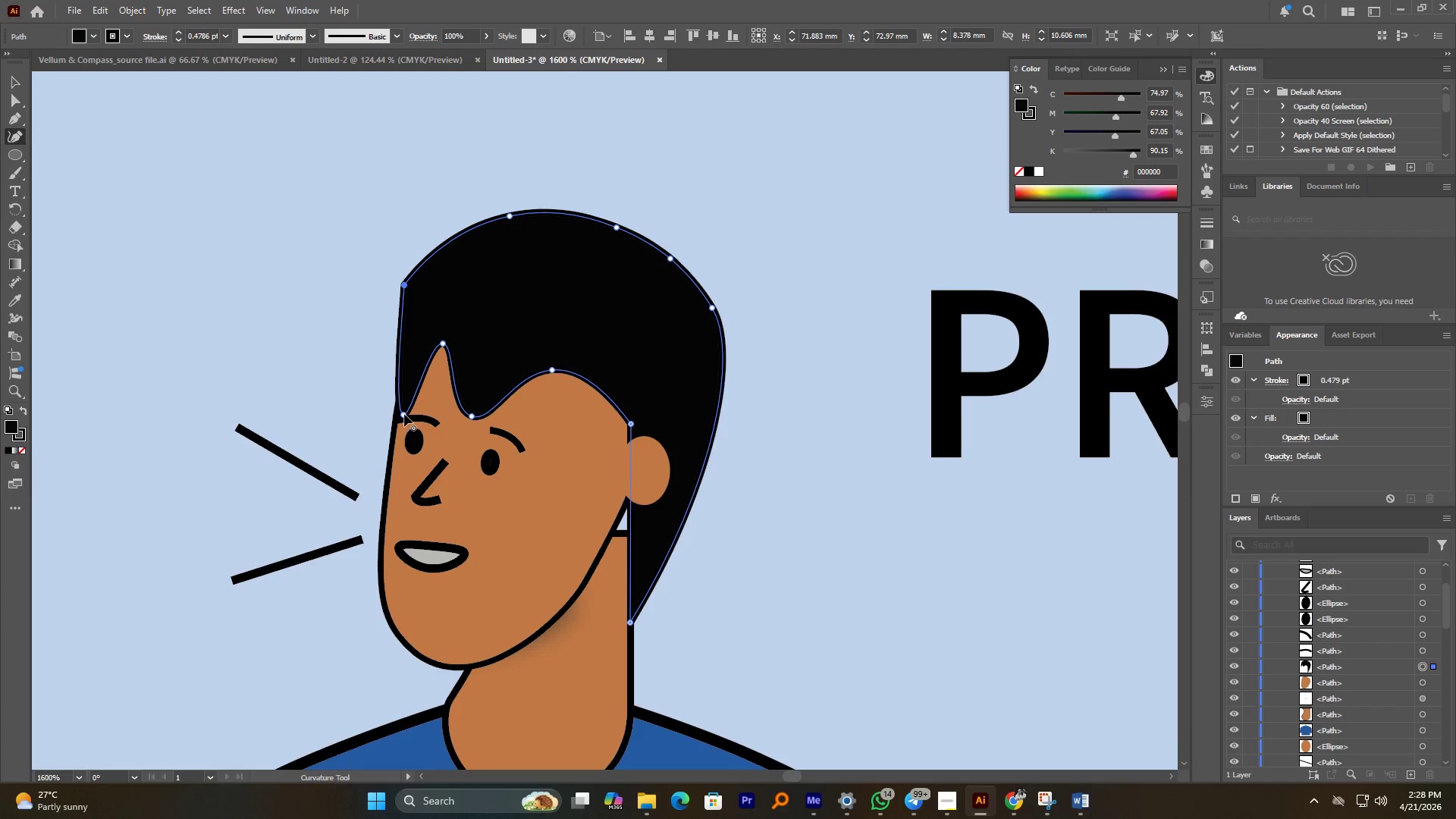 
left_click_drag(start_coordinate=[404, 414], to_coordinate=[405, 377])
 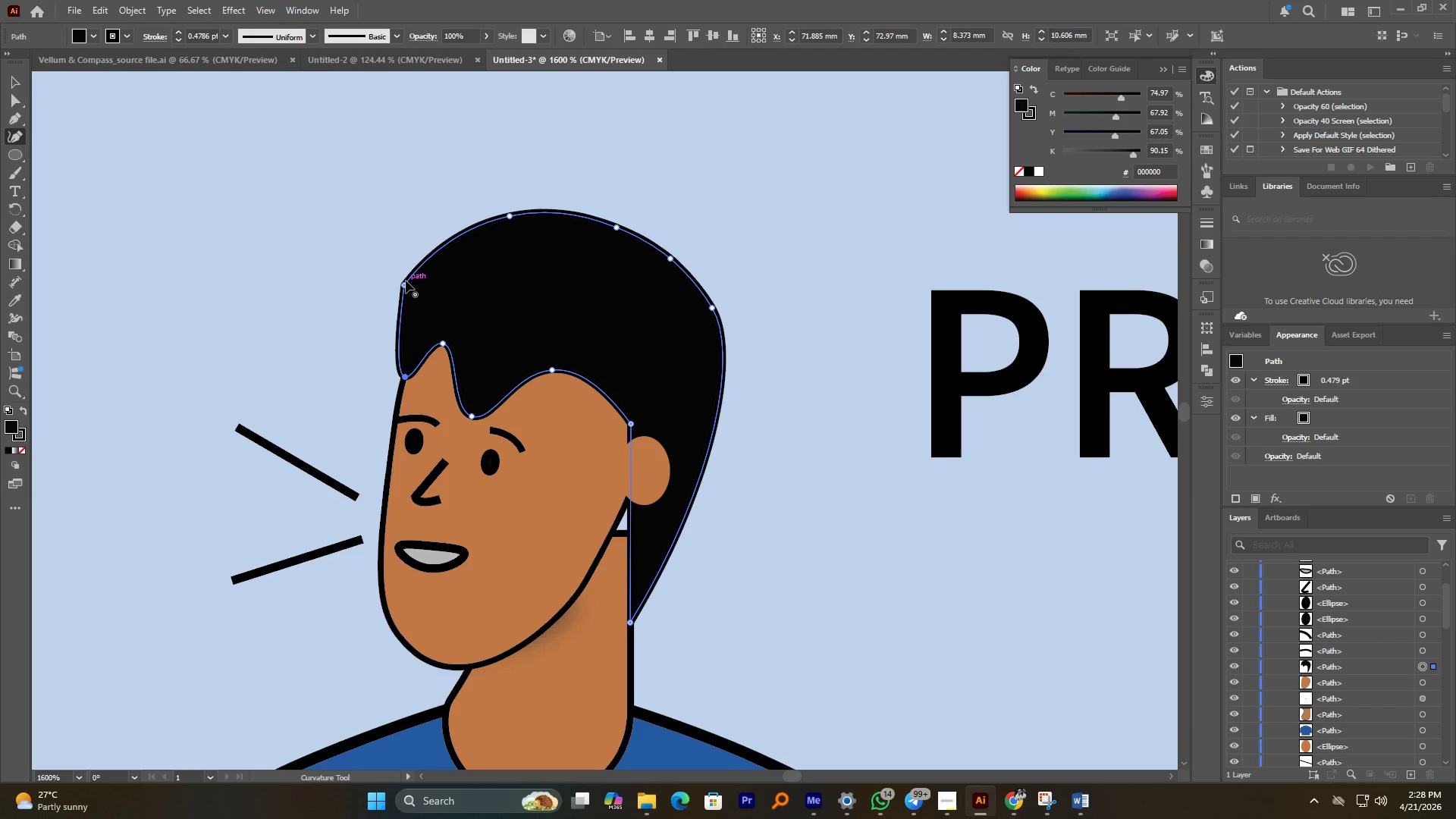 
left_click_drag(start_coordinate=[406, 281], to_coordinate=[432, 275])
 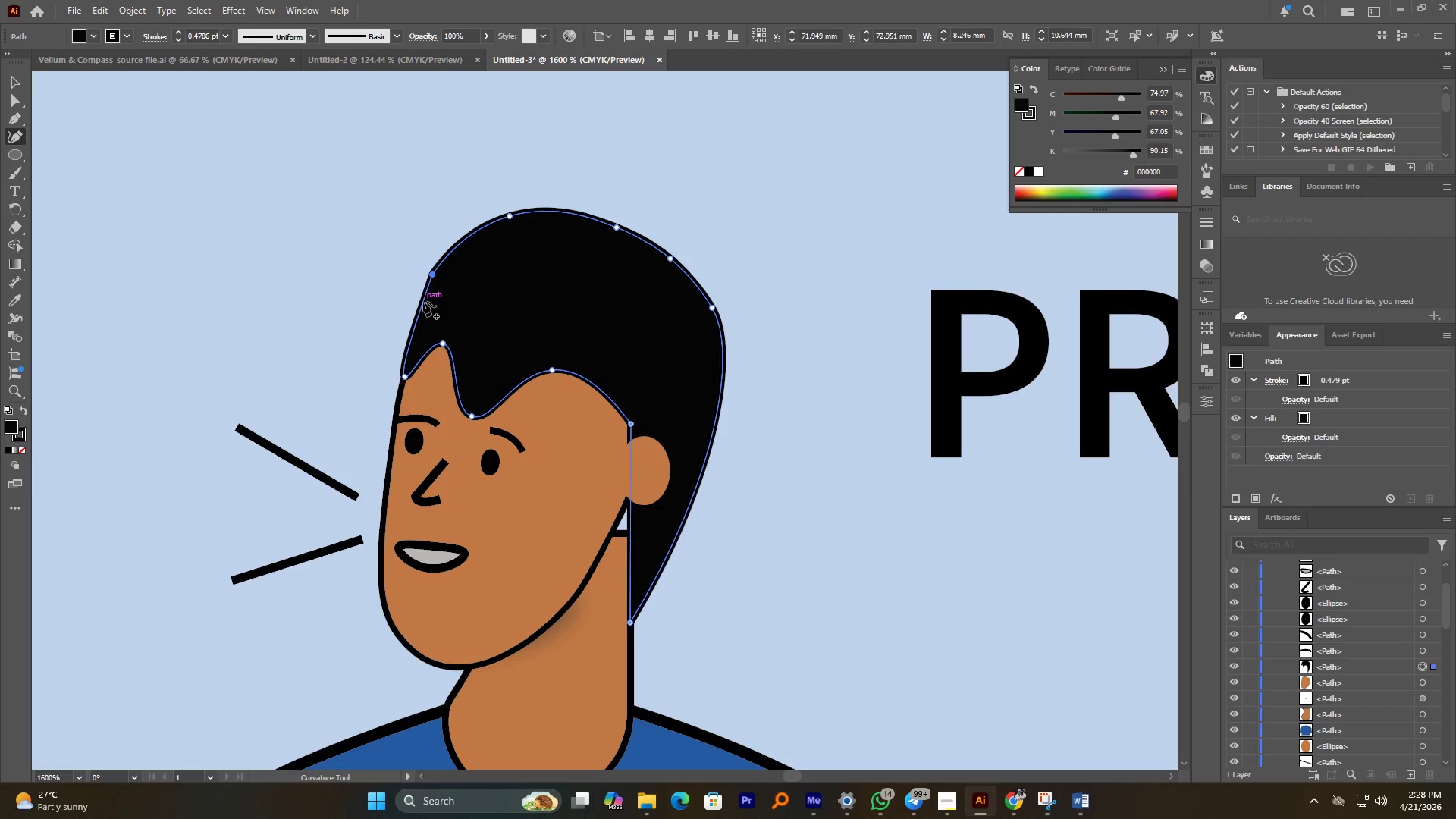 
left_click_drag(start_coordinate=[422, 302], to_coordinate=[410, 301])
 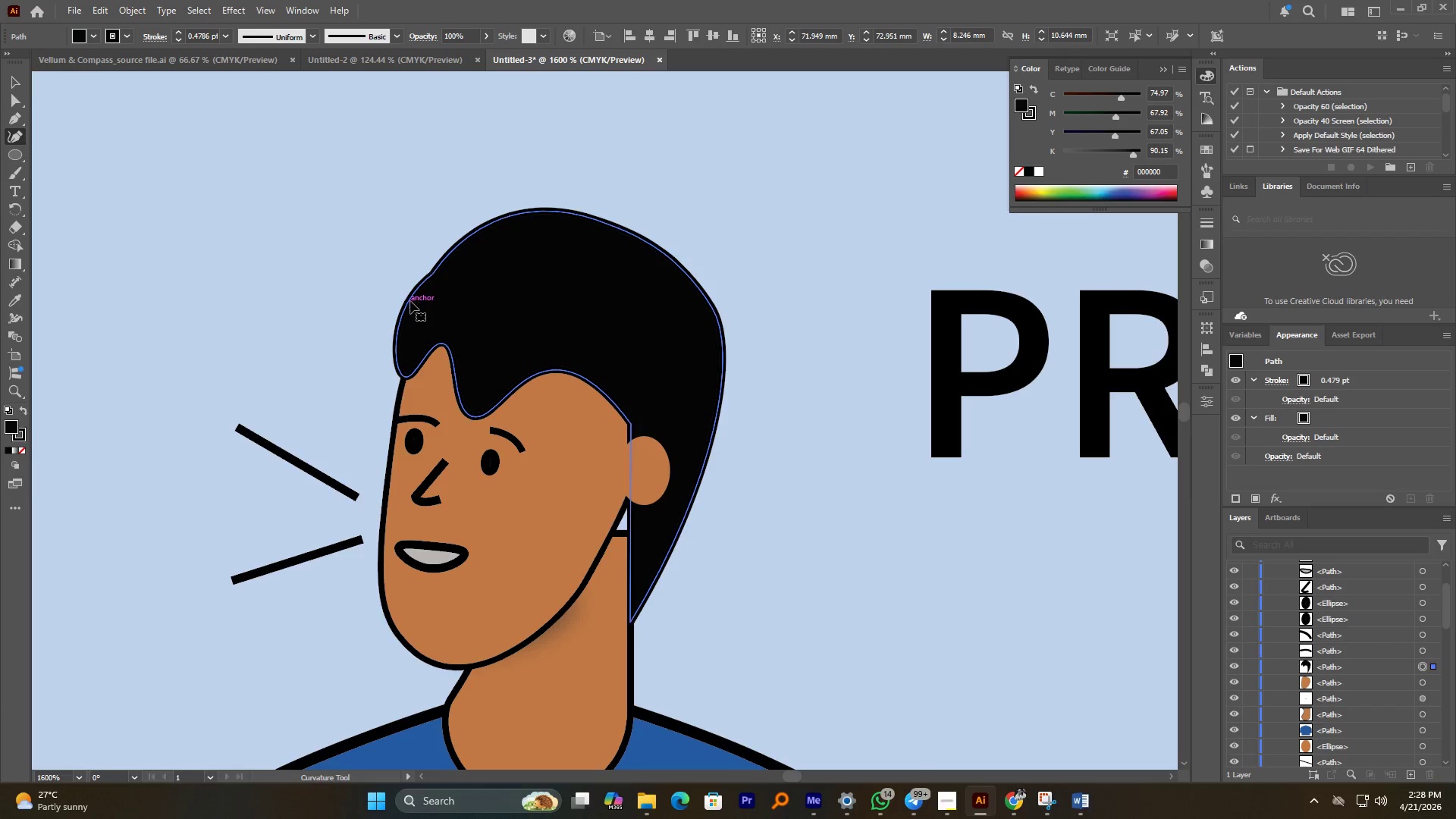 
key(Control+Z)
 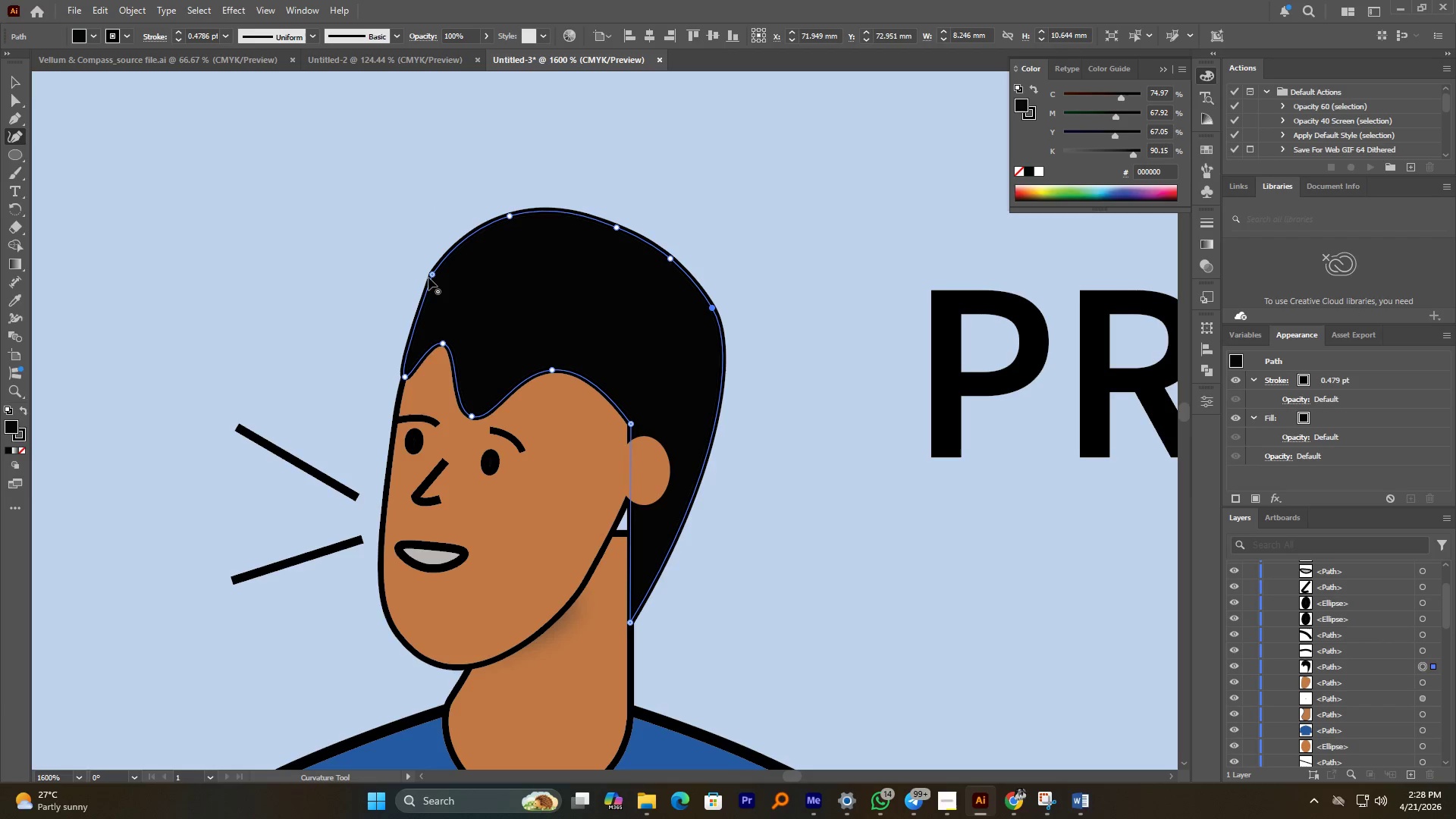 
left_click_drag(start_coordinate=[432, 275], to_coordinate=[388, 319])
 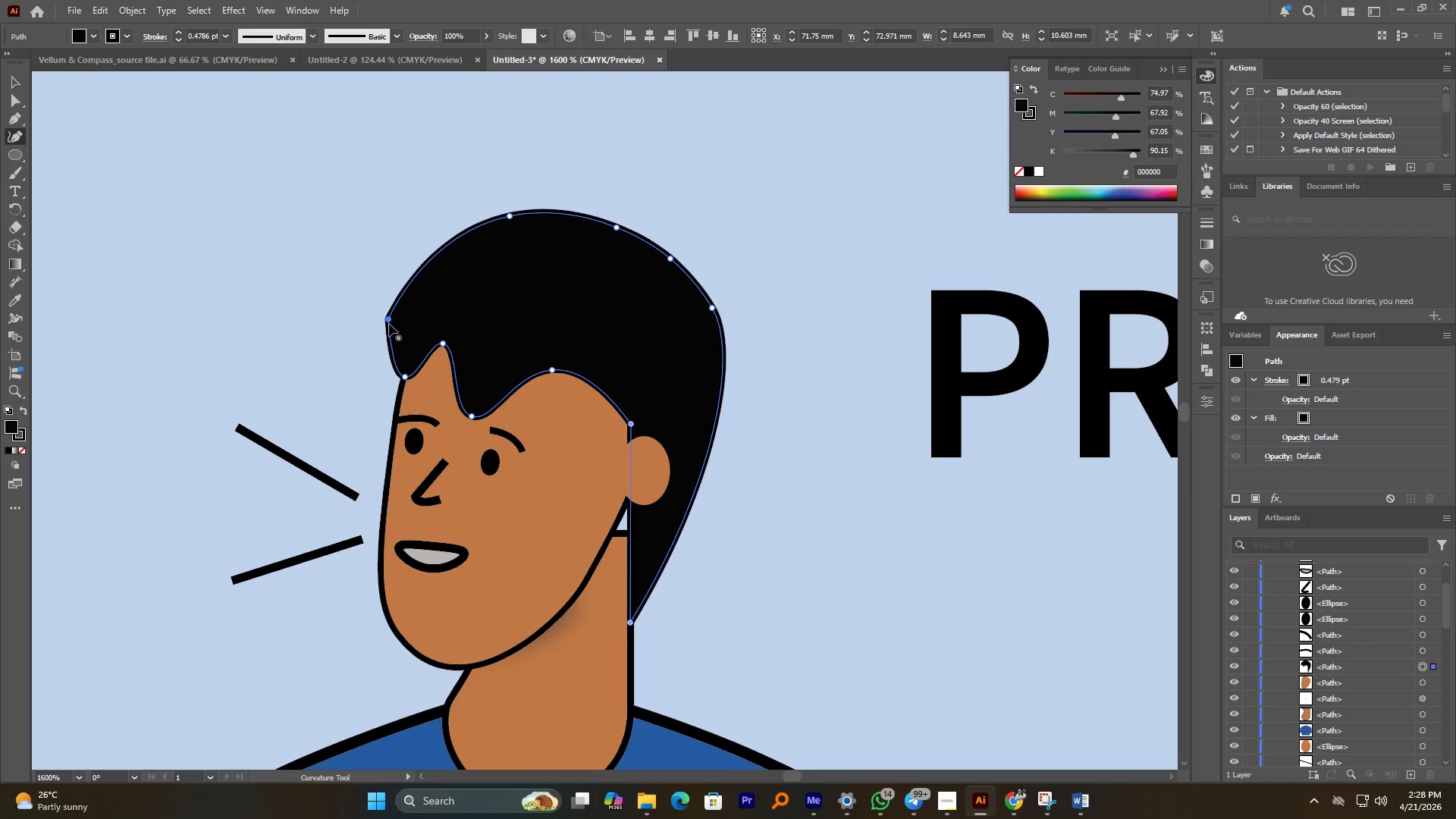 
left_click_drag(start_coordinate=[388, 319], to_coordinate=[393, 332])
 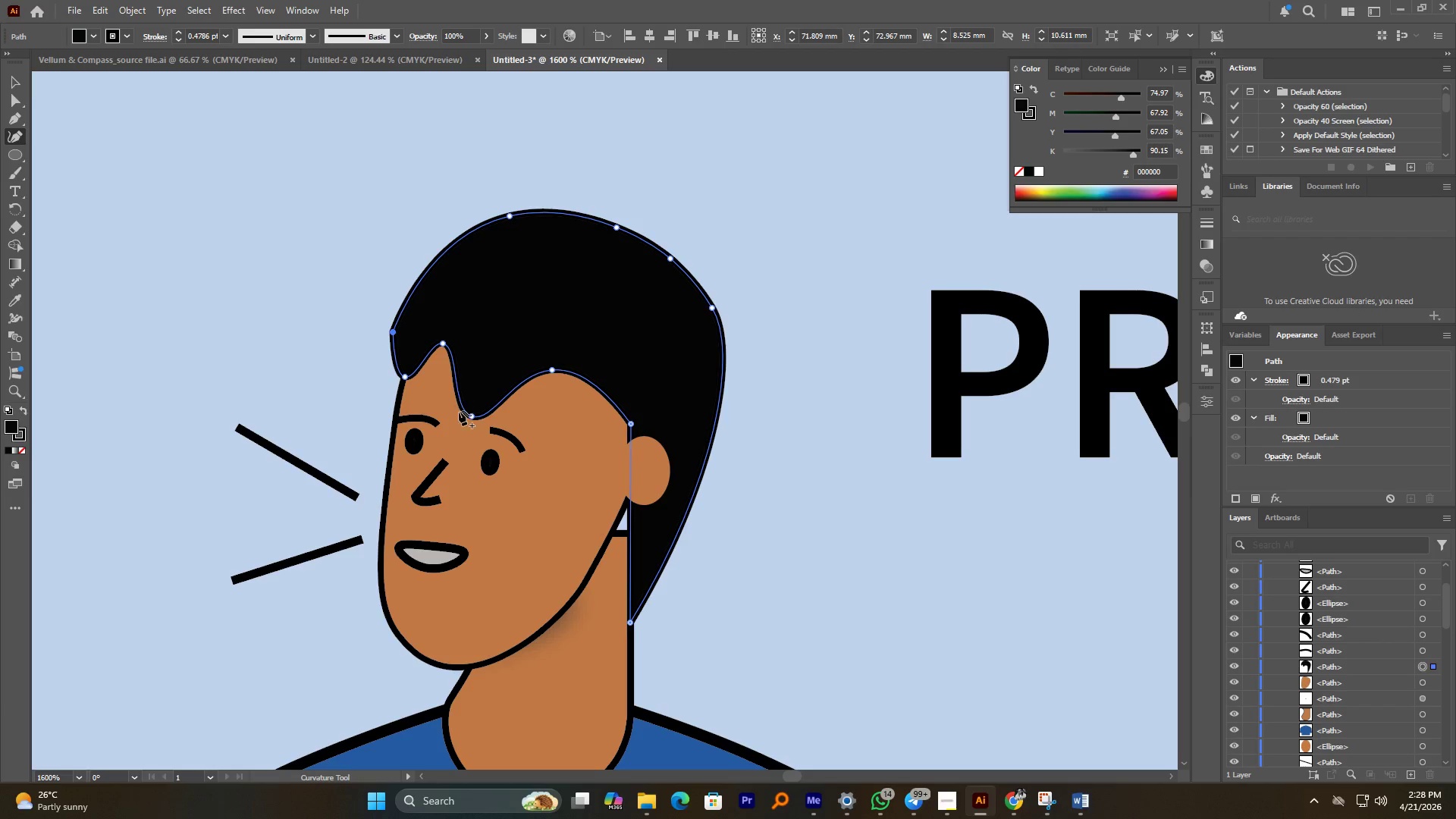 
left_click_drag(start_coordinate=[473, 414], to_coordinate=[505, 390])
 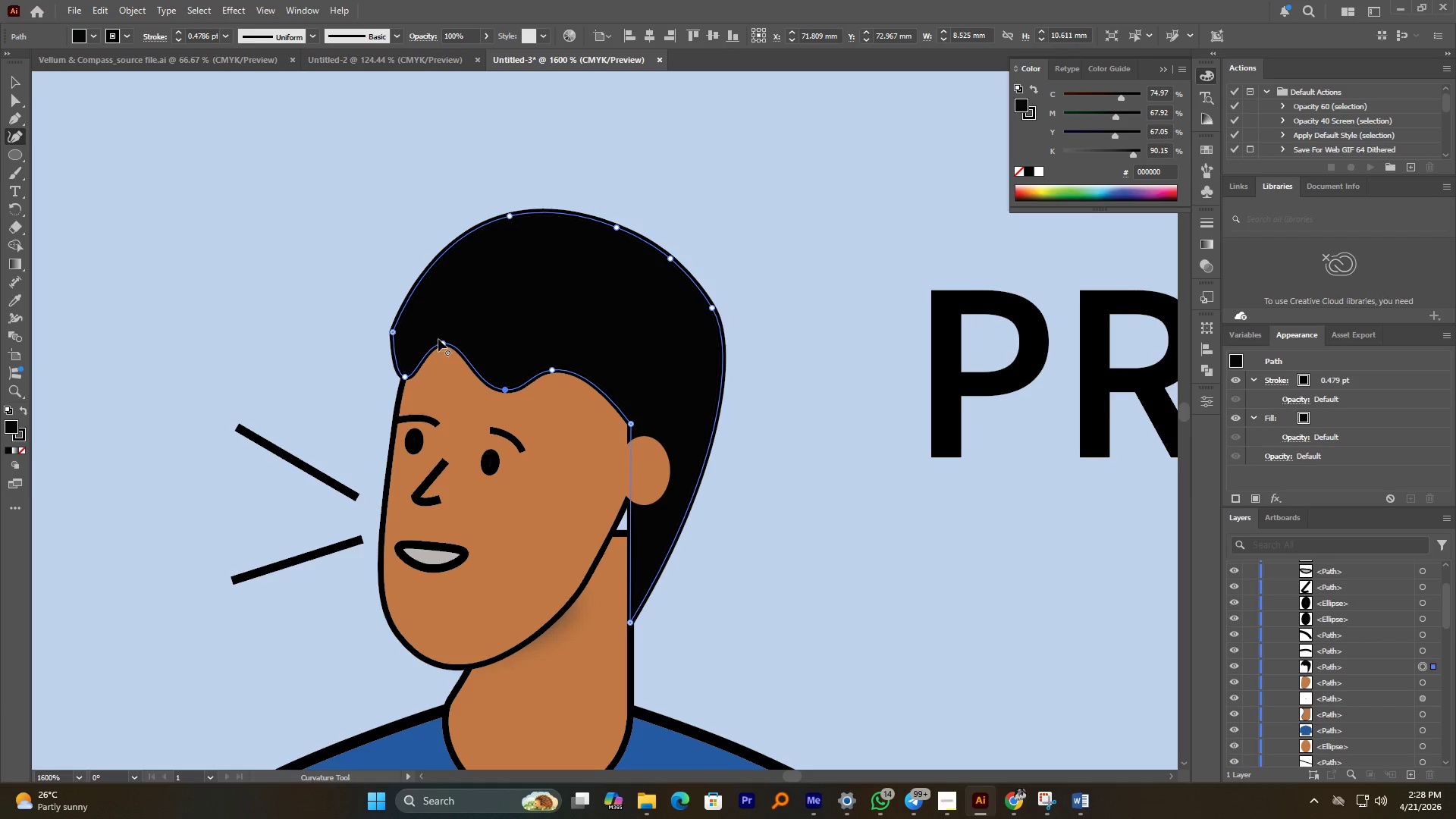 
left_click_drag(start_coordinate=[443, 342], to_coordinate=[489, 337])
 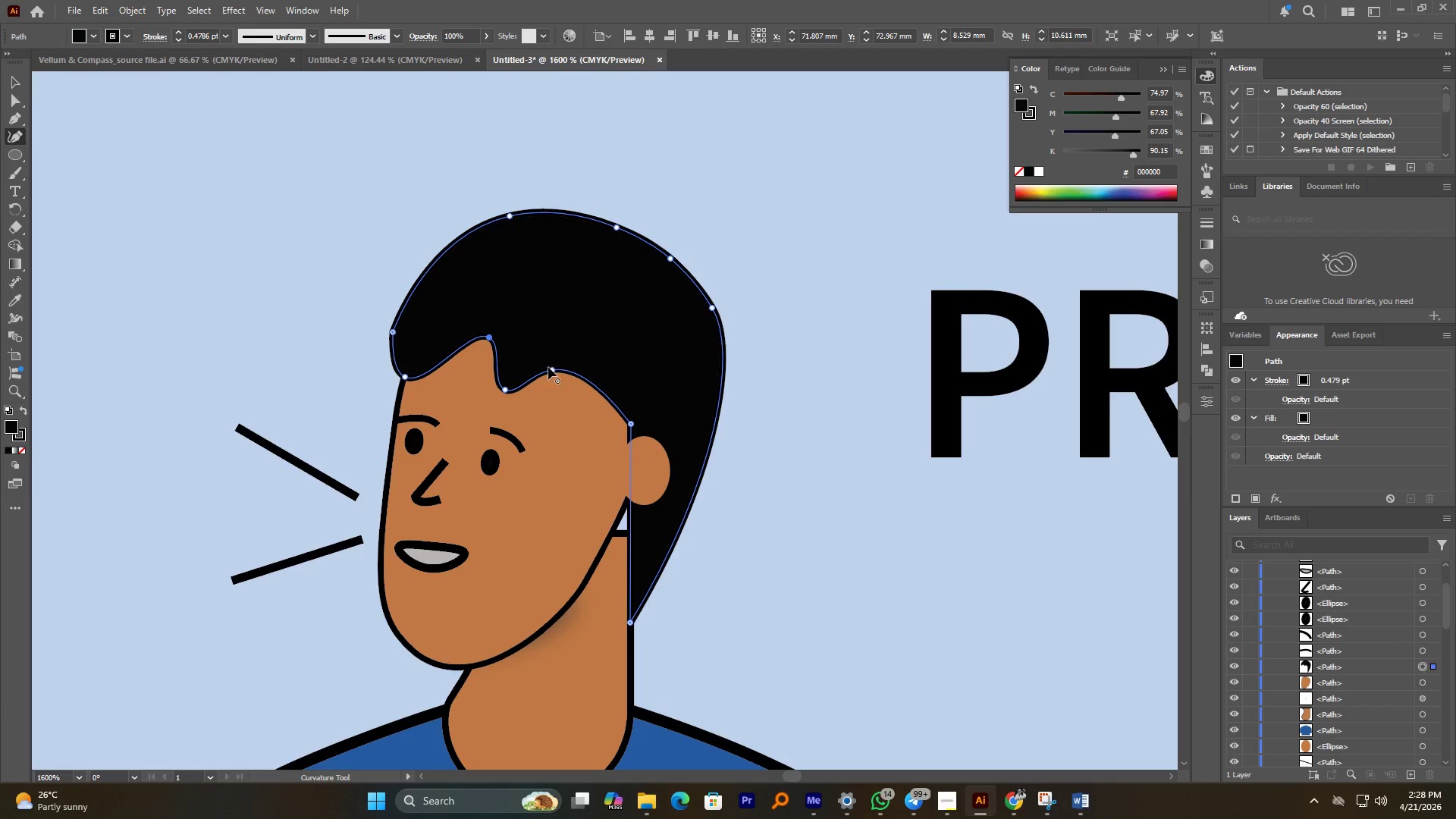 
left_click_drag(start_coordinate=[554, 371], to_coordinate=[621, 410])
 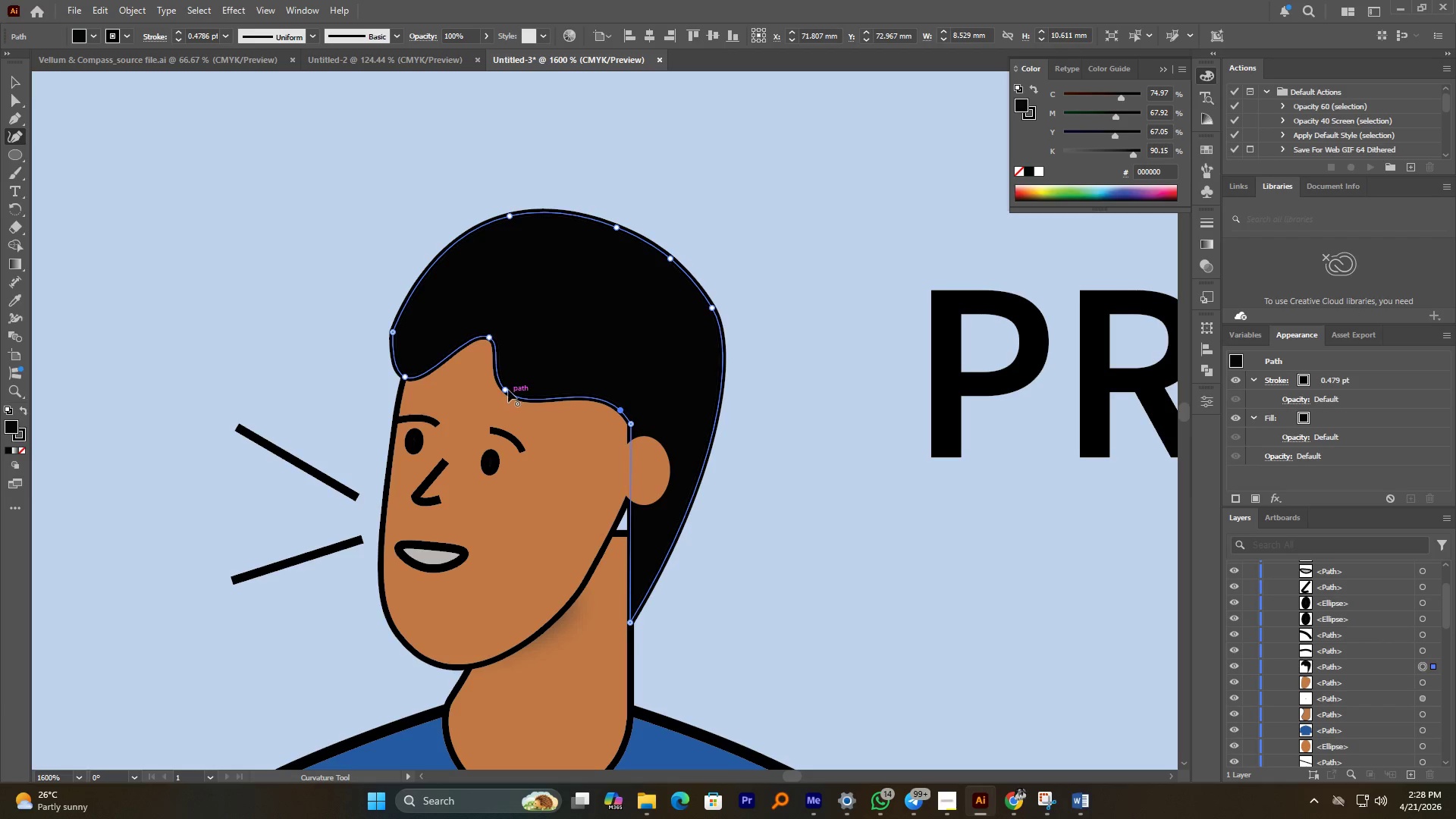 
left_click_drag(start_coordinate=[508, 390], to_coordinate=[578, 405])
 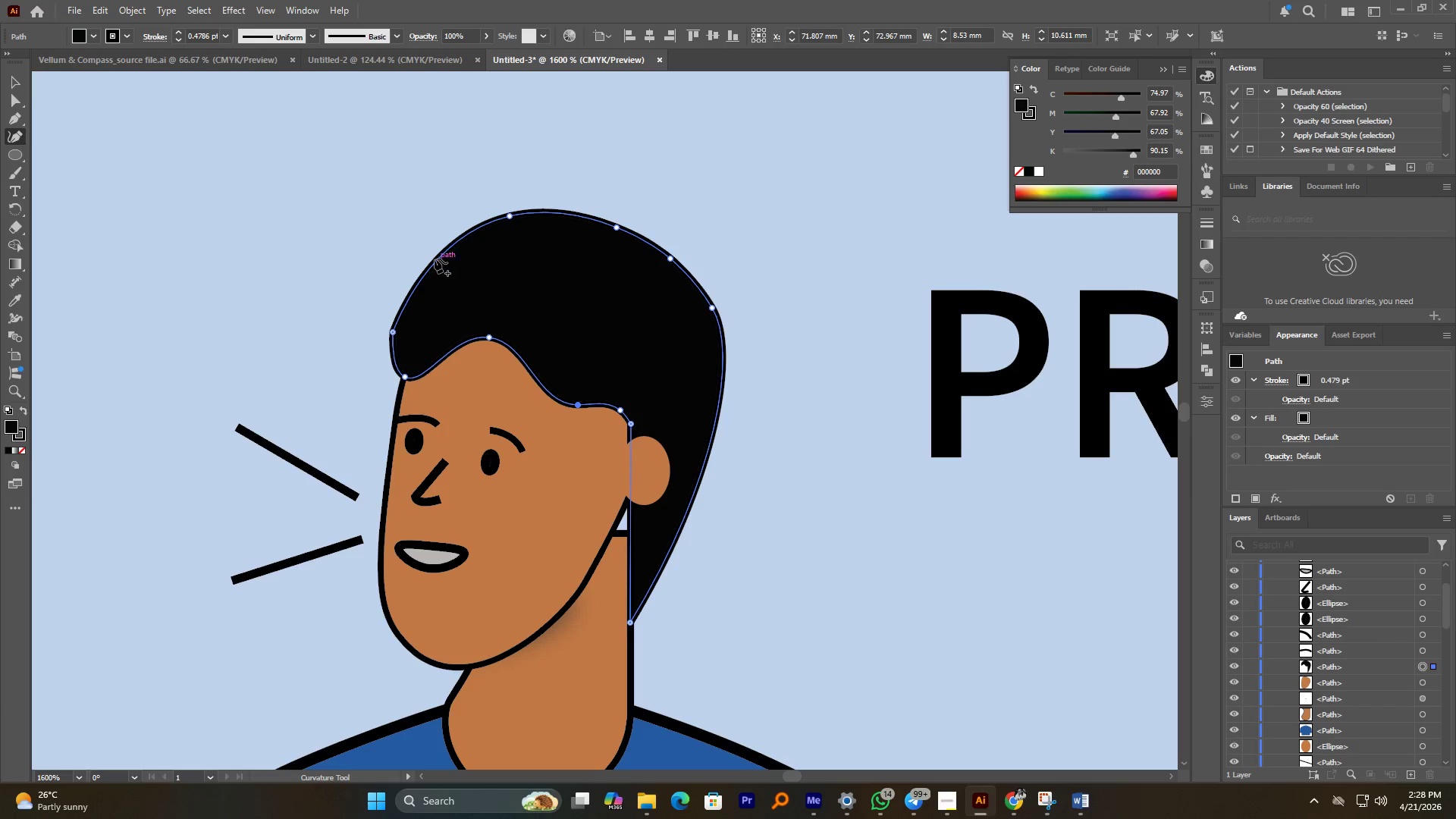 
left_click([428, 266])
 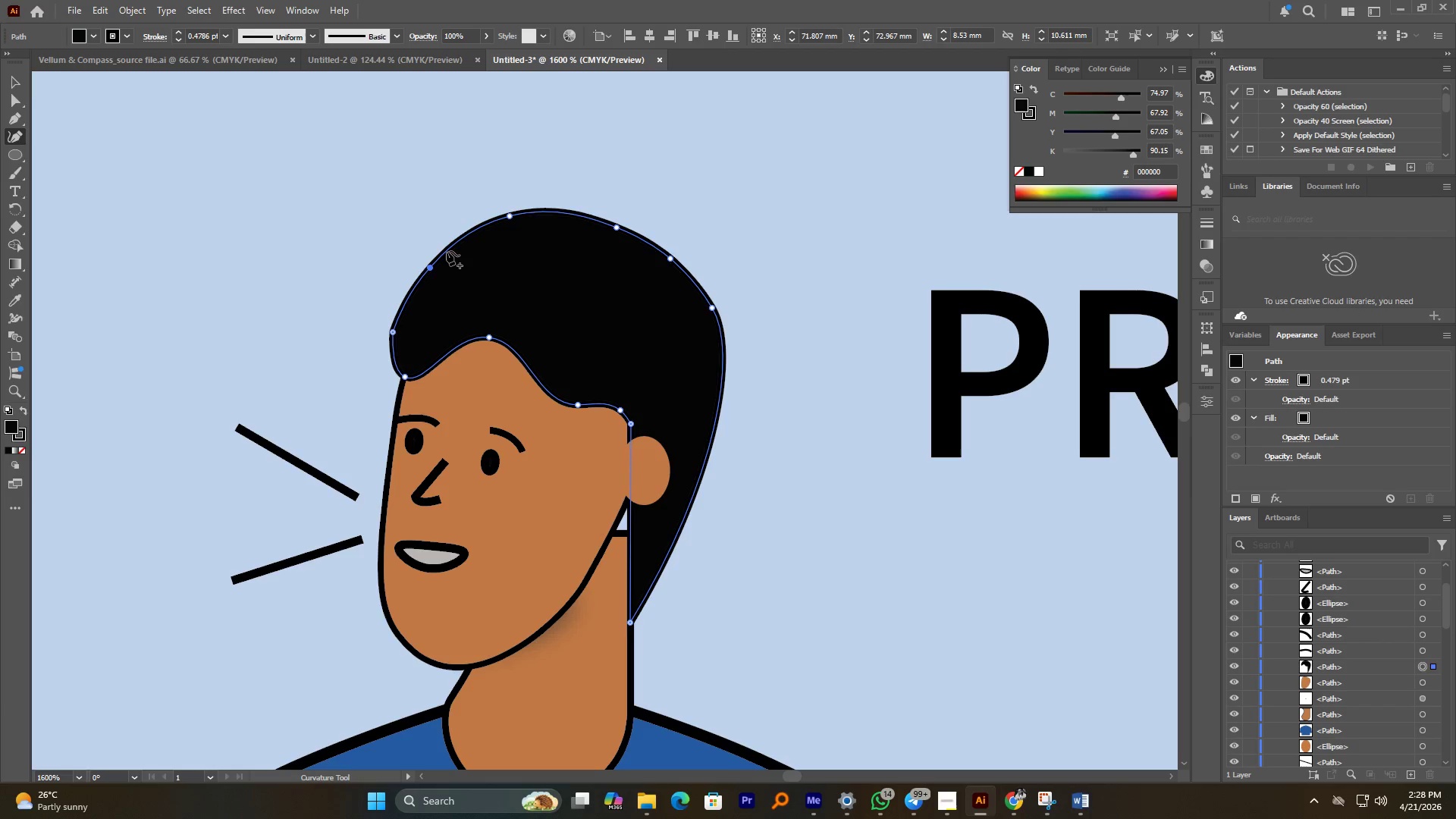 
double_click([454, 246])
 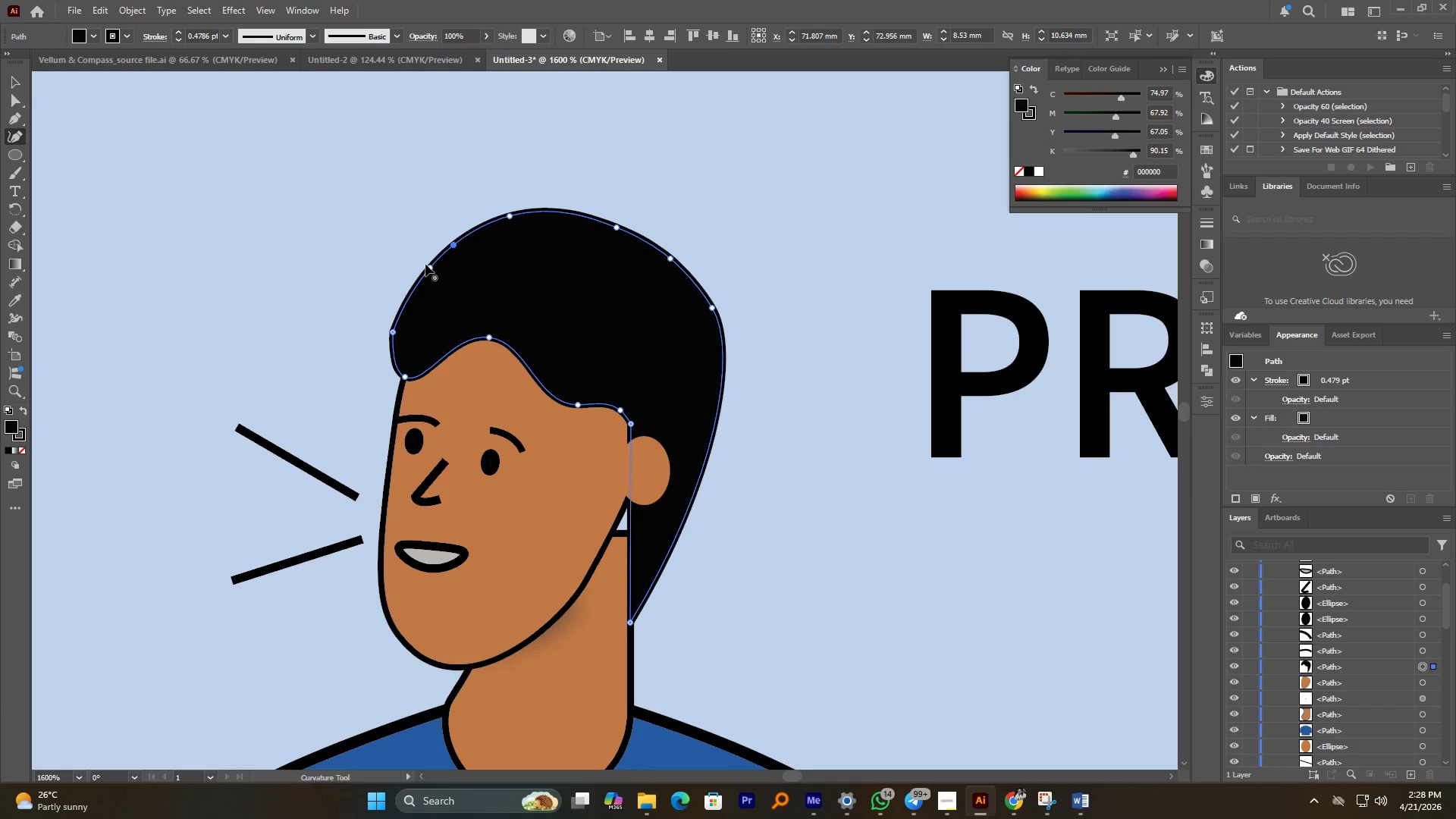 
left_click_drag(start_coordinate=[425, 265], to_coordinate=[431, 272])
 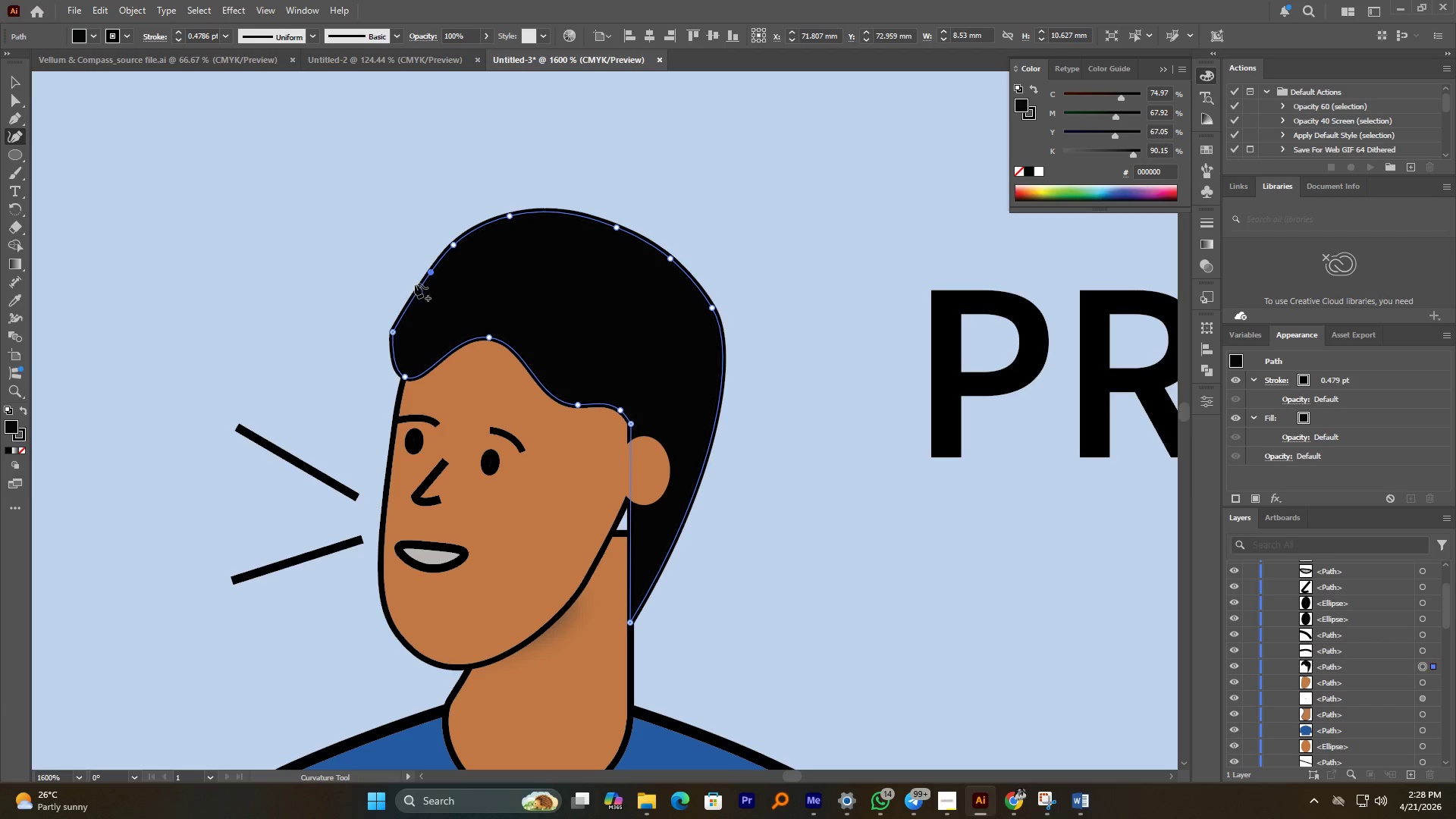 
left_click([416, 284])
 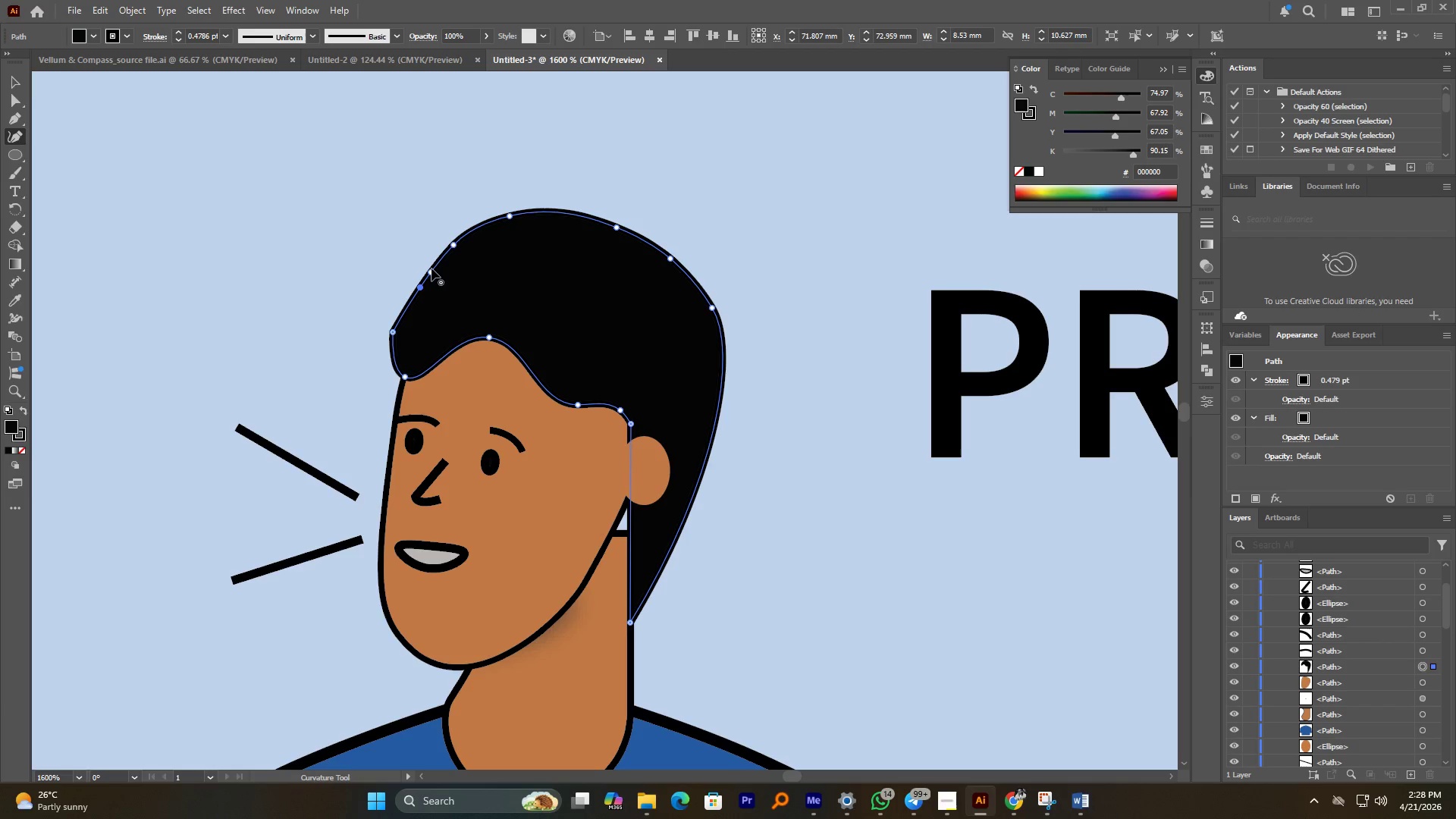 
left_click_drag(start_coordinate=[431, 268], to_coordinate=[441, 268])
 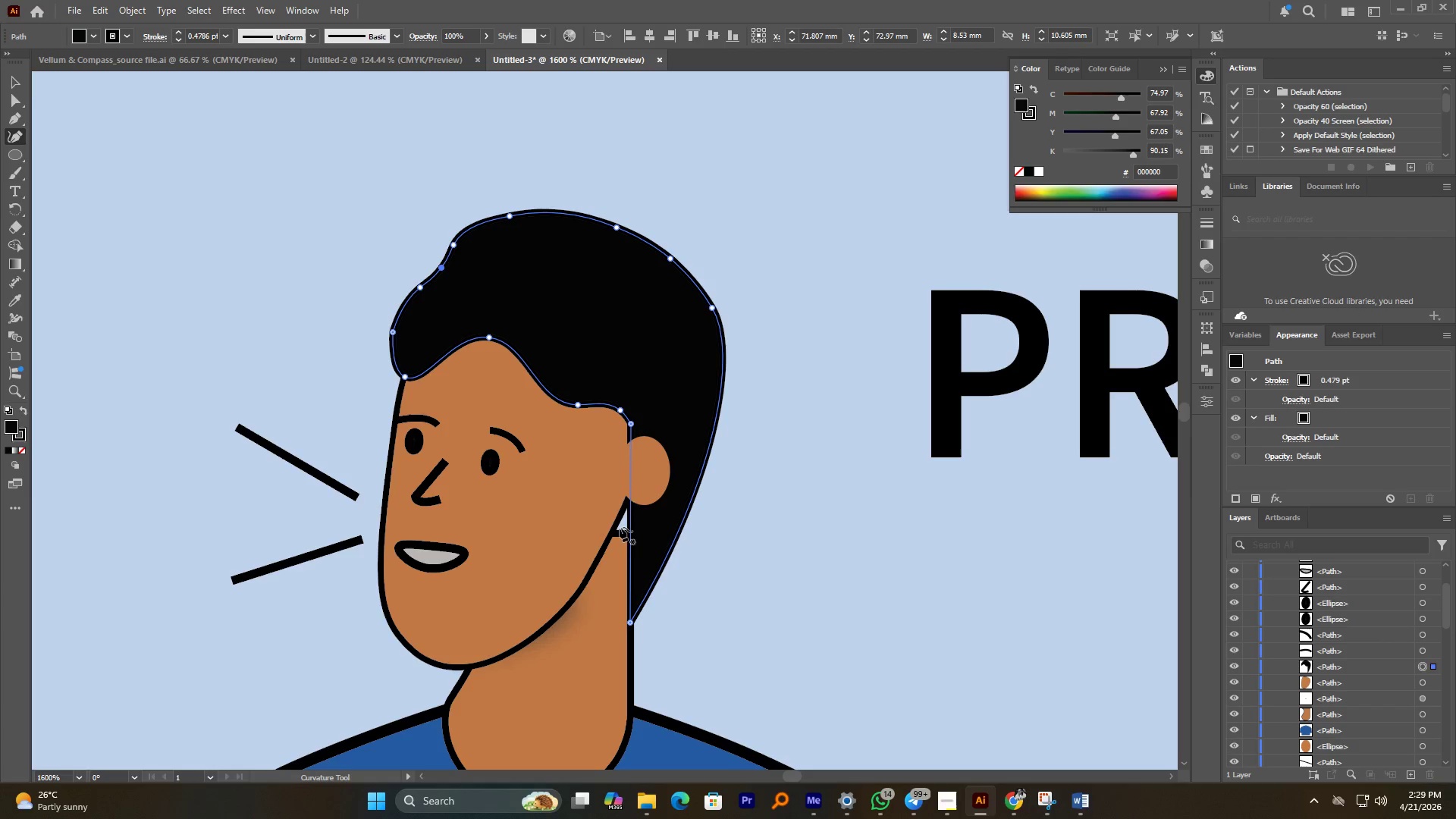 
left_click_drag(start_coordinate=[630, 544], to_coordinate=[606, 565])
 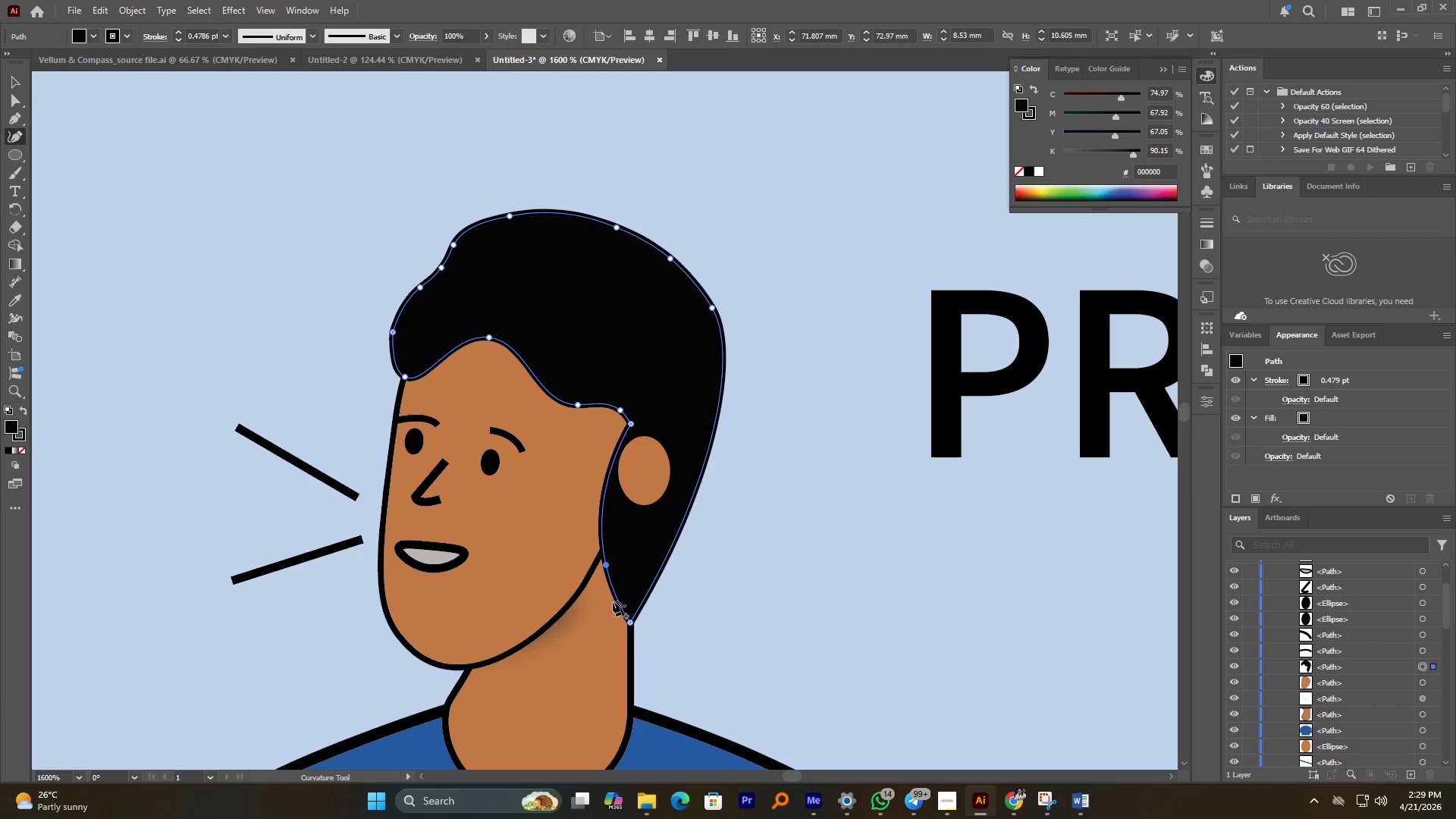 
left_click_drag(start_coordinate=[613, 601], to_coordinate=[595, 601])
 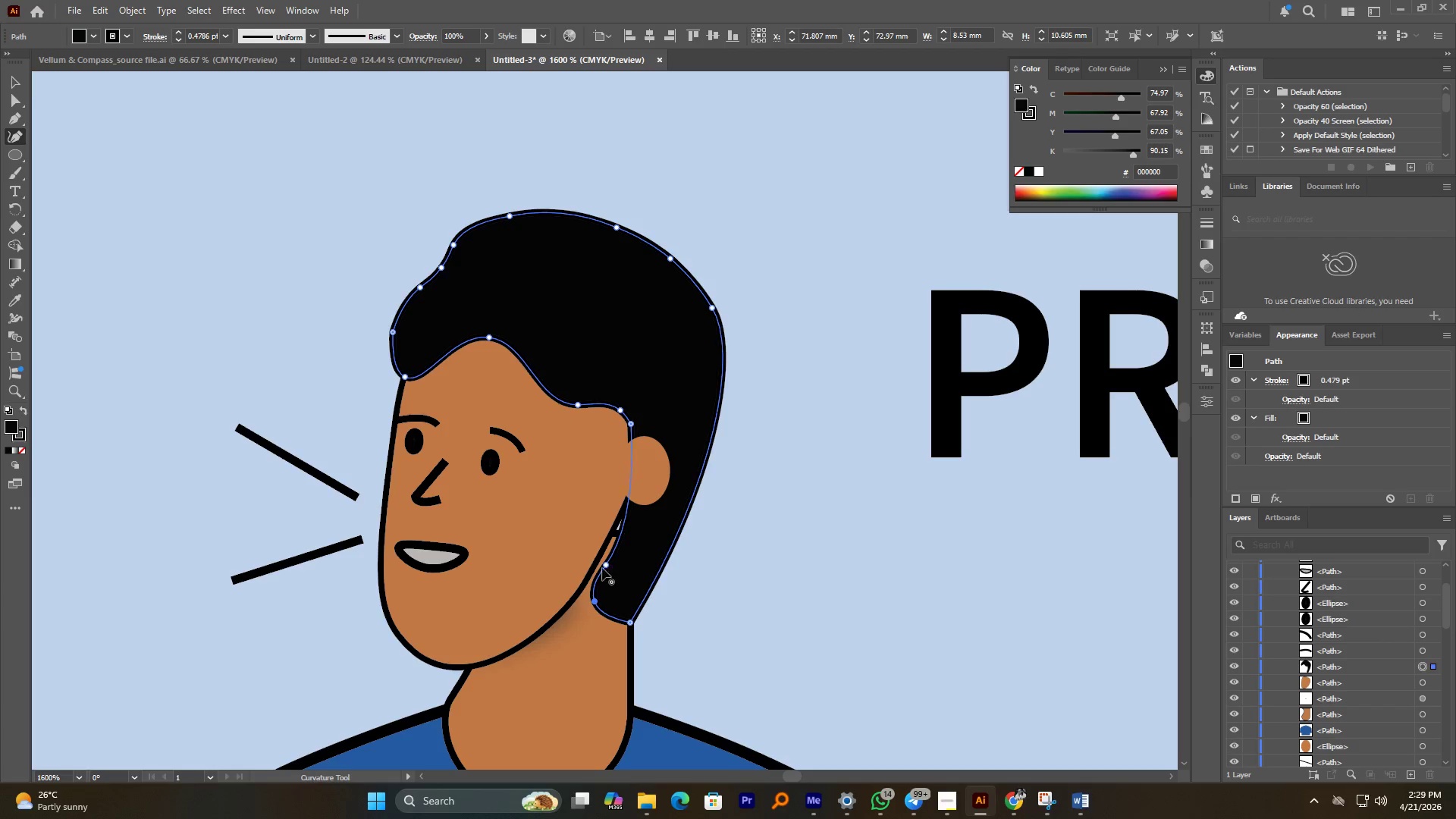 
left_click_drag(start_coordinate=[602, 567], to_coordinate=[598, 551])
 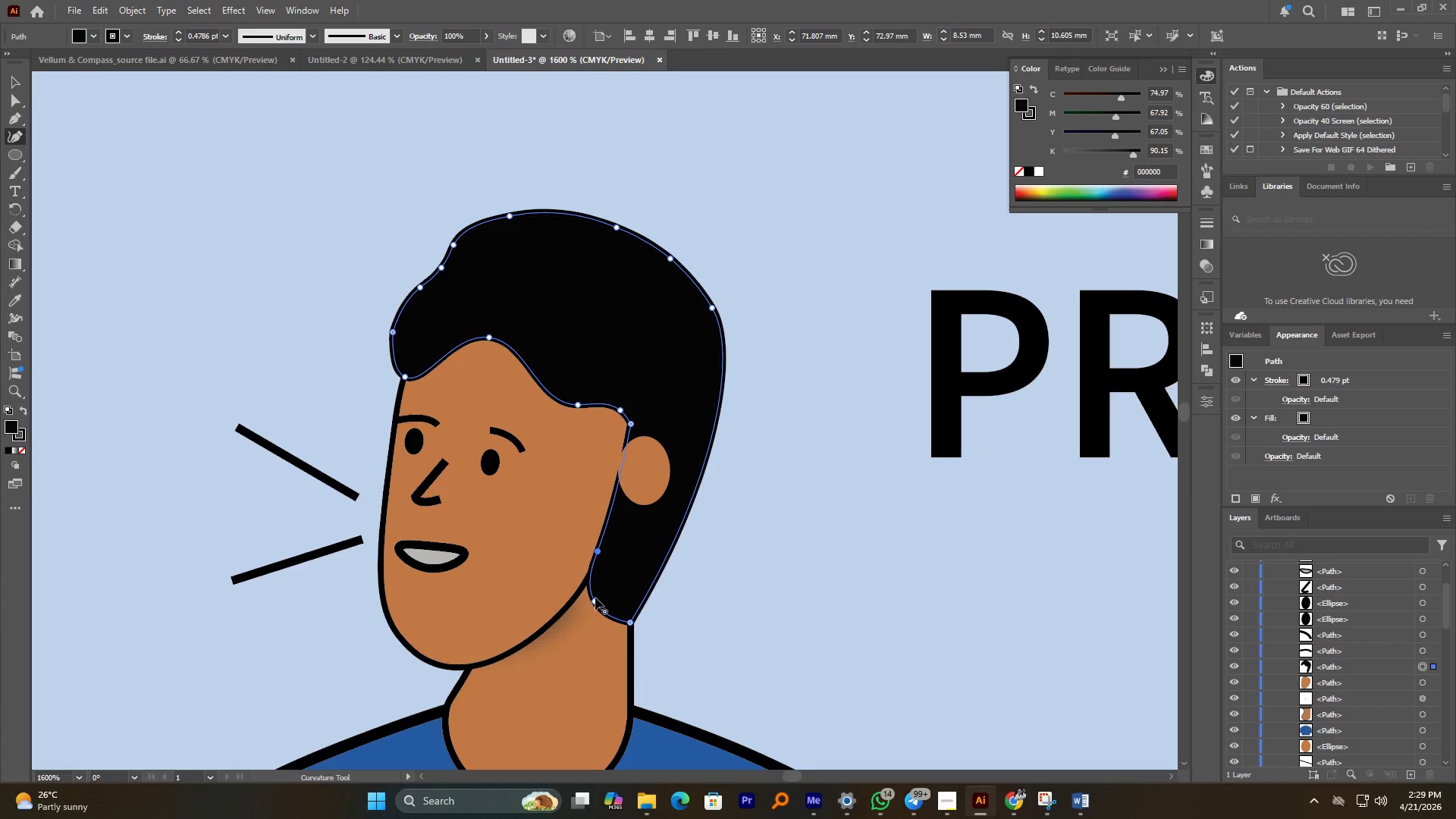 
left_click_drag(start_coordinate=[594, 599], to_coordinate=[587, 584])
 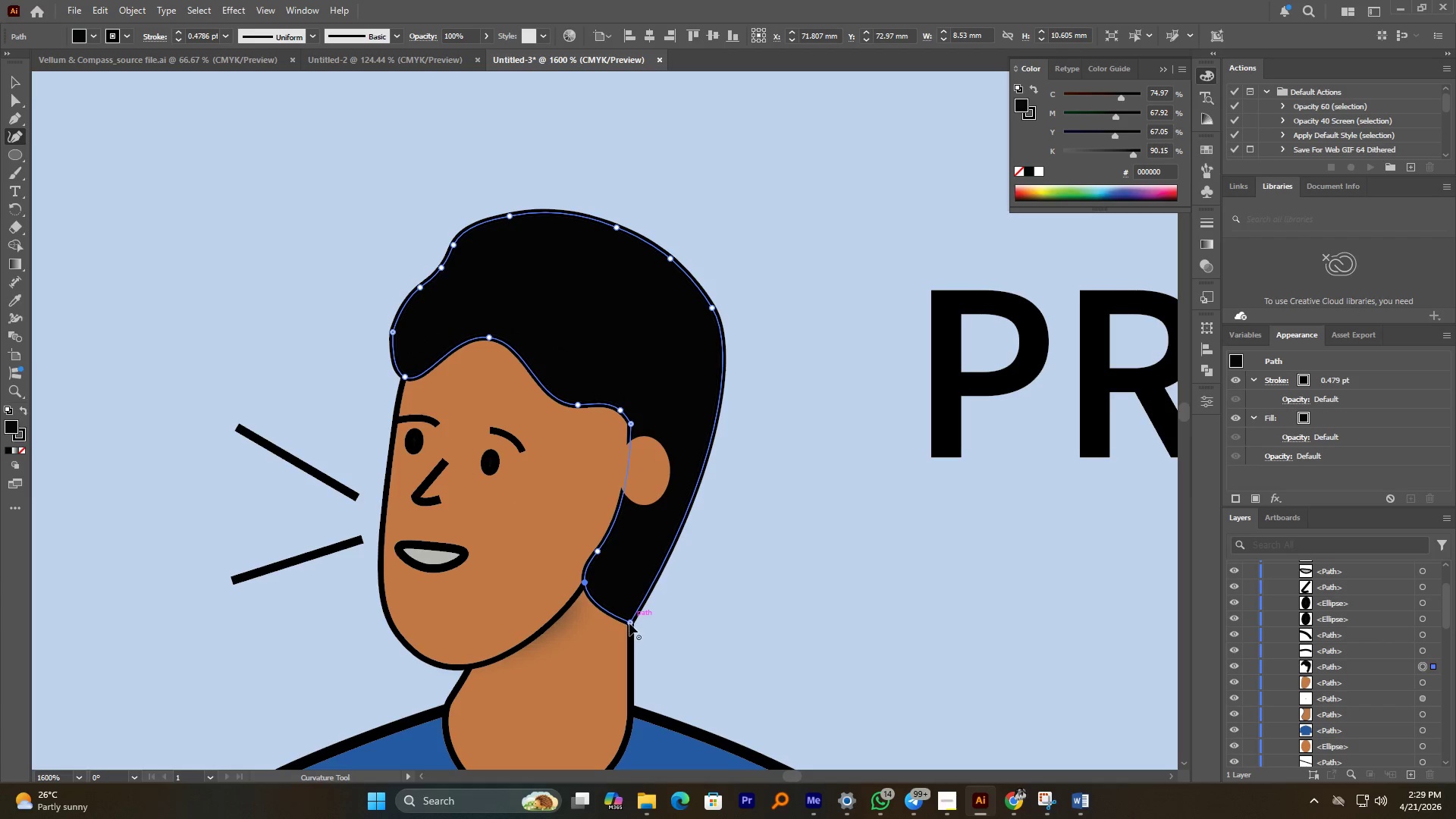 
left_click_drag(start_coordinate=[629, 624], to_coordinate=[632, 600])
 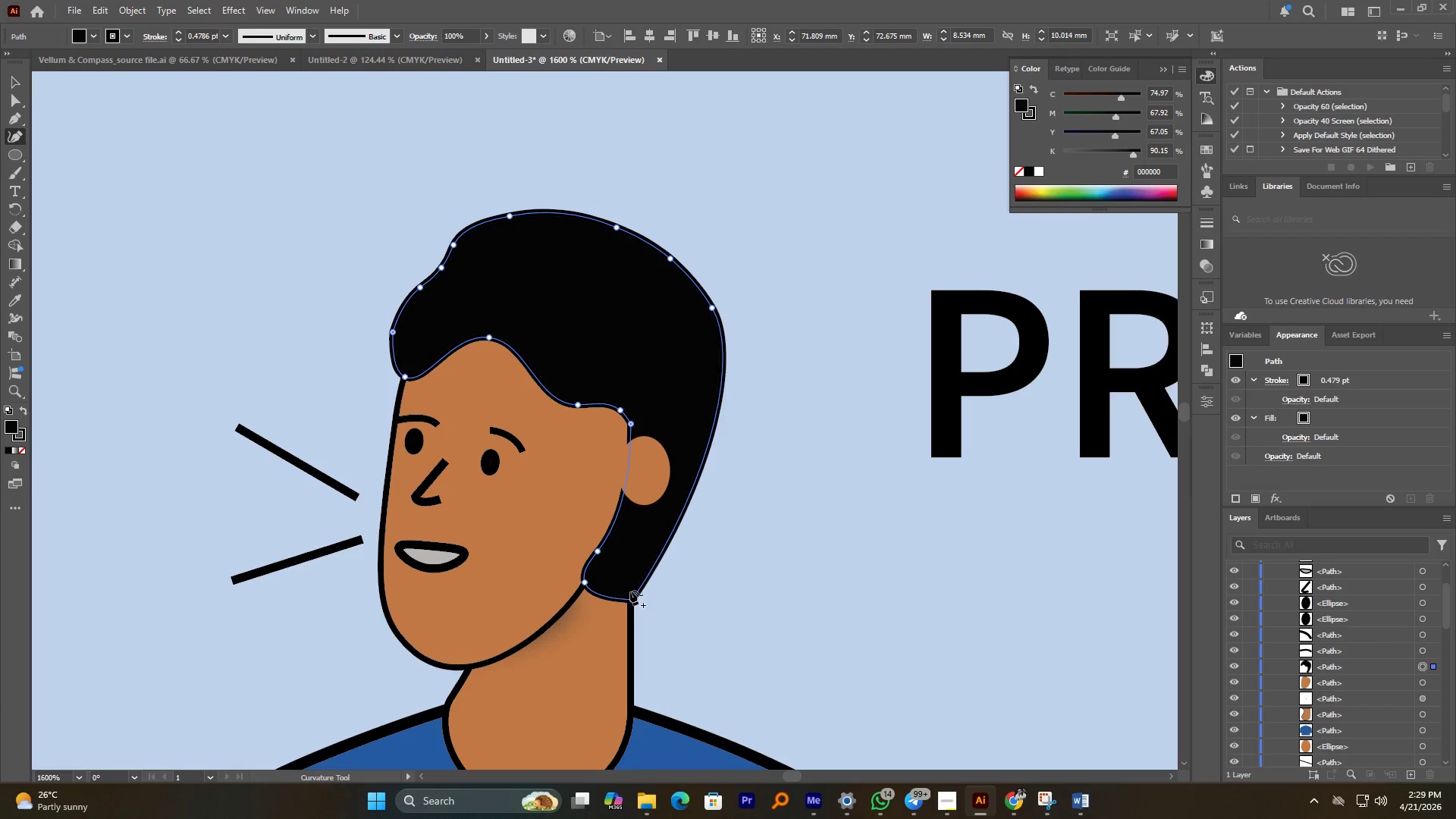 
hold_key(key=AltLeft, duration=2.31)
scroll: coordinate [561, 506], scroll_direction: up, amount: 1.0
 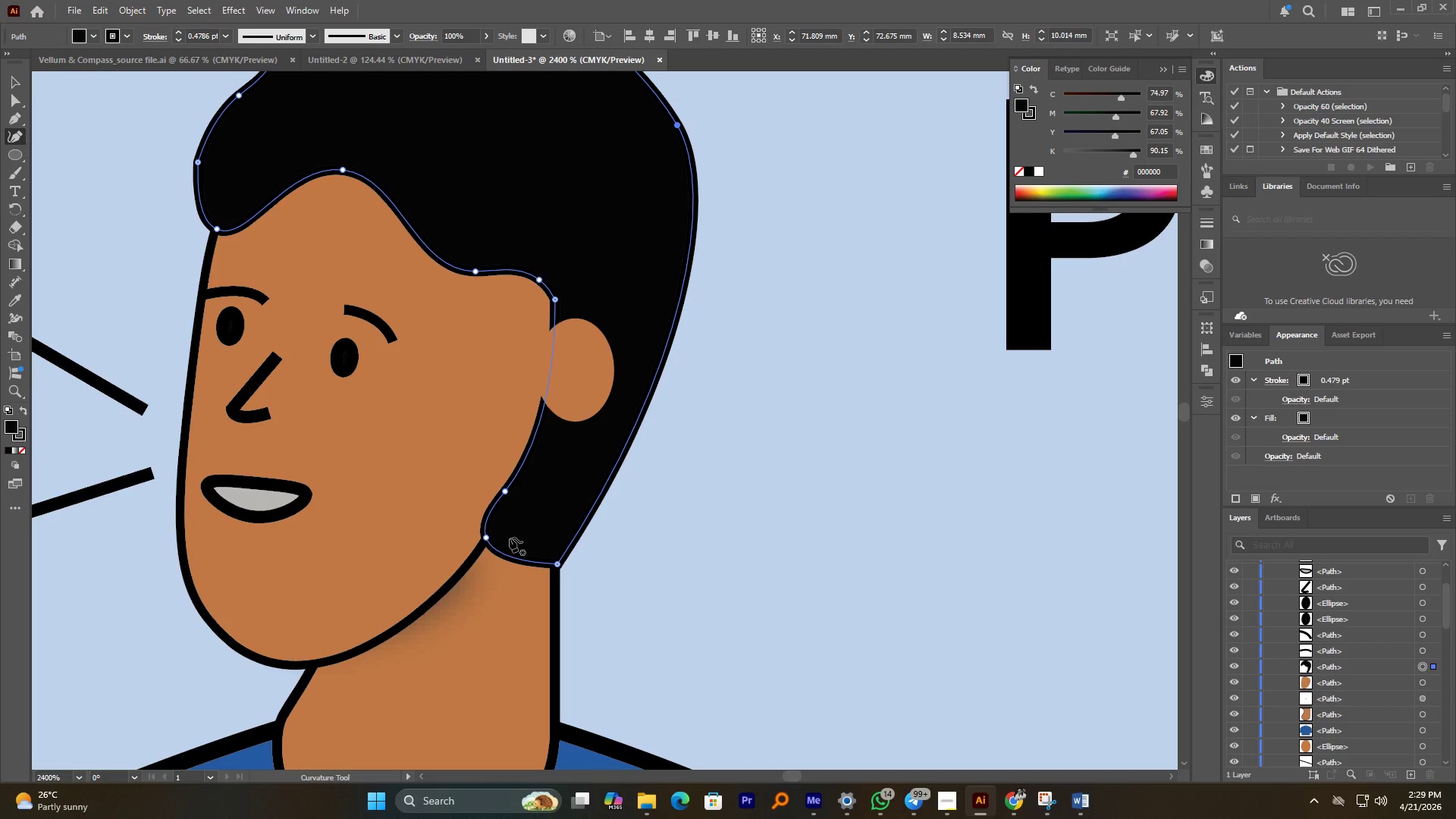 
wait(5.26)
 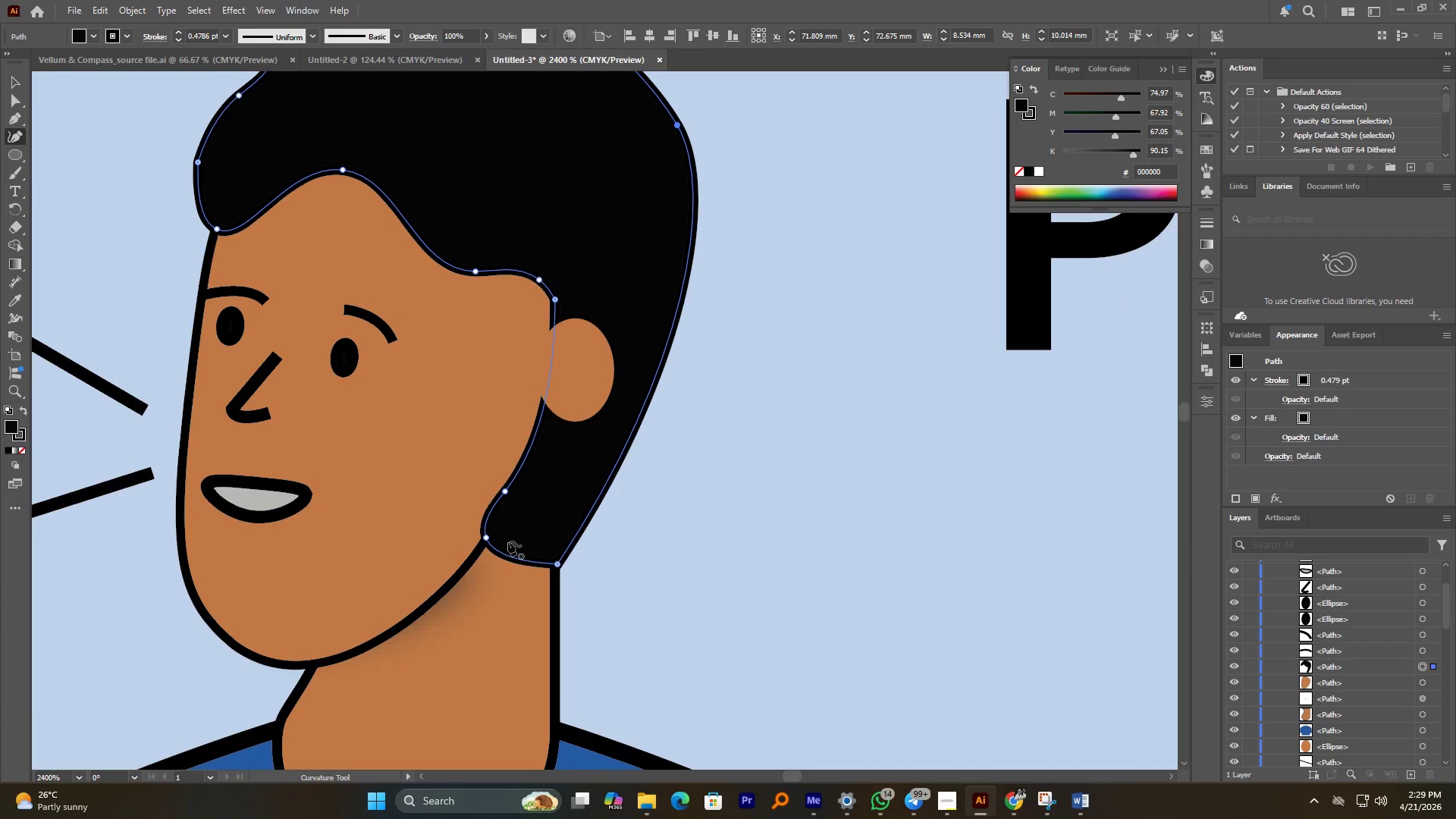 
left_click_drag(start_coordinate=[503, 491], to_coordinate=[505, 485])
 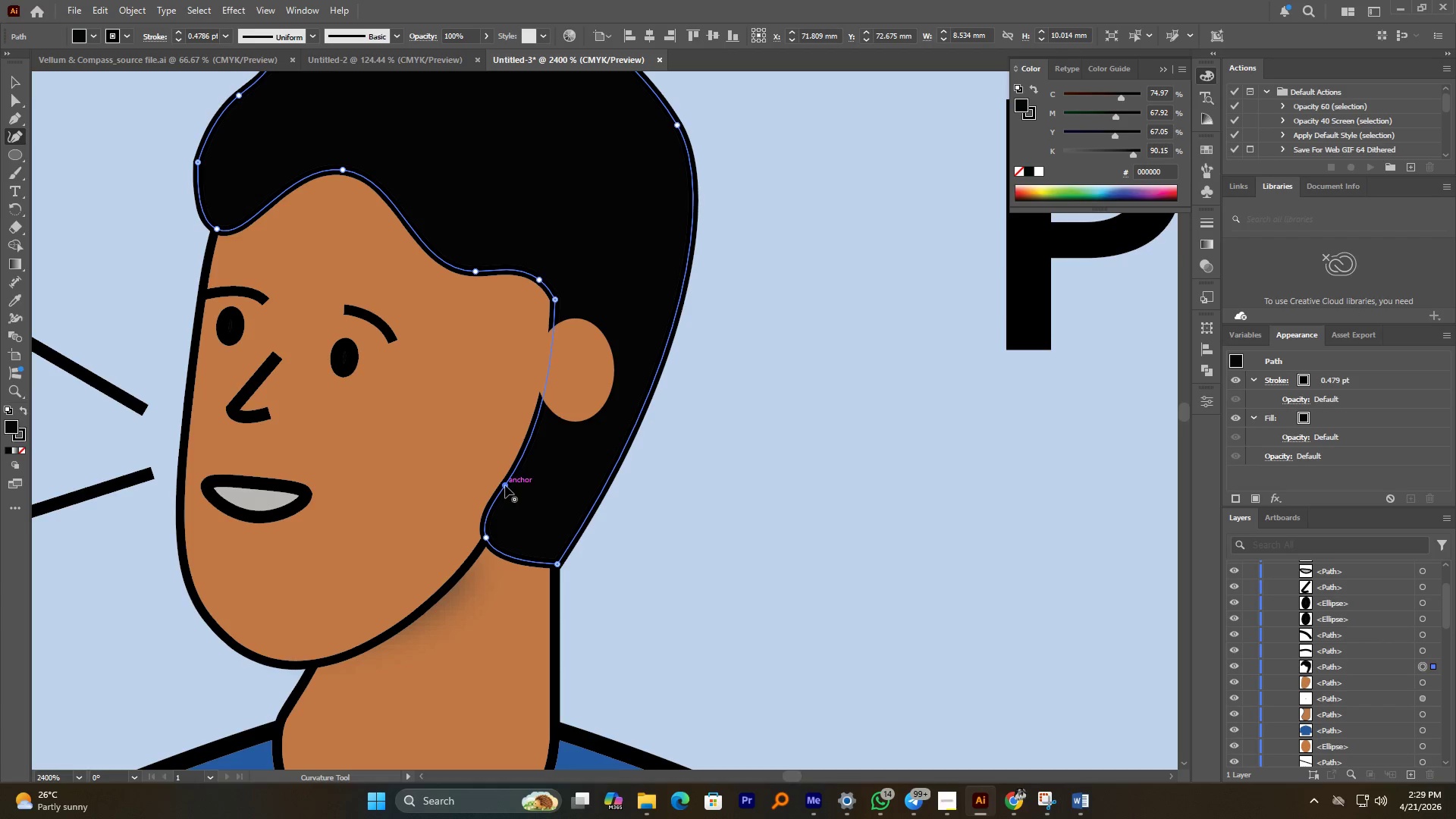 
hold_key(key=AltLeft, duration=1.8)
scroll: coordinate [521, 578], scroll_direction: down, amount: 1.0
 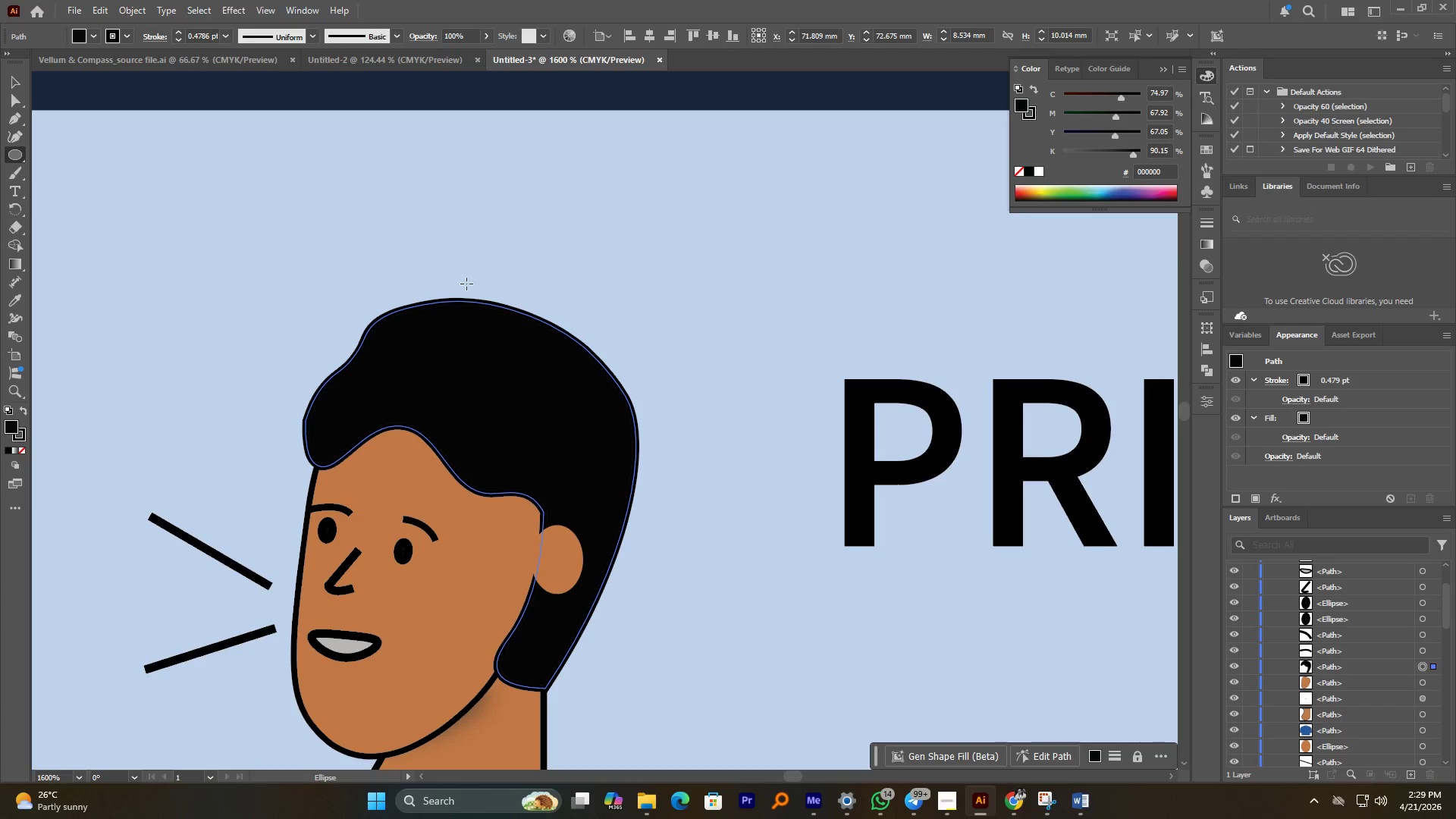 
left_click_drag(start_coordinate=[462, 217], to_coordinate=[698, 453])
 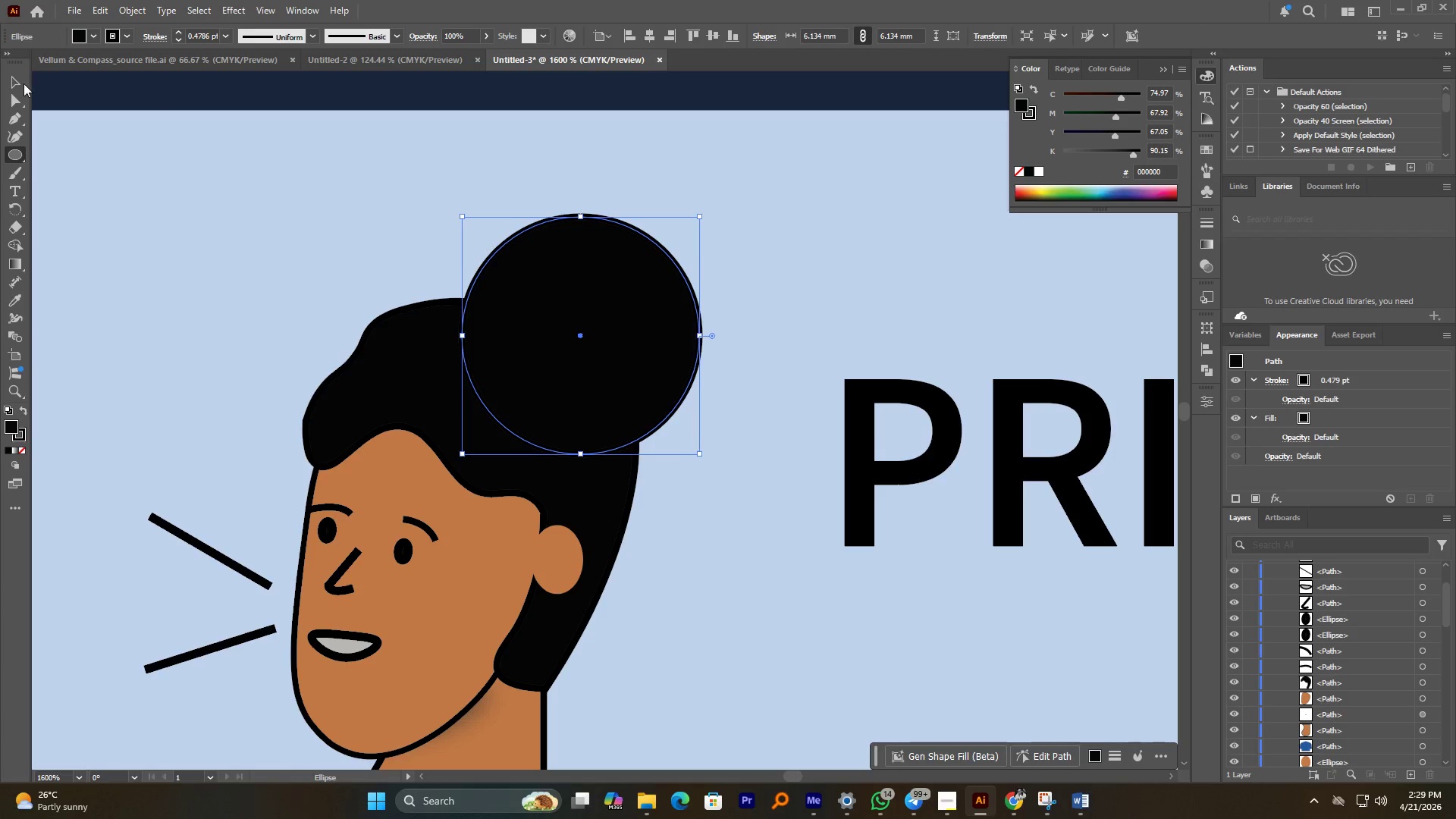 
left_click([15, 83])
 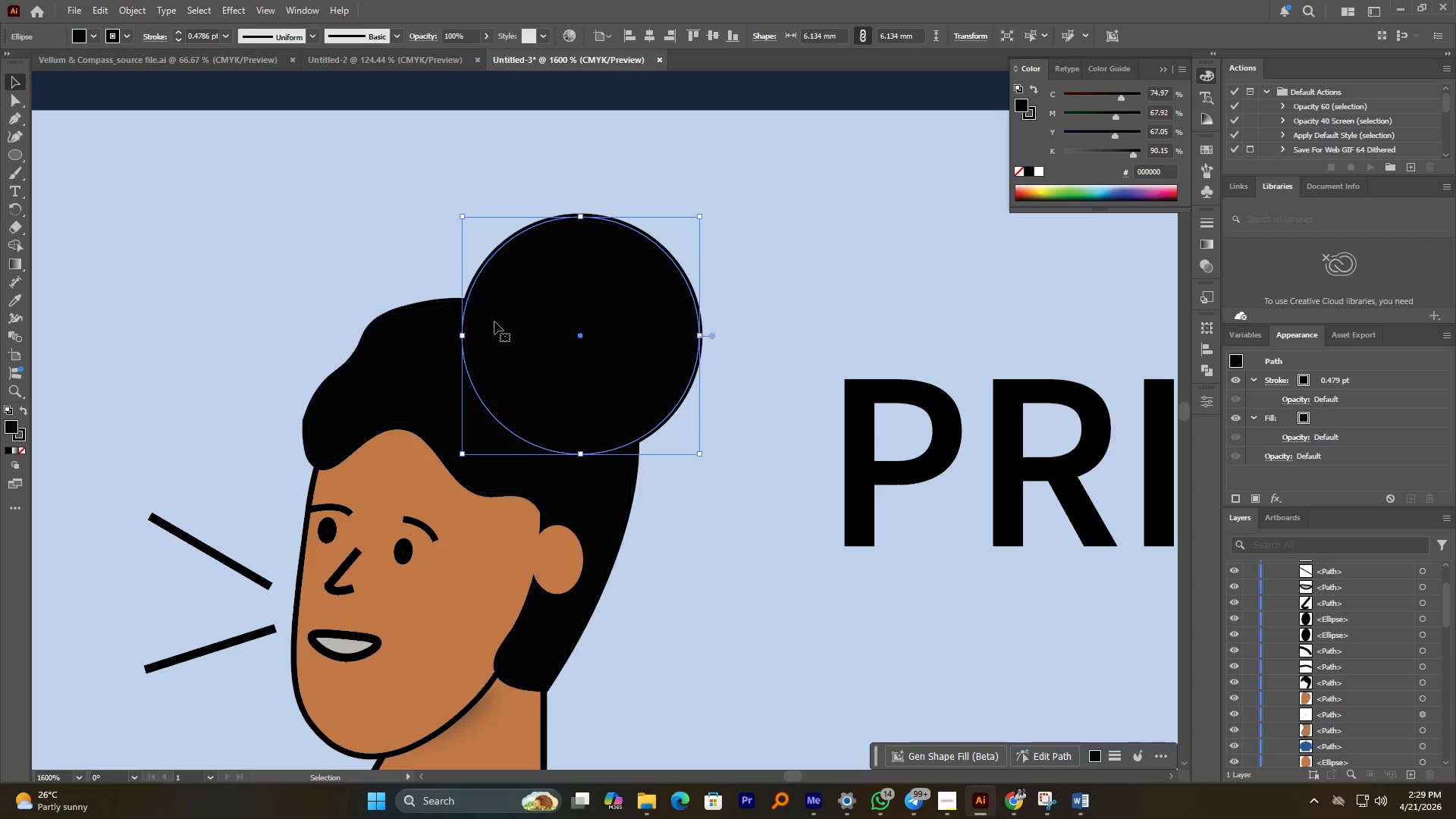 
left_click_drag(start_coordinate=[550, 341], to_coordinate=[524, 324])
 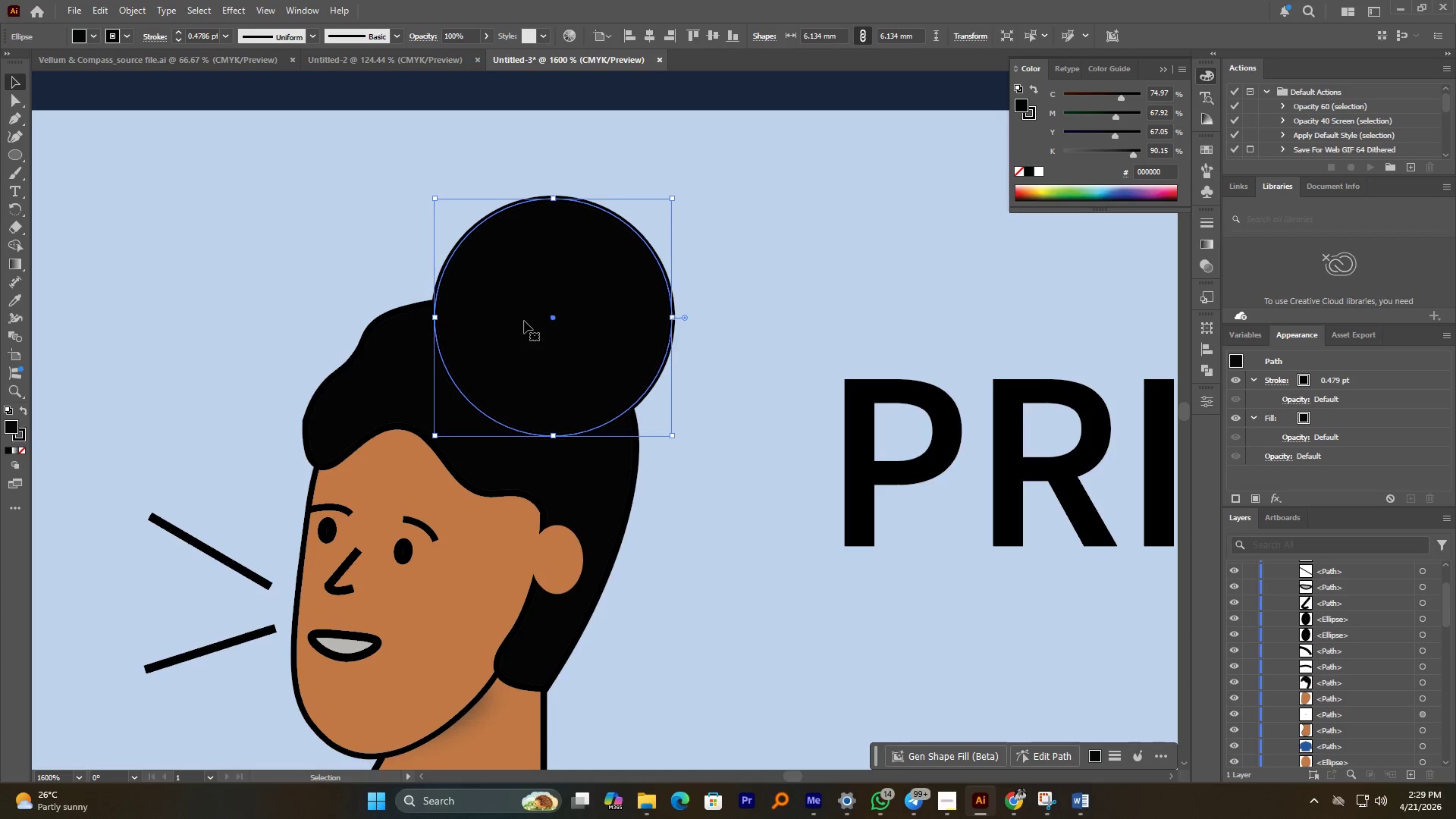 
right_click([524, 321])
 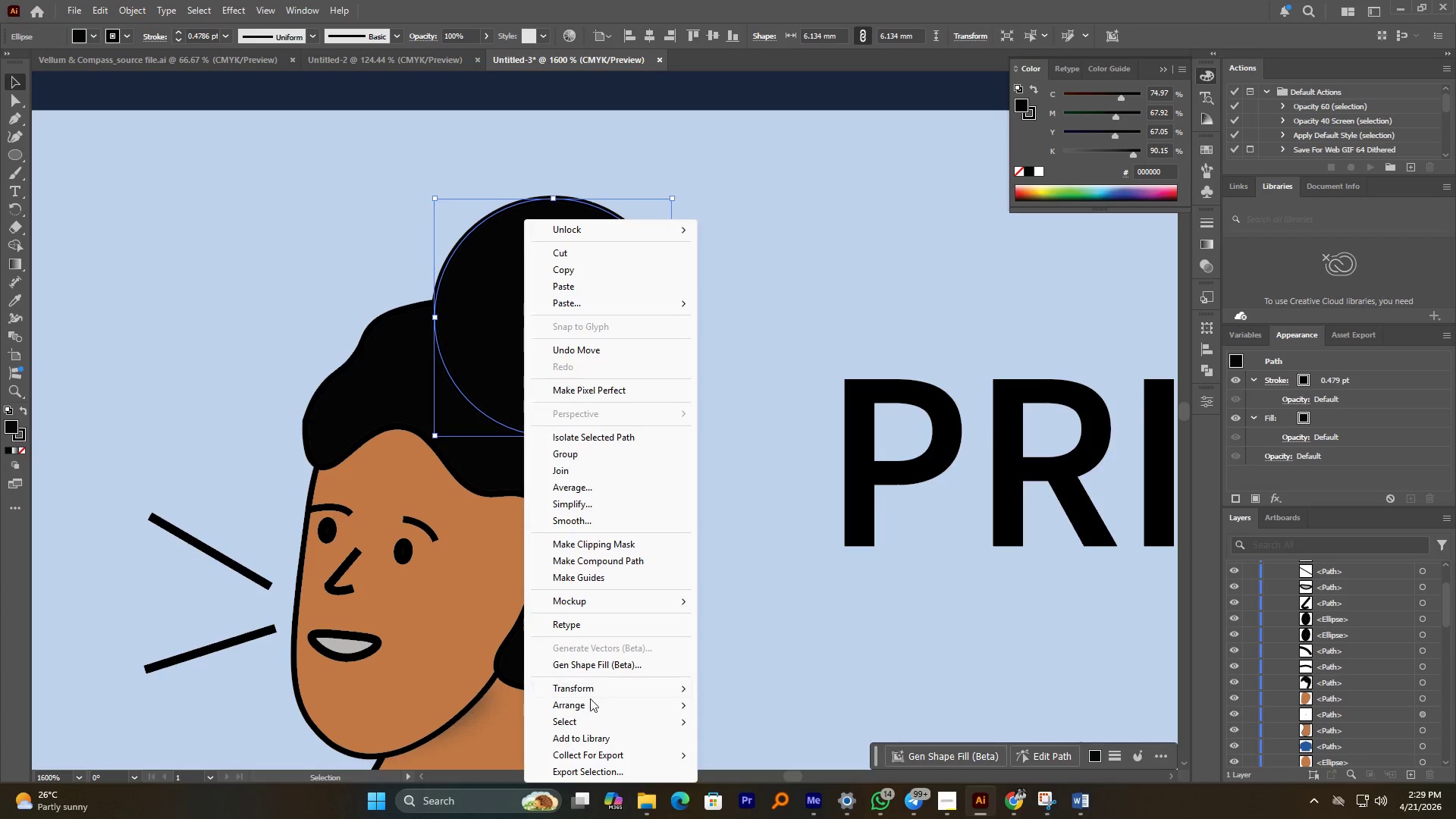 
left_click([587, 707])
 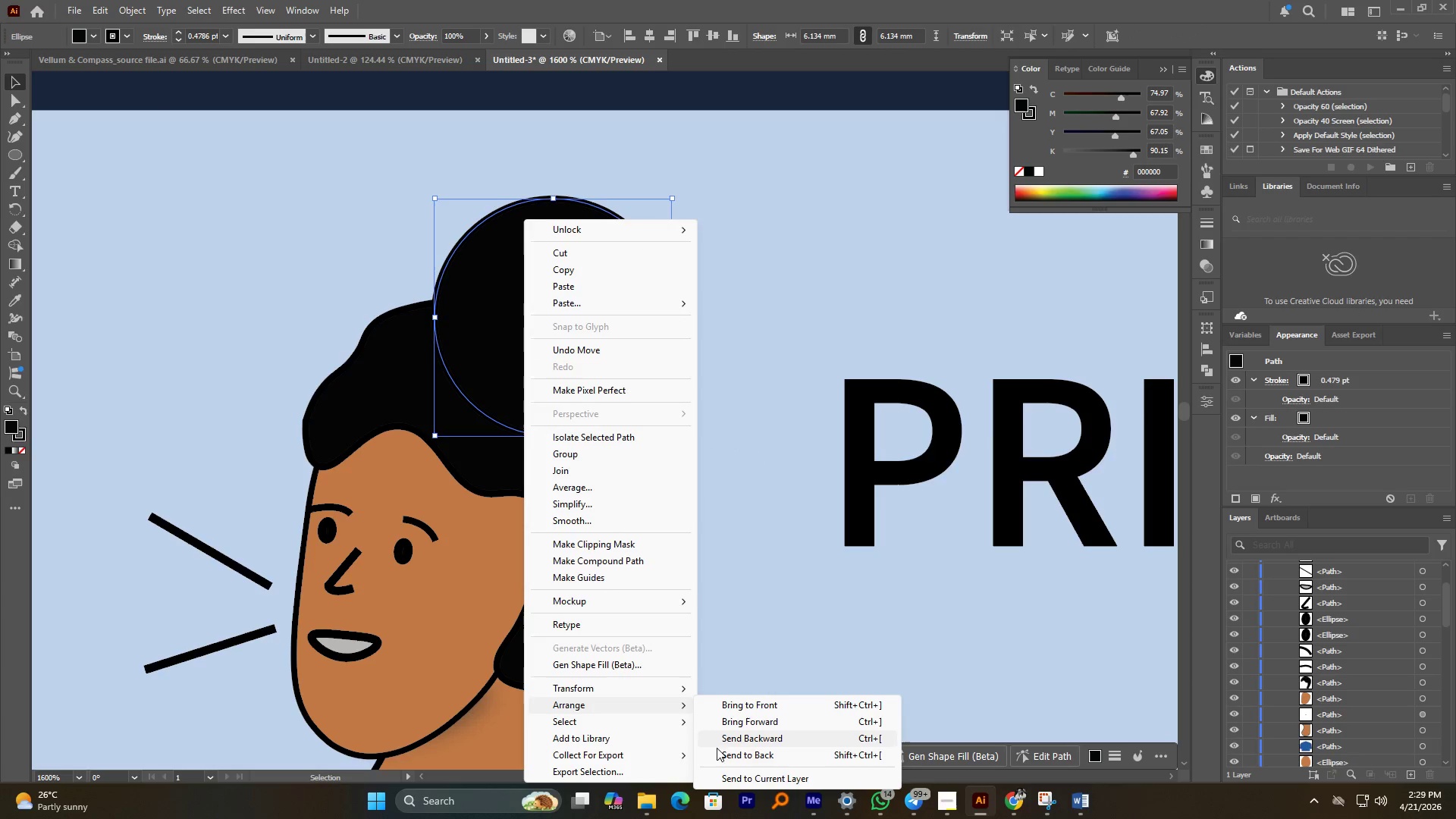 
left_click([717, 750])
 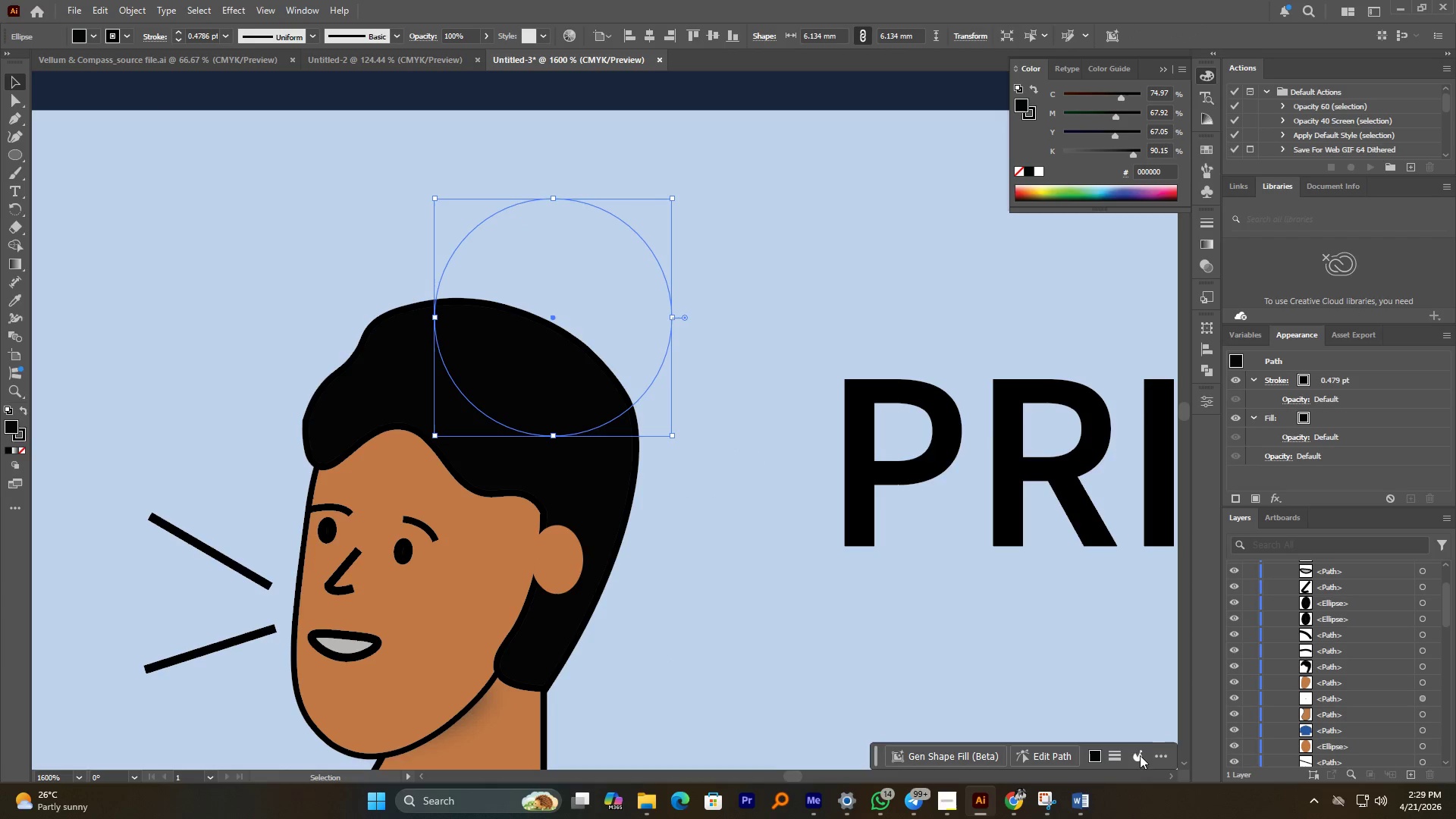 
scroll: coordinate [1351, 746], scroll_direction: down, amount: 9.0
 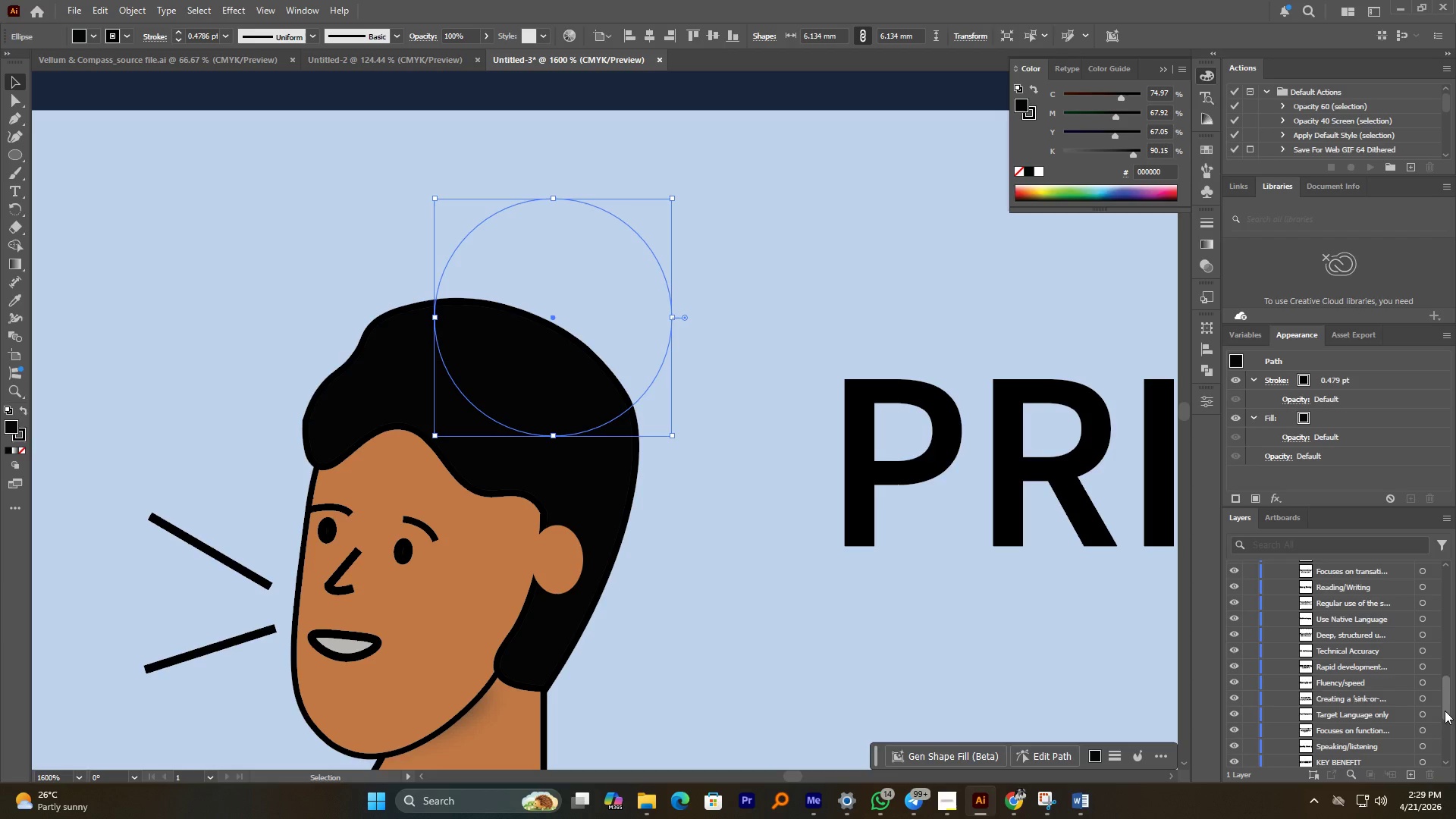 
left_click_drag(start_coordinate=[1445, 711], to_coordinate=[1445, 781])
 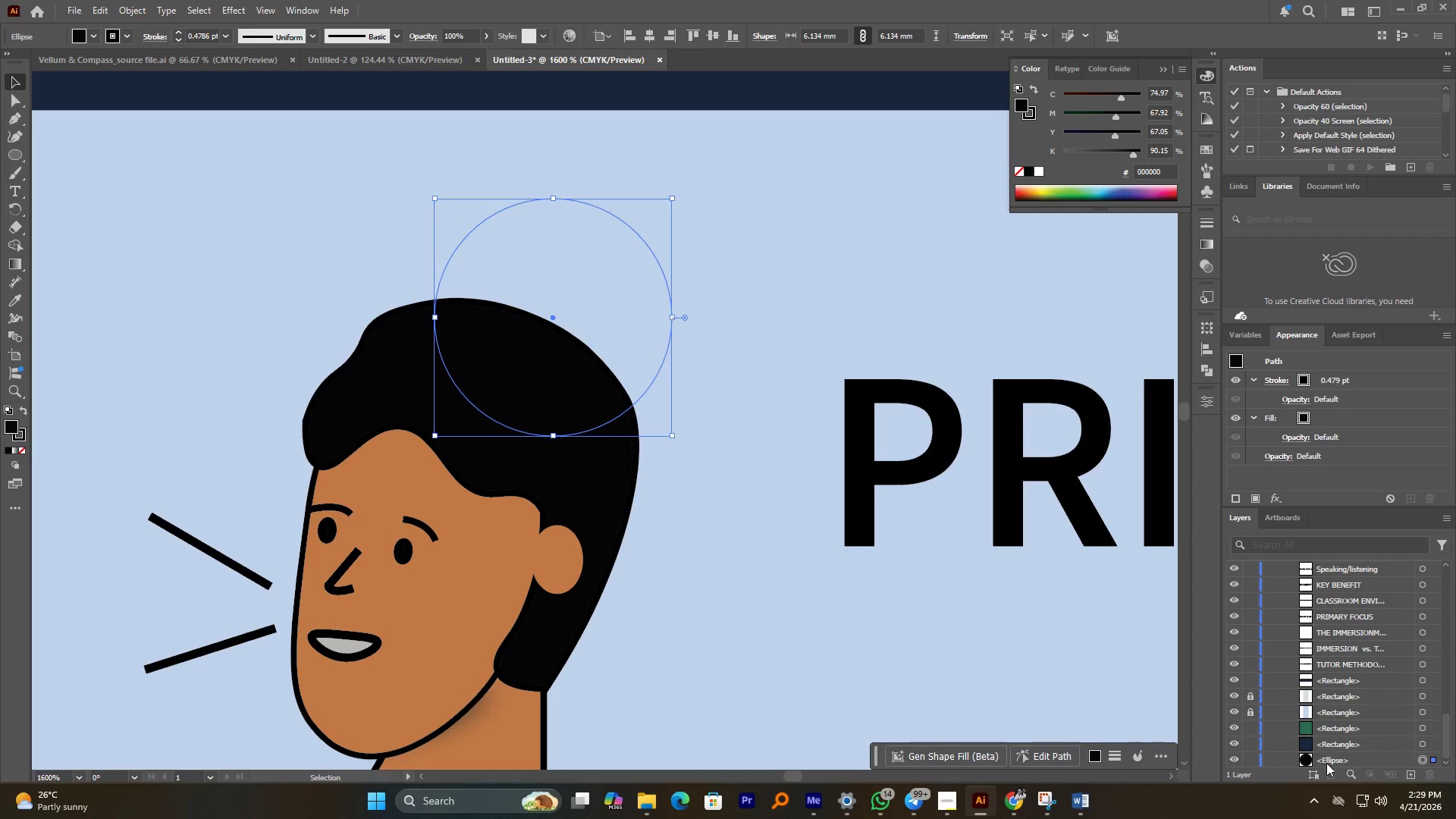 
left_click_drag(start_coordinate=[1326, 761], to_coordinate=[1335, 675])
 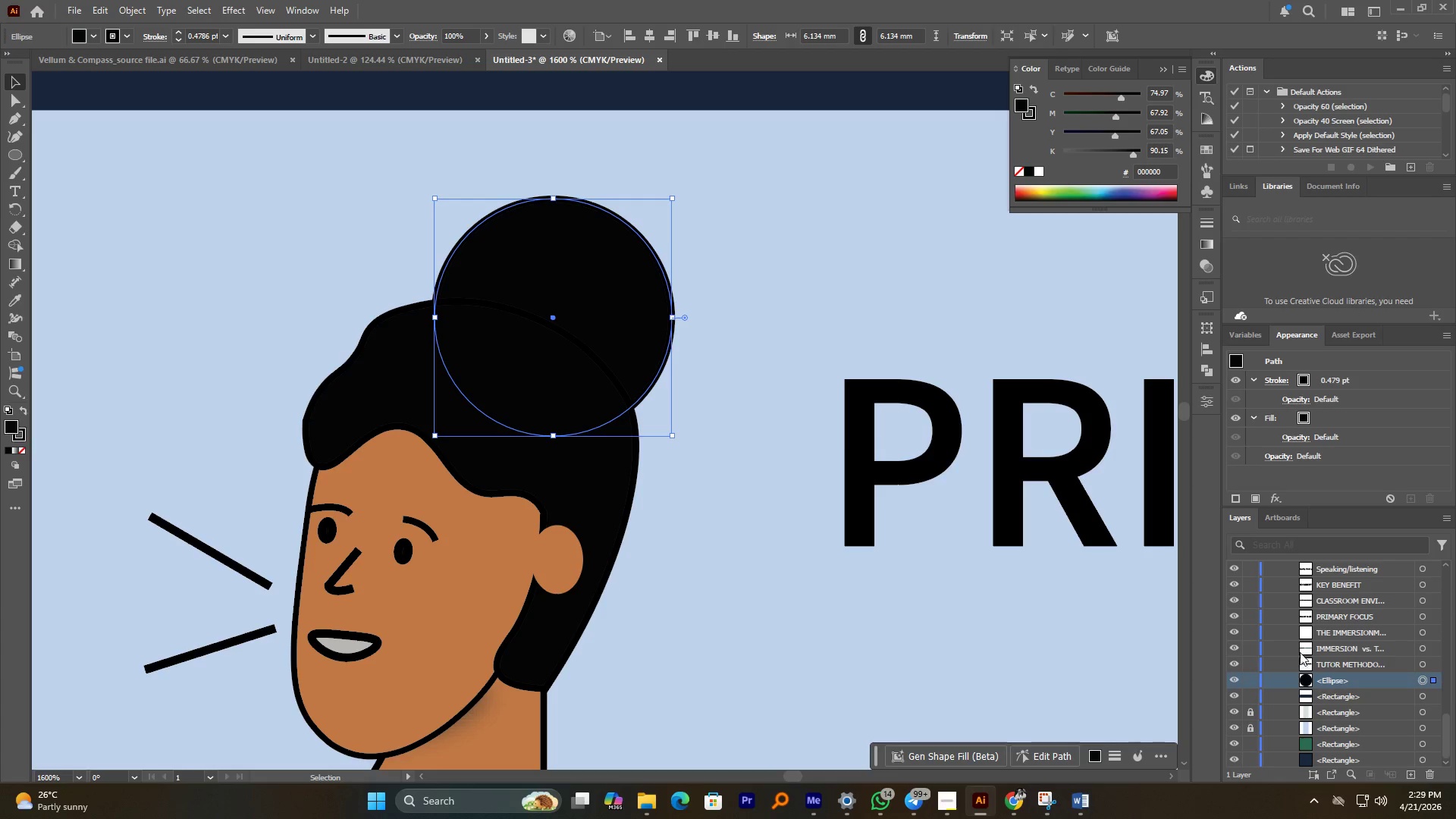 
hold_key(key=AltLeft, duration=1.88)
scroll: coordinate [554, 383], scroll_direction: down, amount: 2.0
 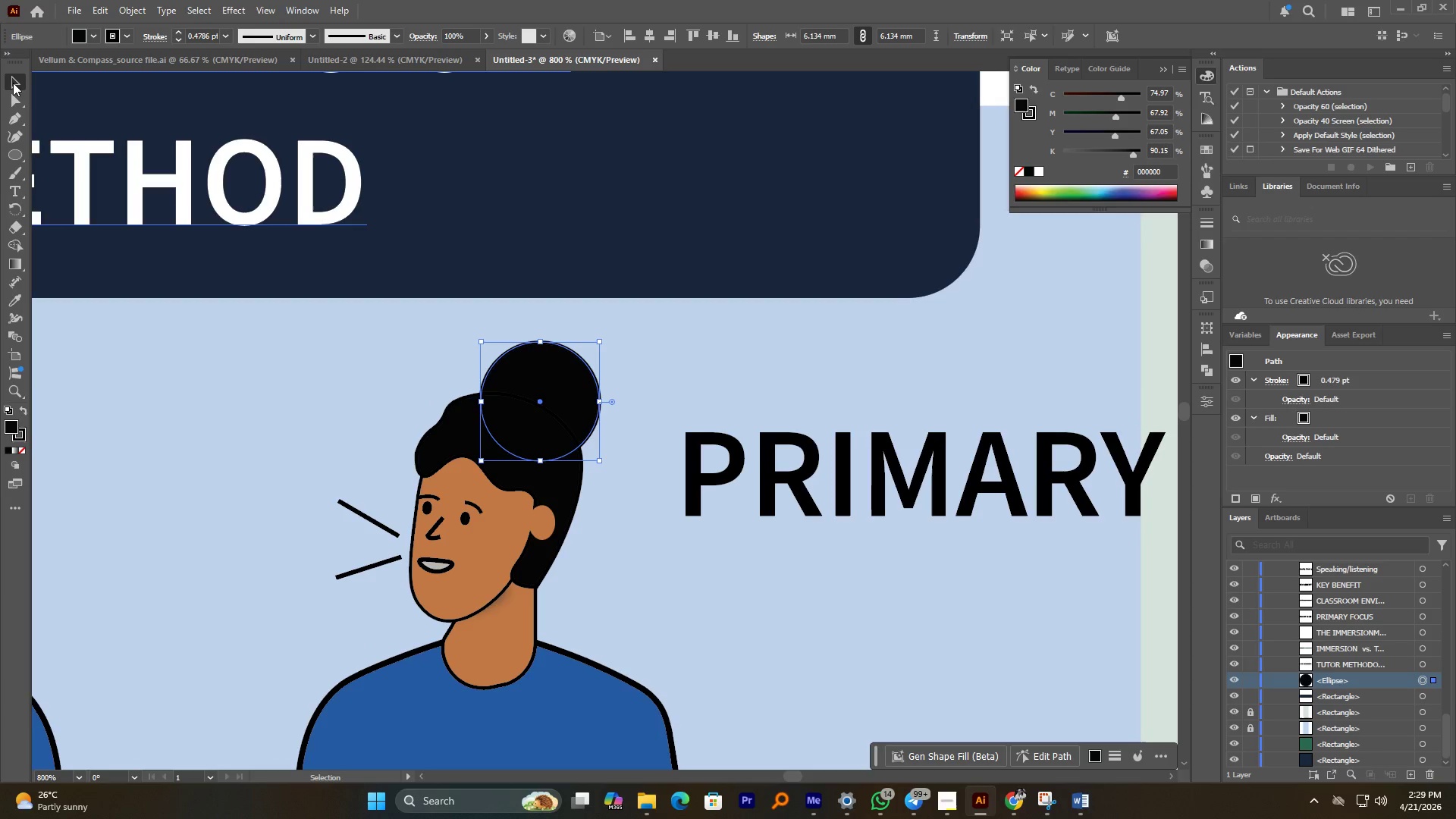 
double_click([173, 340])
 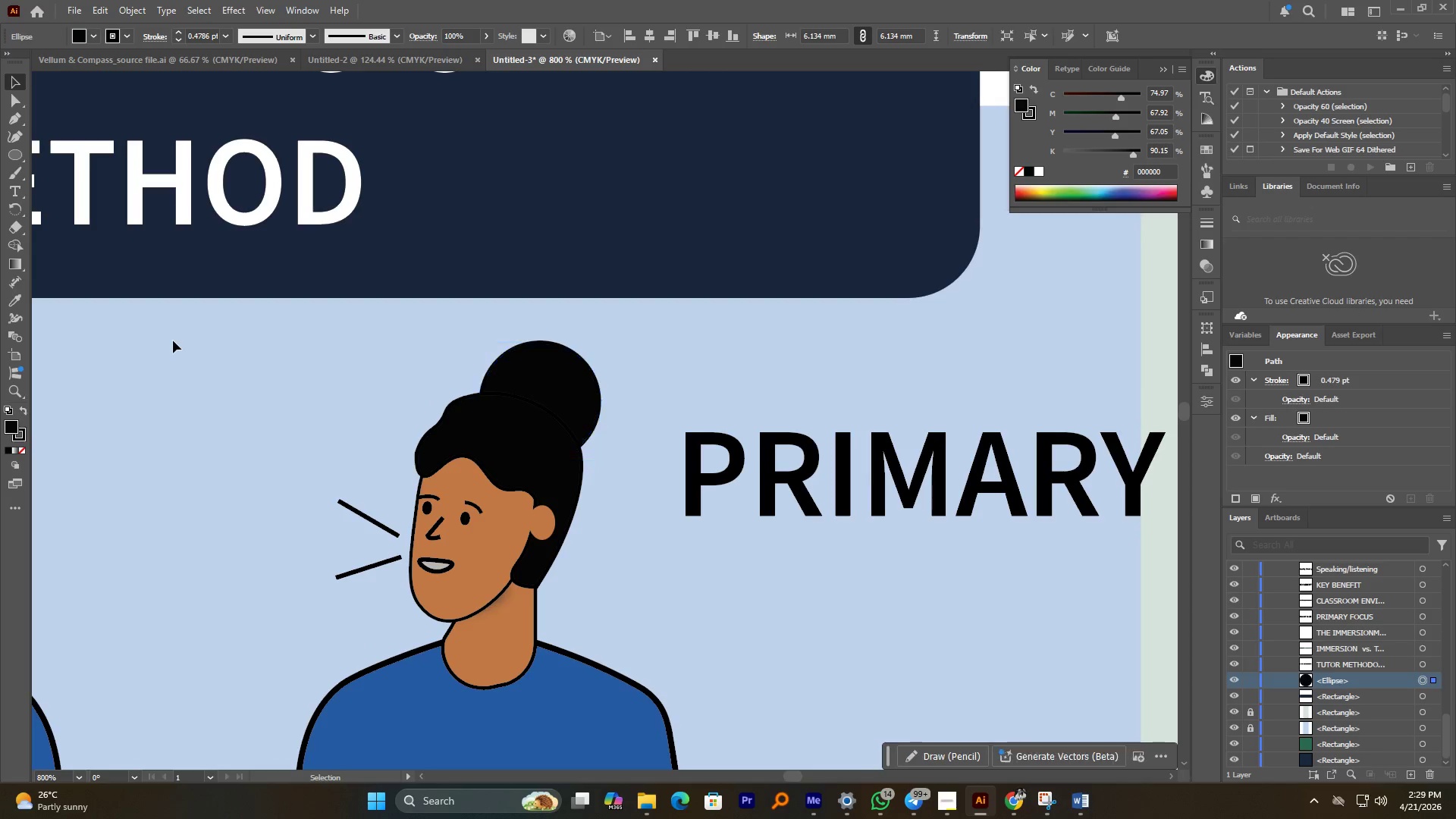 
hold_key(key=AltLeft, duration=4.98)
scroll: coordinate [599, 521], scroll_direction: down, amount: 1.0
 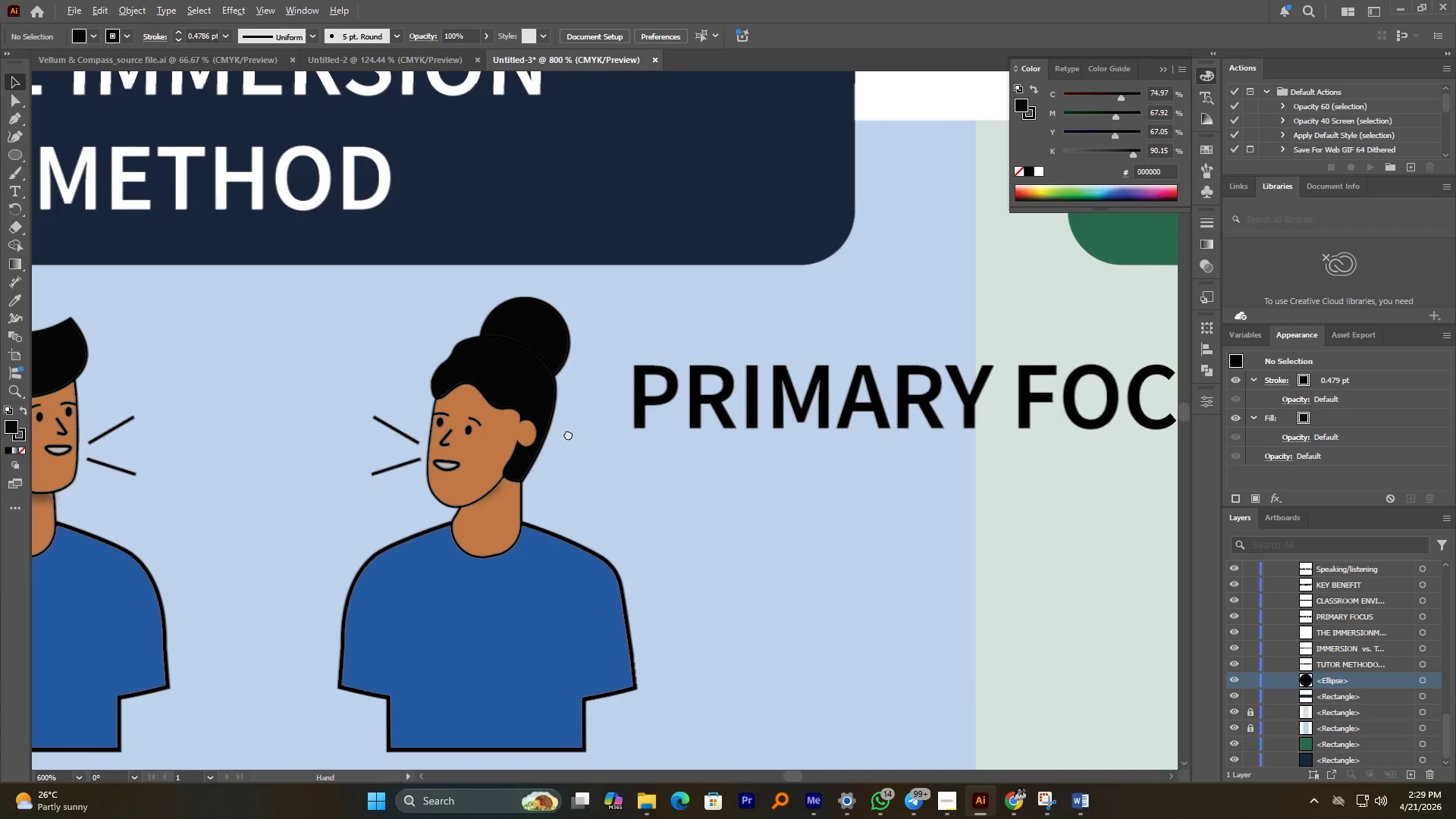 
scroll: coordinate [493, 342], scroll_direction: up, amount: 3.0
 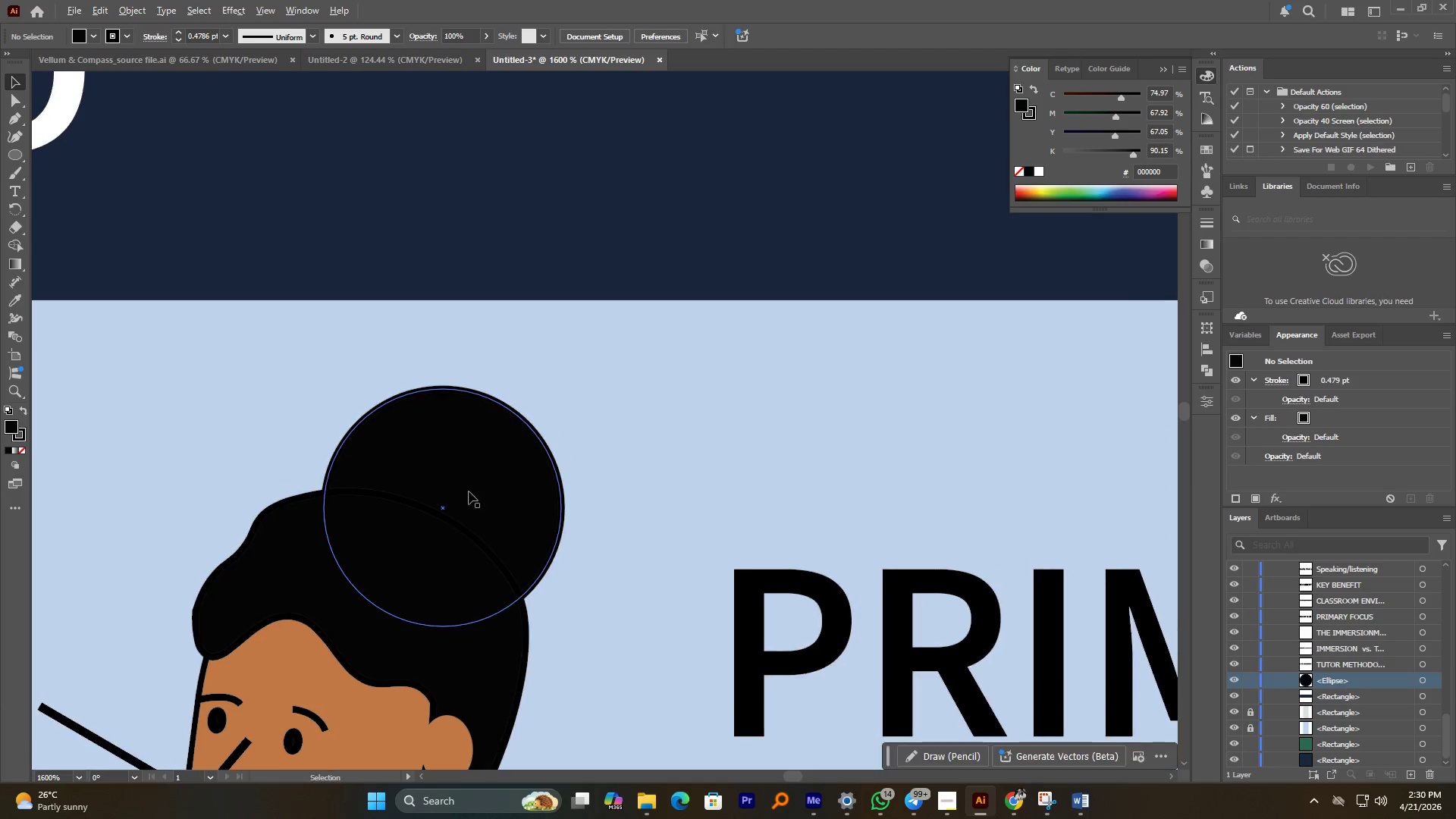 
left_click([471, 490])
 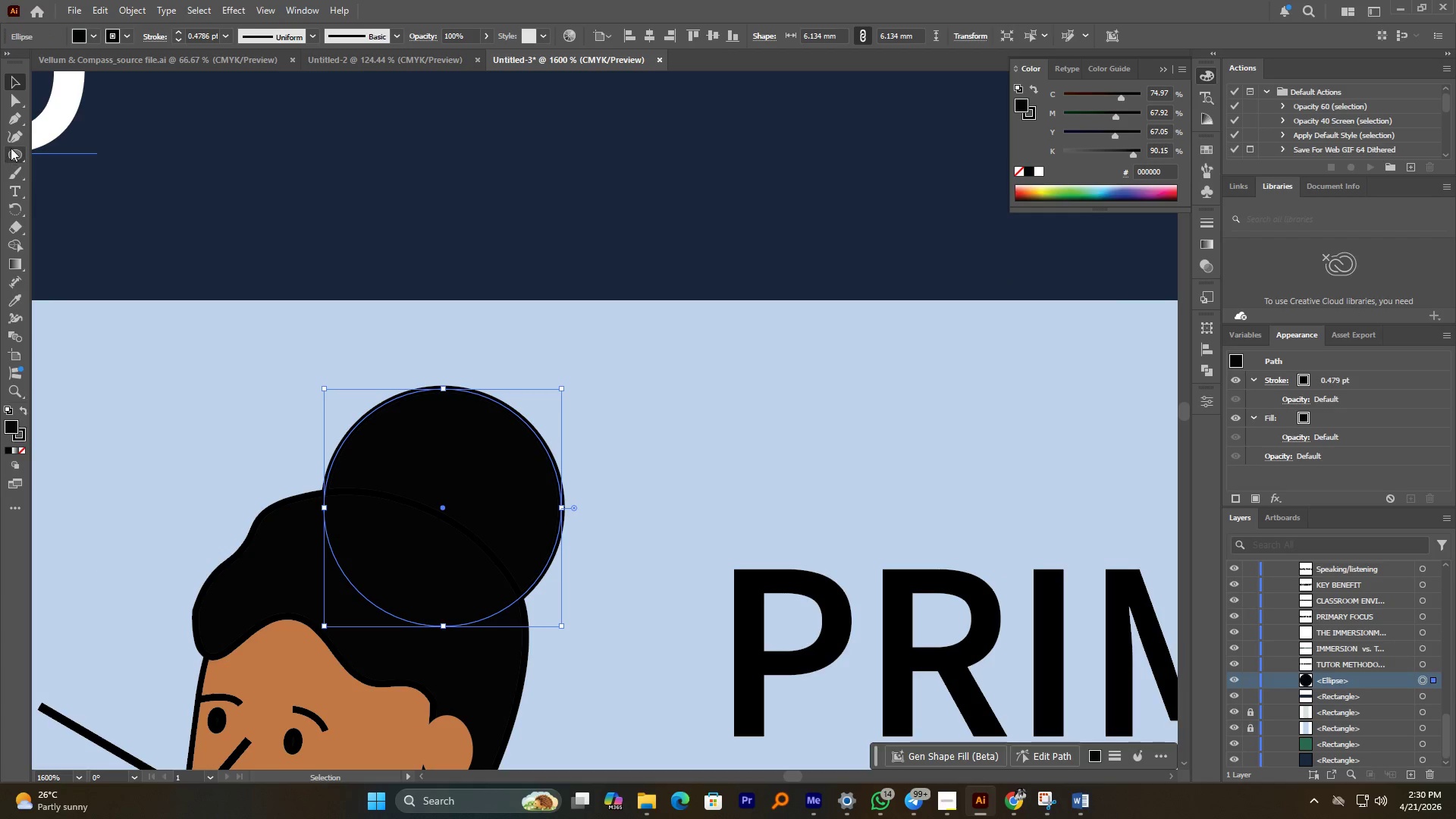 
left_click([13, 141])
 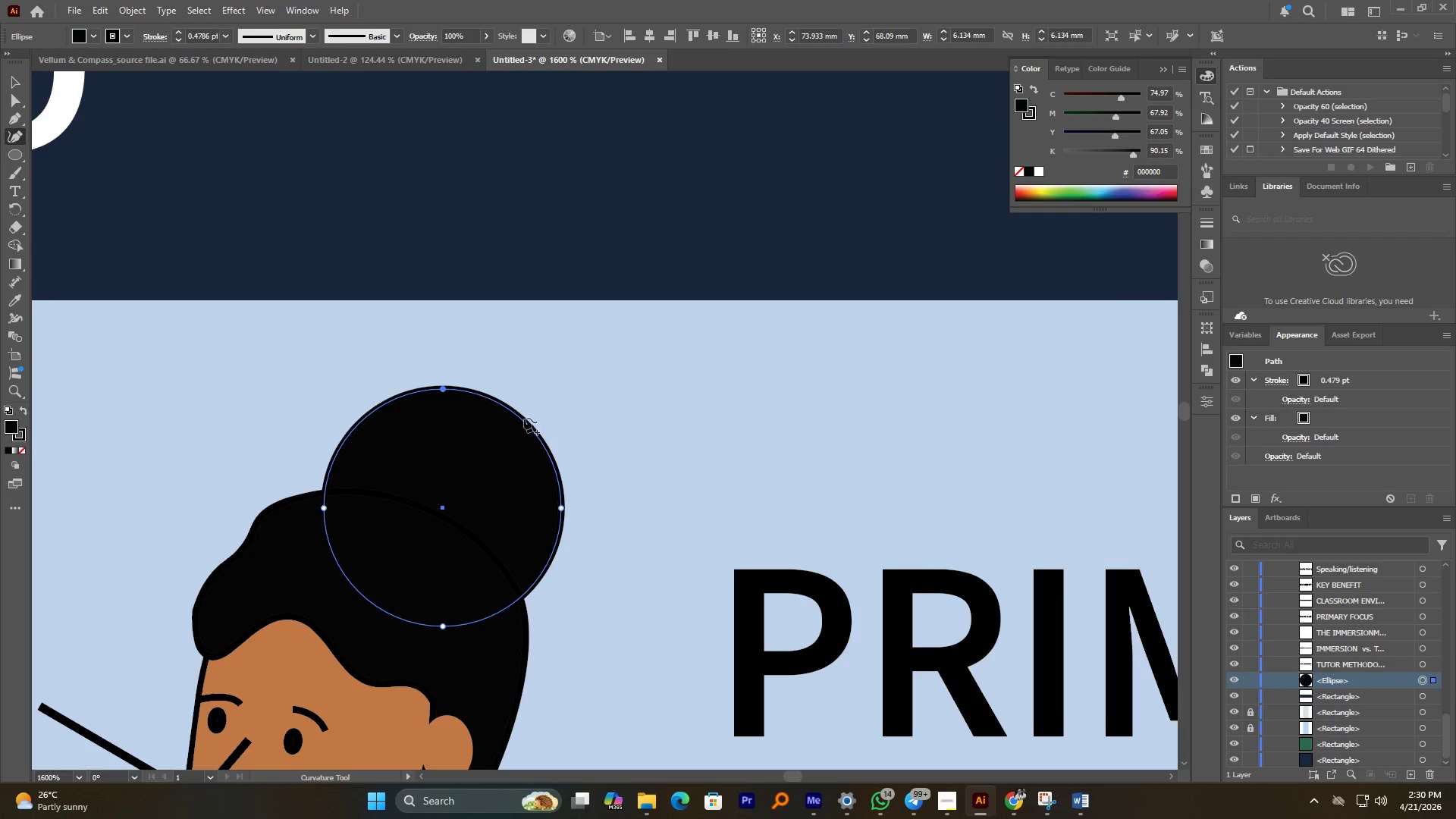 
left_click_drag(start_coordinate=[521, 416], to_coordinate=[537, 406])
 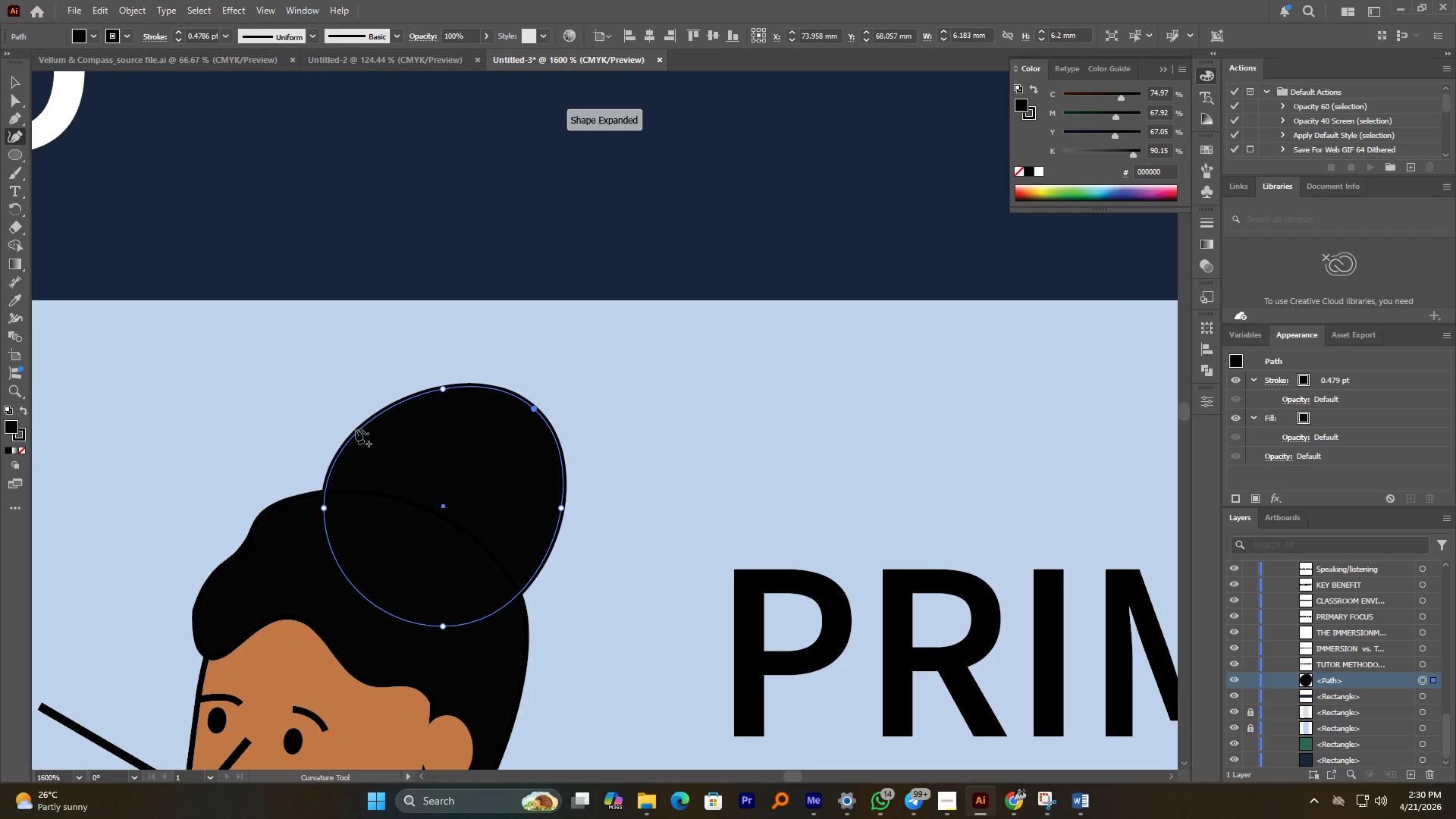 
left_click_drag(start_coordinate=[354, 435], to_coordinate=[360, 447])
 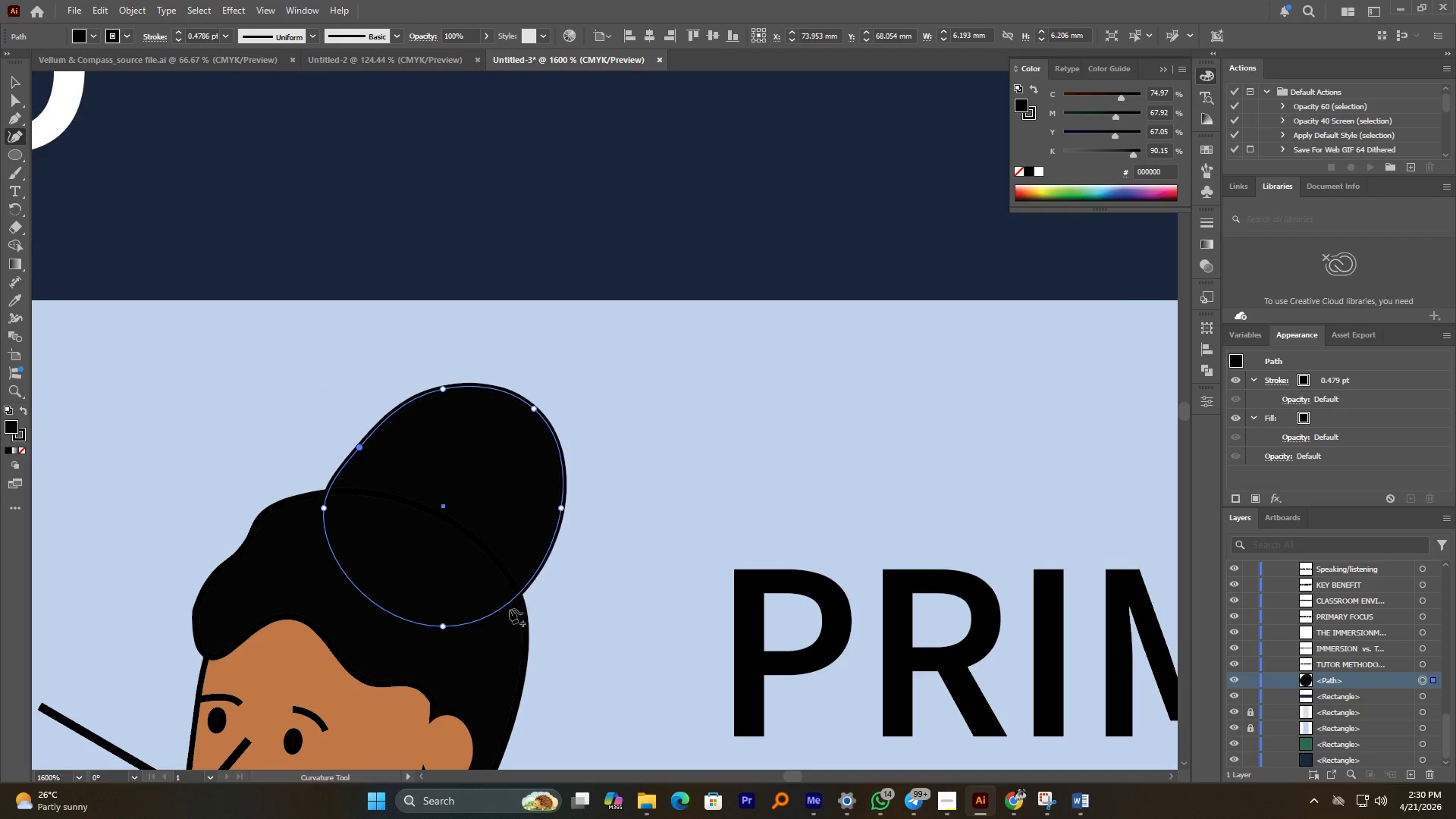 
left_click_drag(start_coordinate=[496, 611], to_coordinate=[501, 615])
 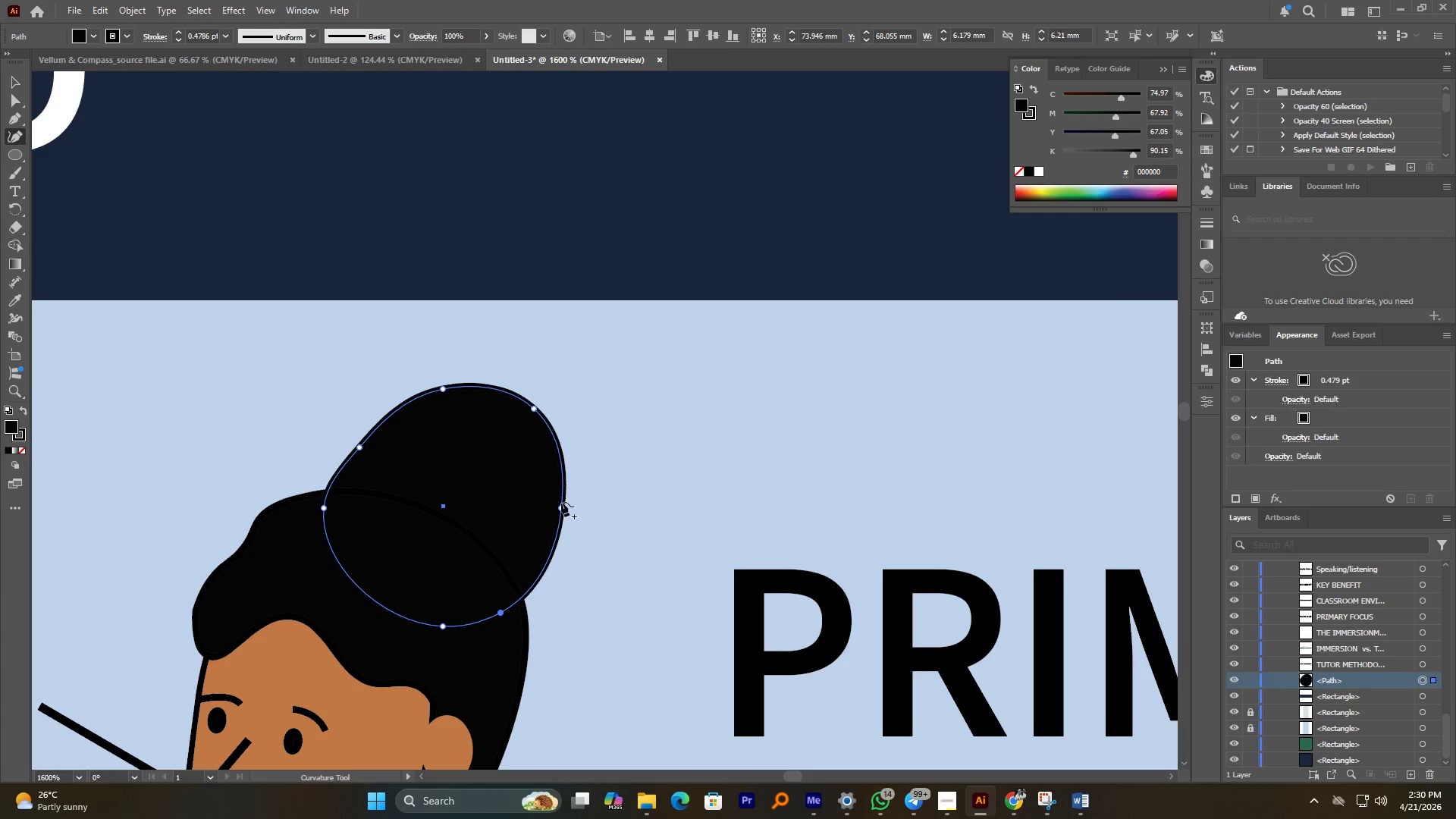 
left_click_drag(start_coordinate=[563, 508], to_coordinate=[588, 496])
 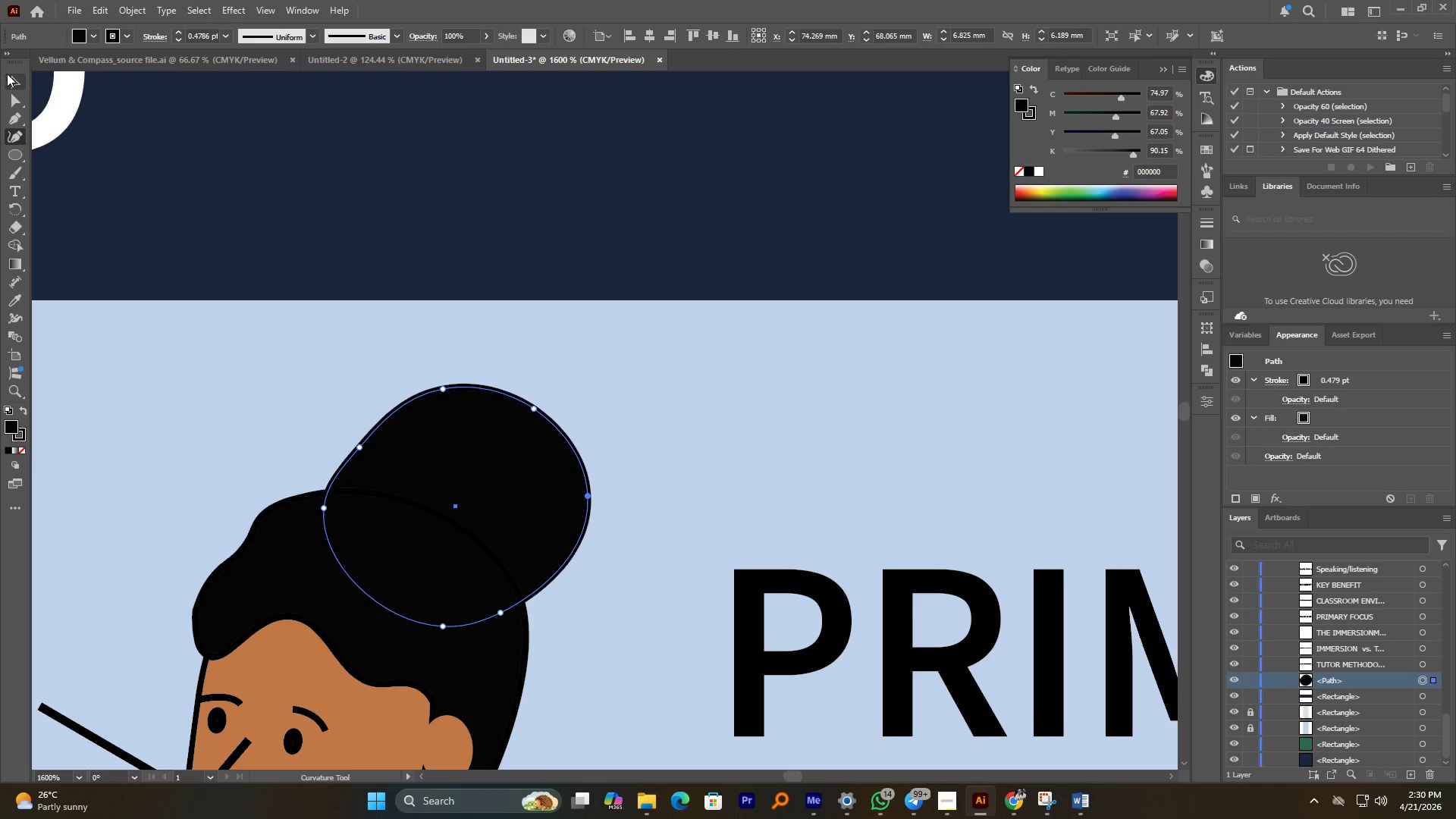 
left_click_drag(start_coordinate=[7, 77], to_coordinate=[10, 83])
 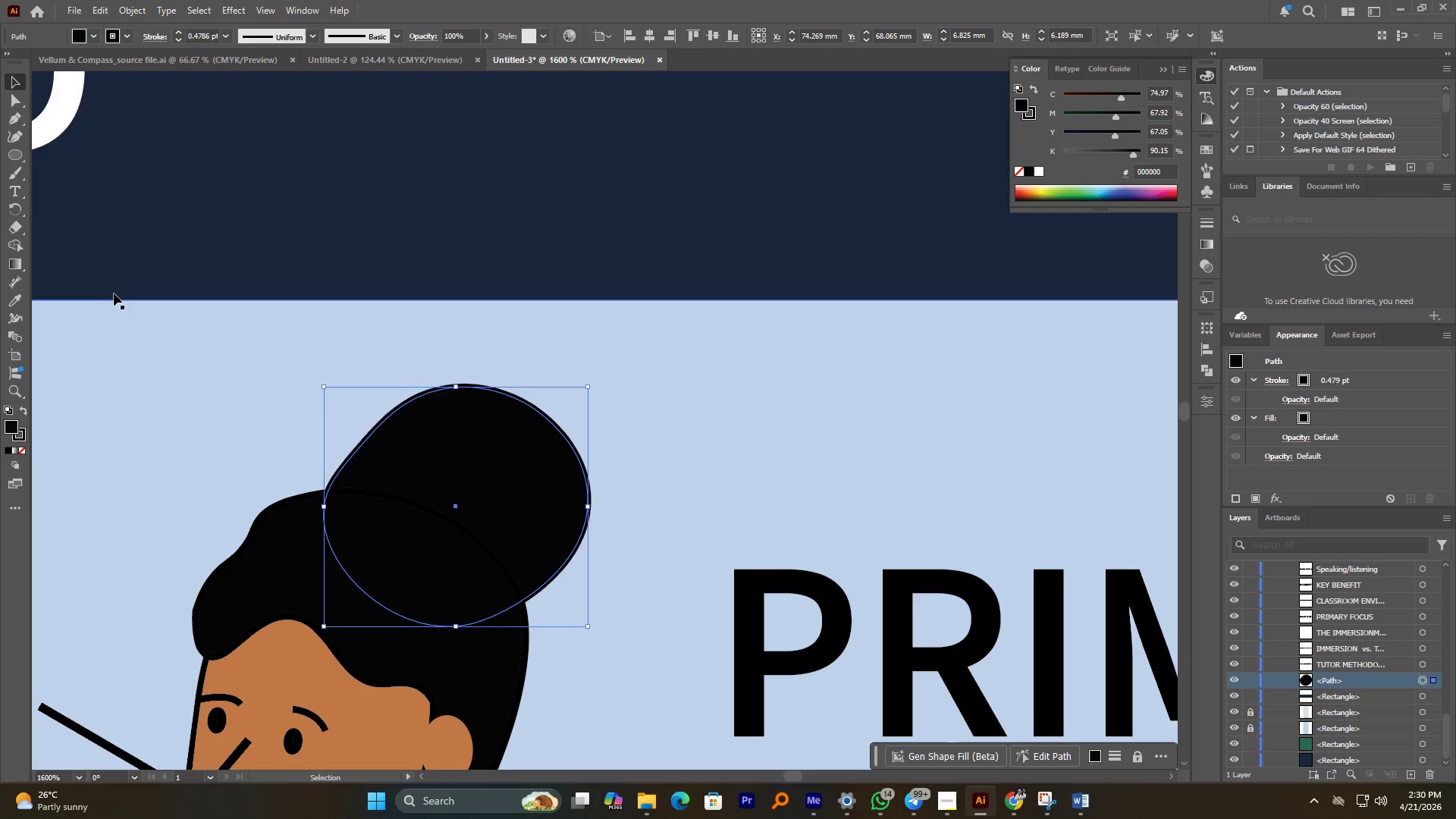 
double_click([114, 293])
 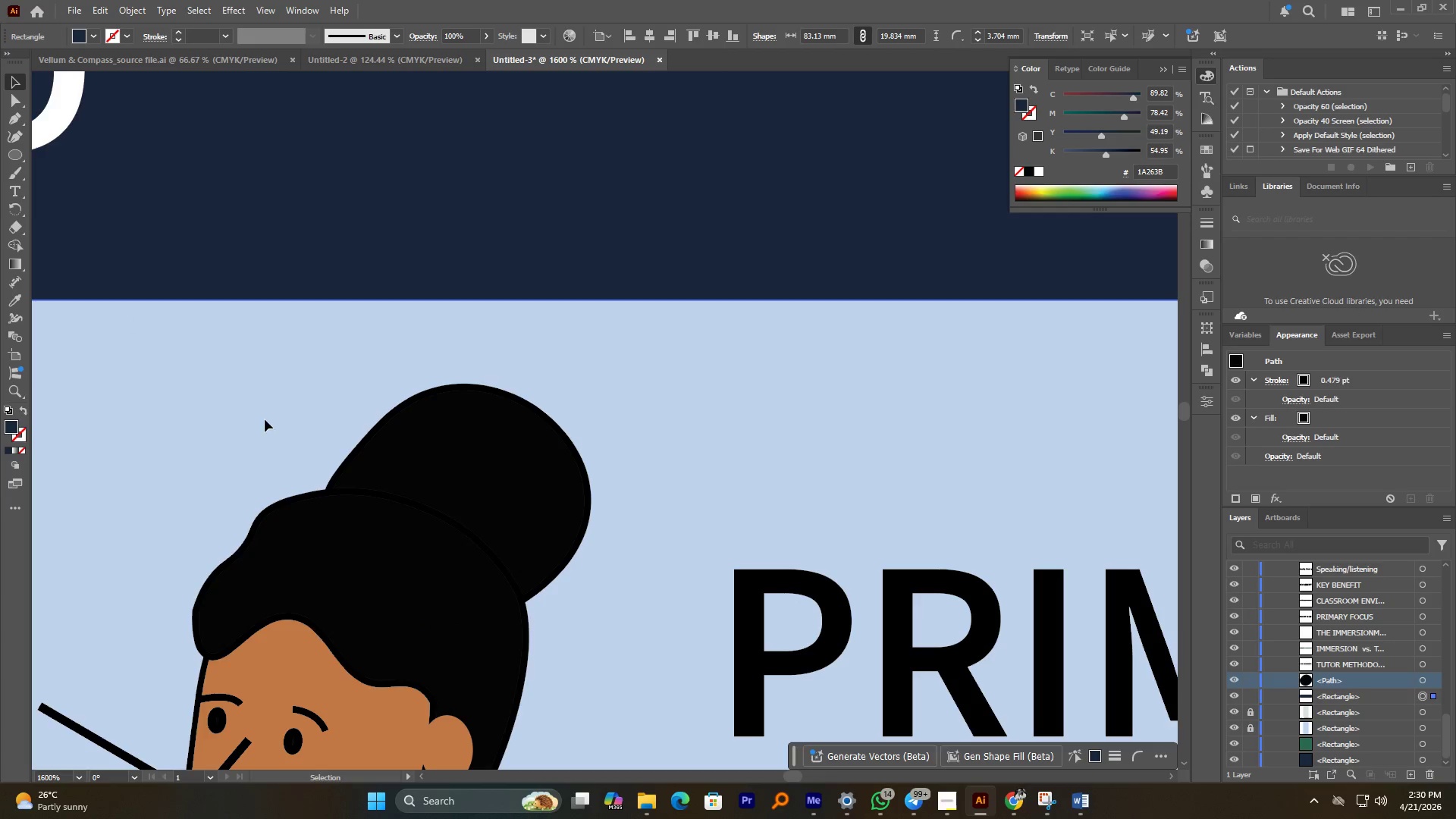 
hold_key(key=AltLeft, duration=1.62)
scroll: coordinate [472, 565], scroll_direction: down, amount: 2.0
 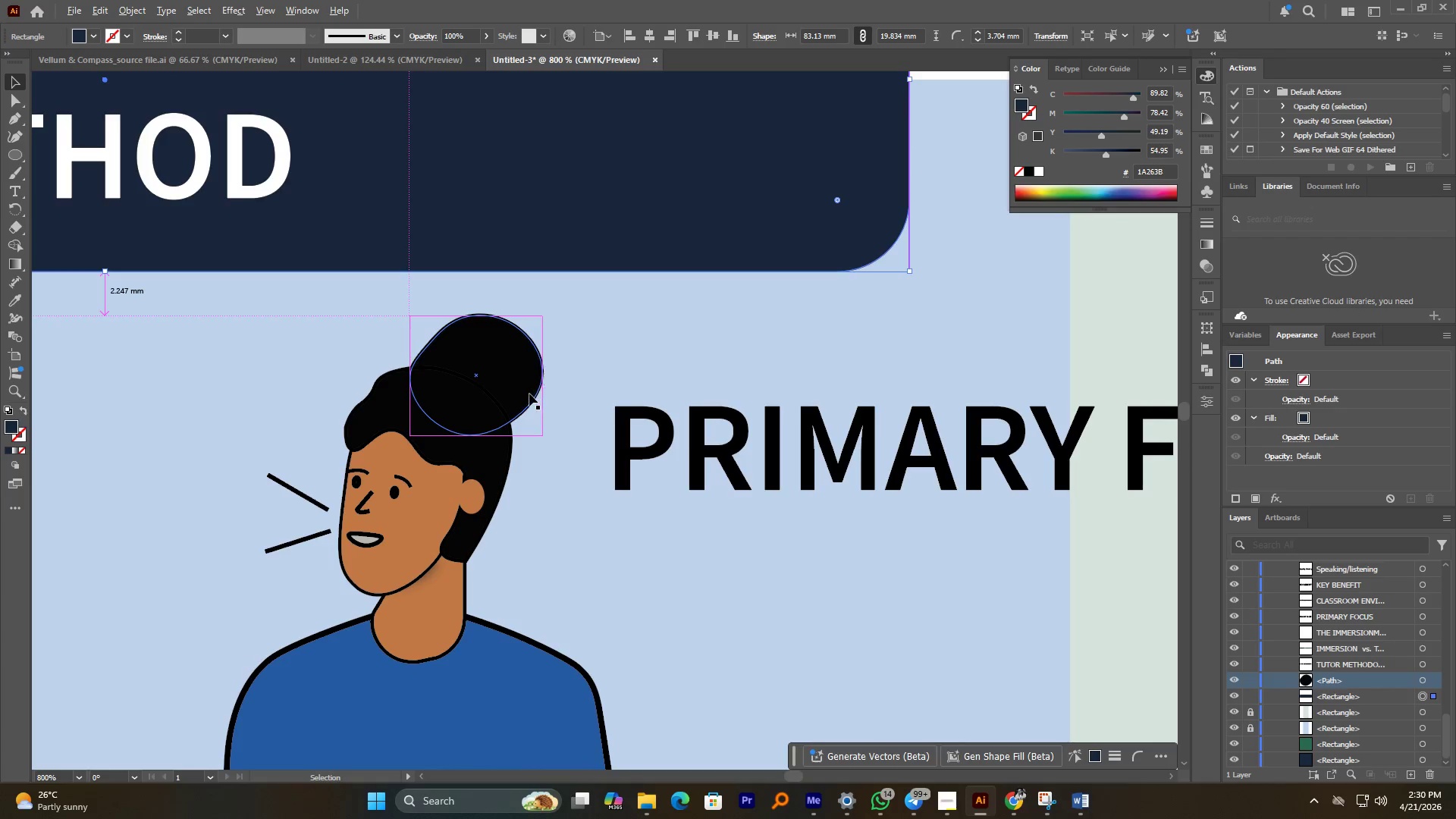 
left_click_drag(start_coordinate=[519, 366], to_coordinate=[501, 384])
 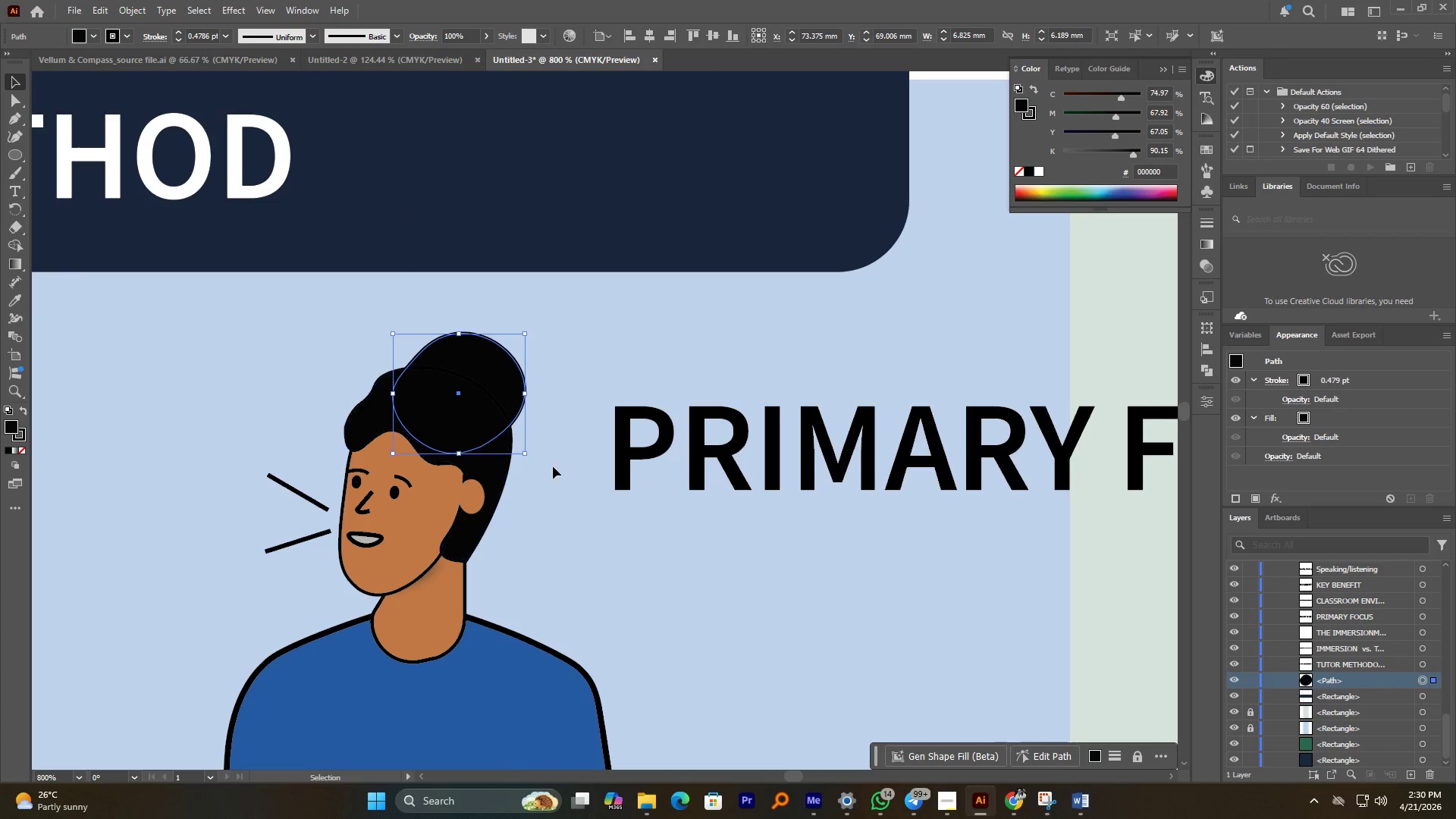 
left_click([582, 485])
 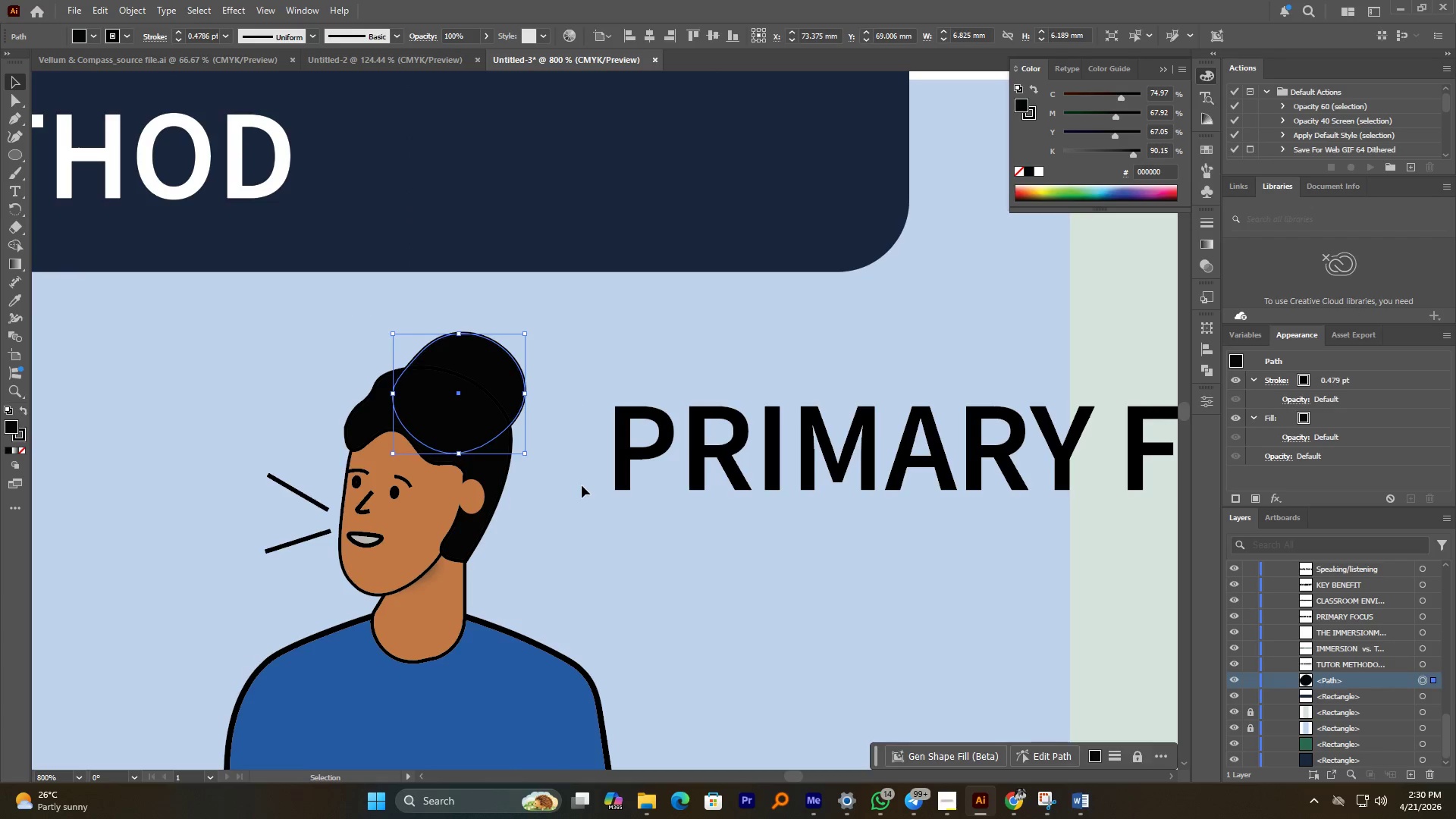 
hold_key(key=AltLeft, duration=2.48)
scroll: coordinate [548, 484], scroll_direction: down, amount: 2.0
 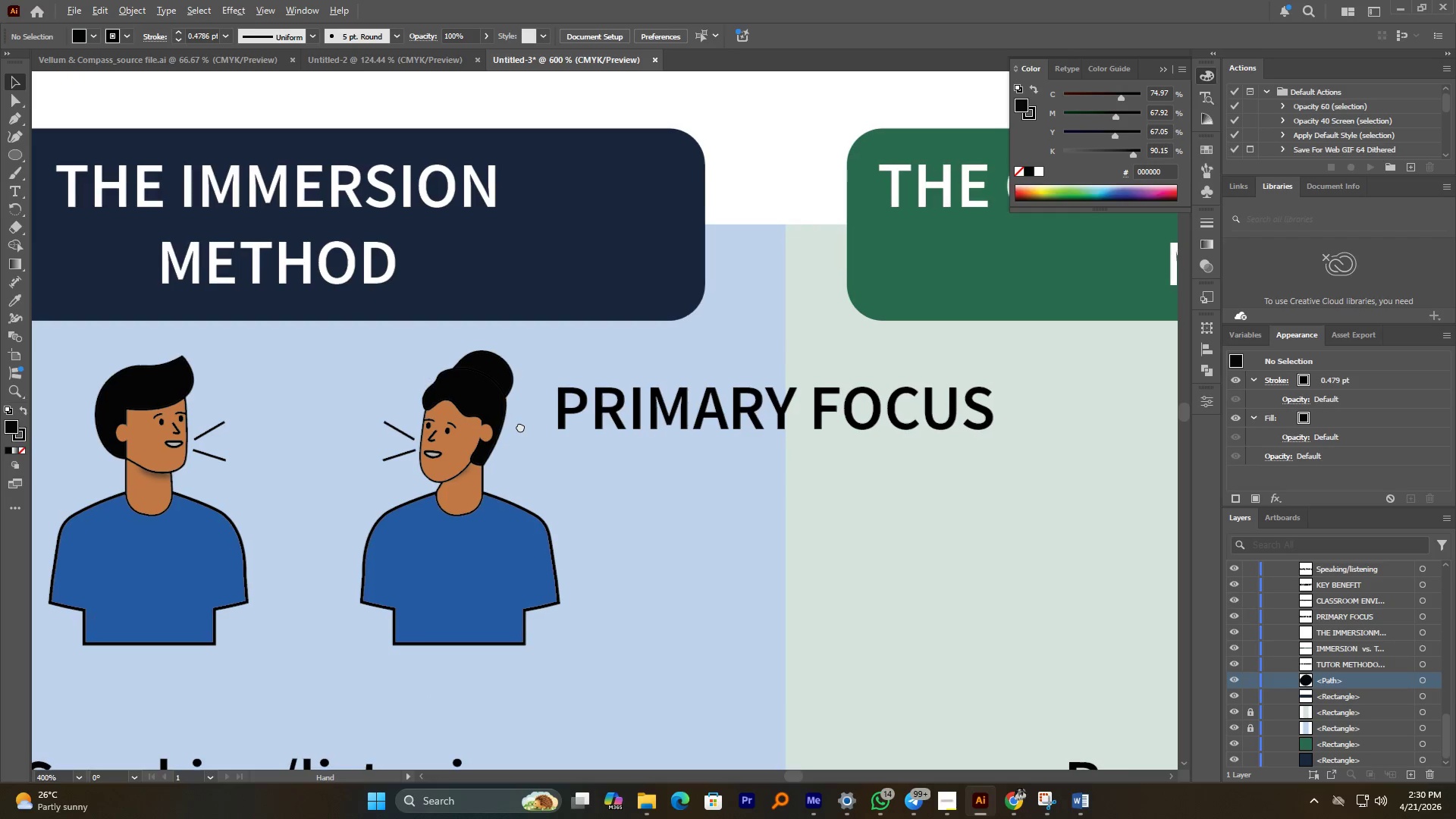 
left_click([451, 449])
 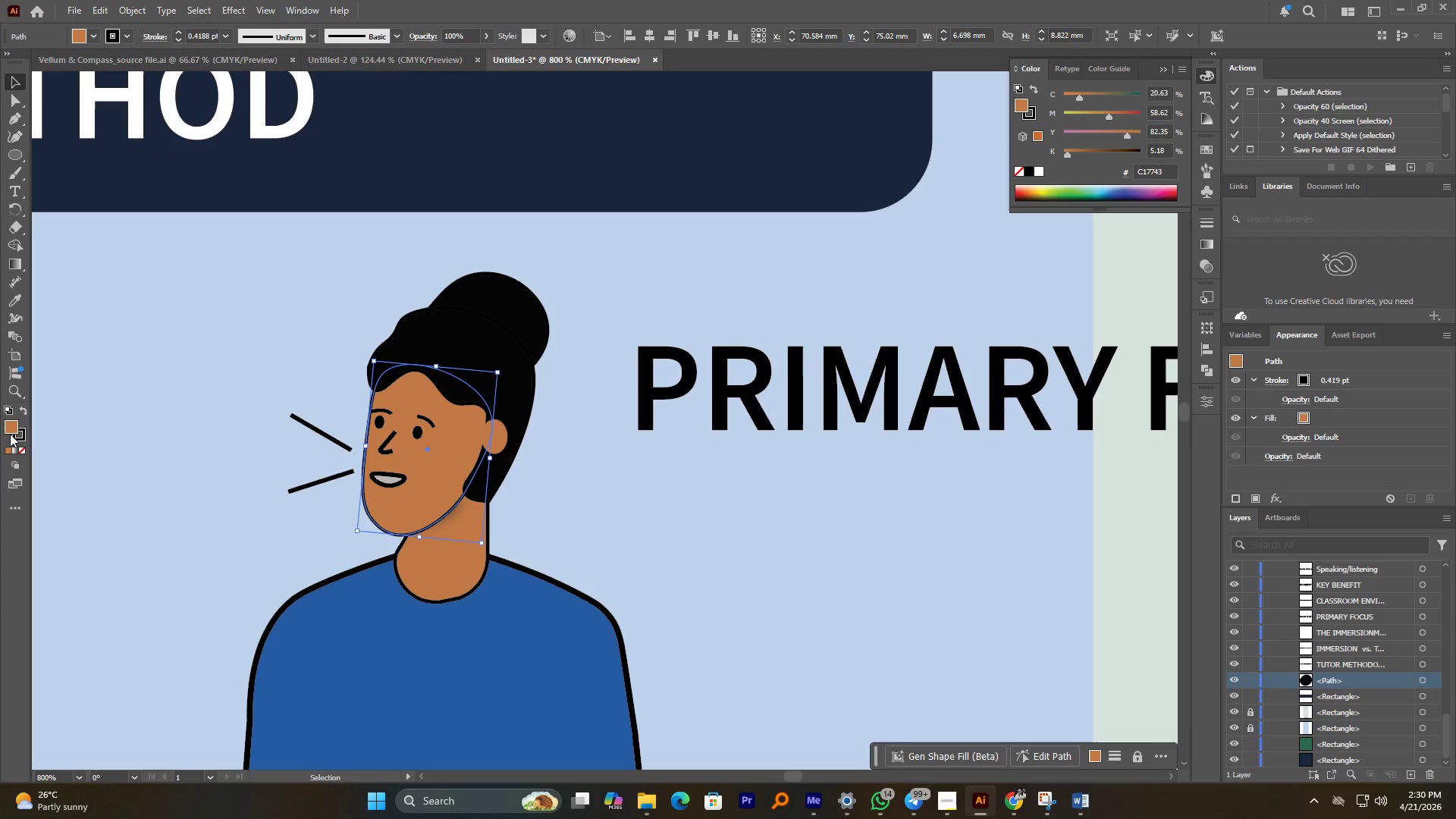 
scroll: coordinate [478, 429], scroll_direction: up, amount: 2.0
 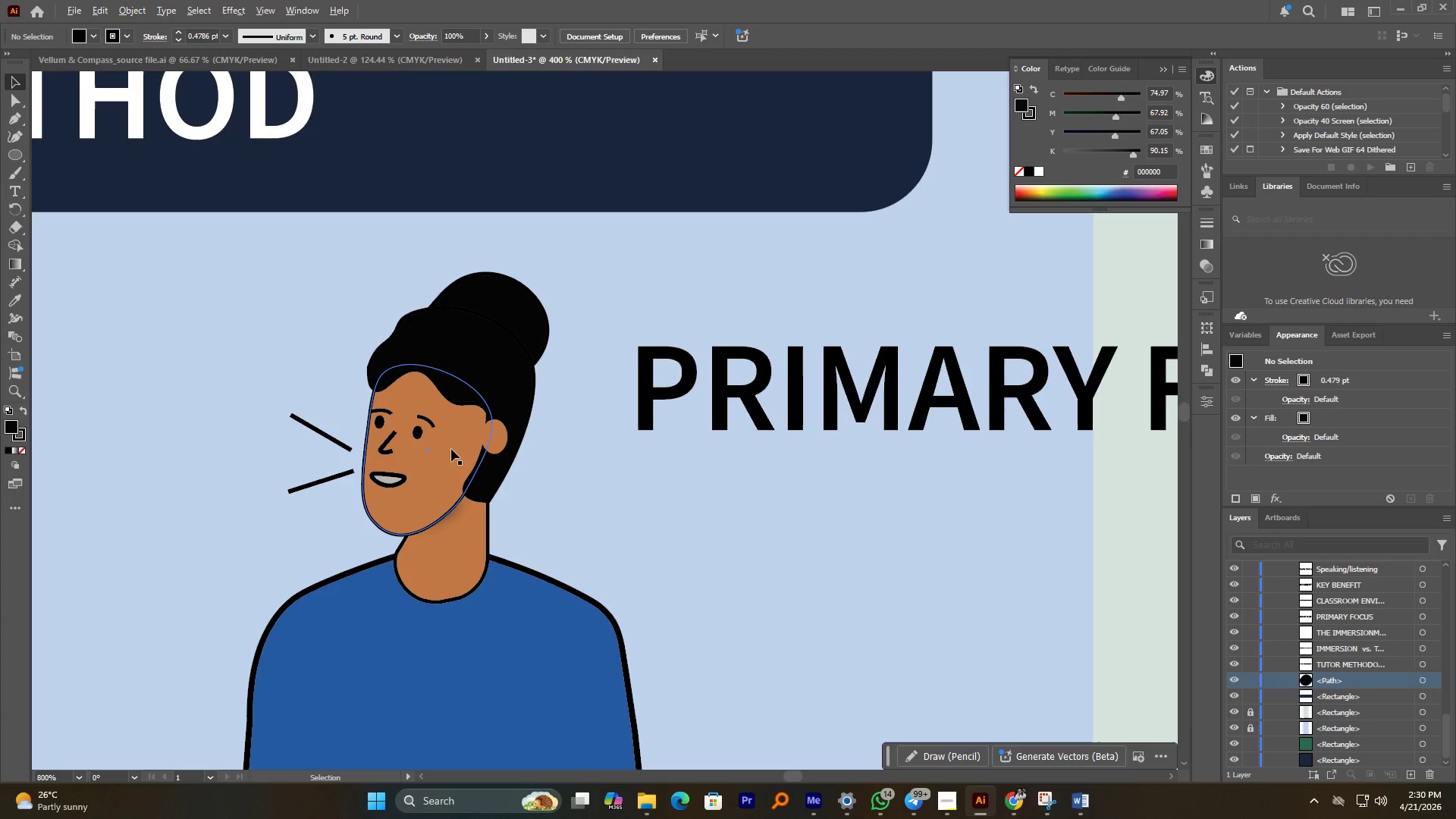 
double_click([10, 434])
 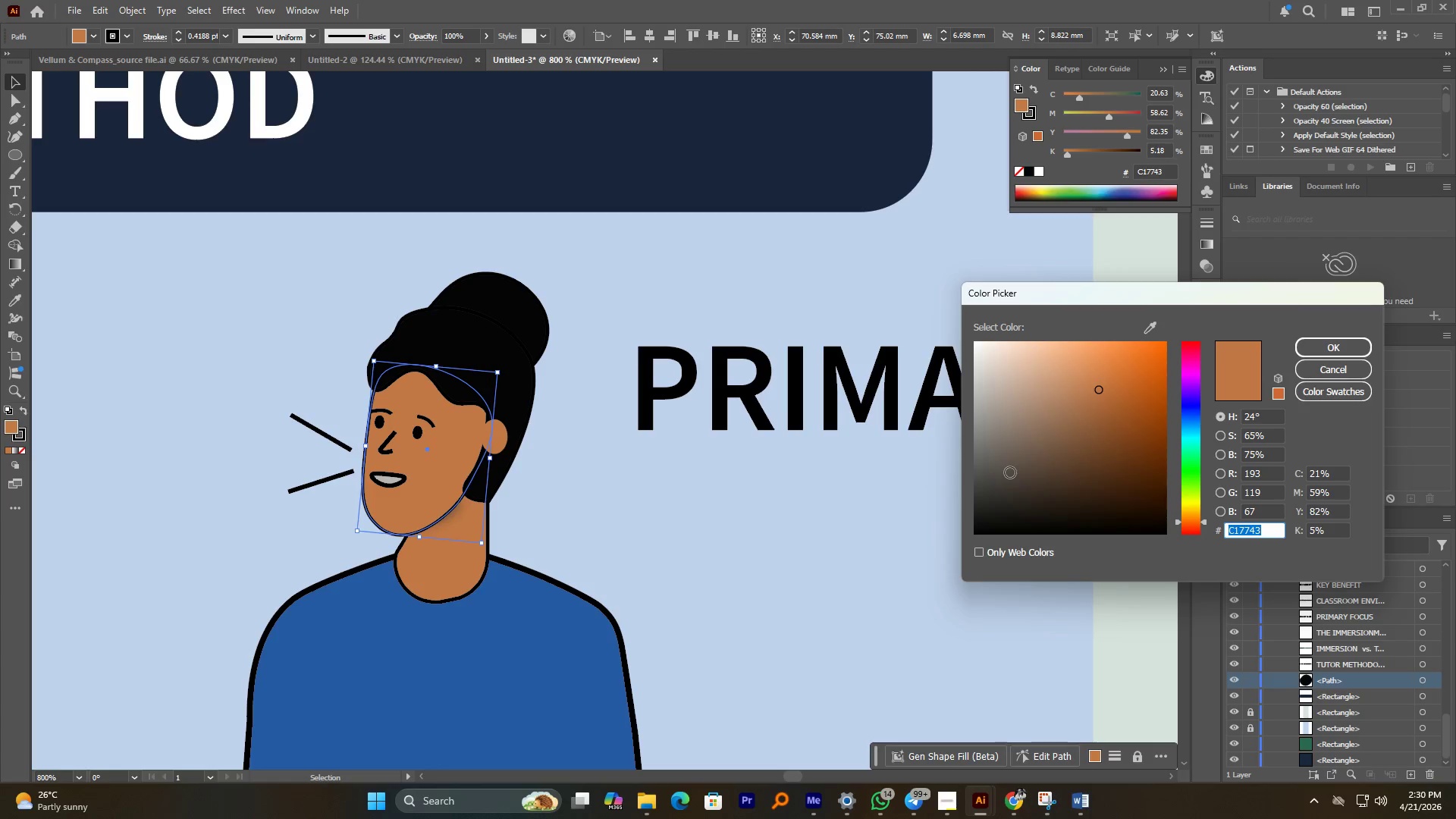 
left_click_drag(start_coordinate=[1008, 467], to_coordinate=[1081, 442])
 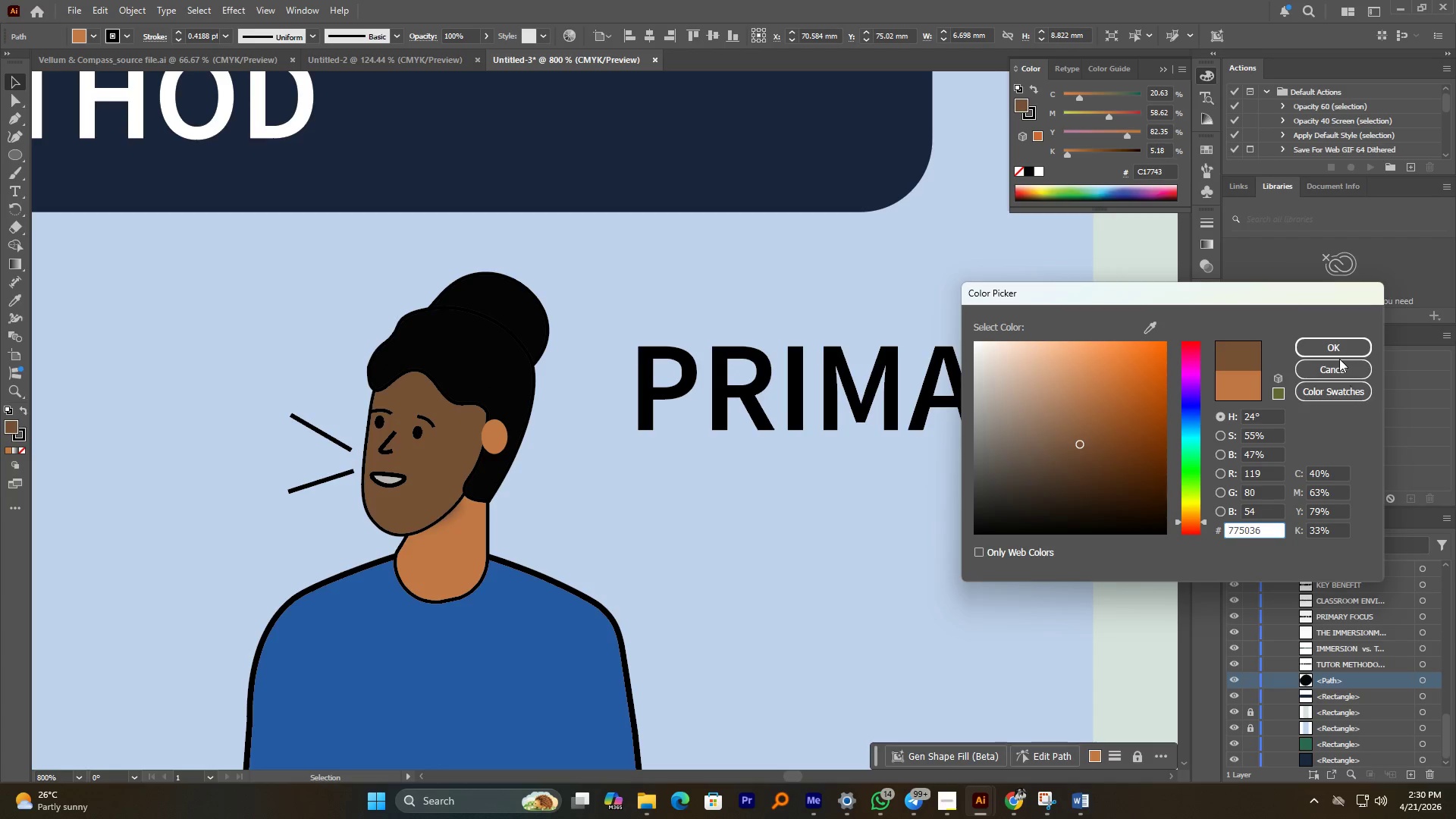 
left_click_drag(start_coordinate=[1332, 355], to_coordinate=[1332, 350])
 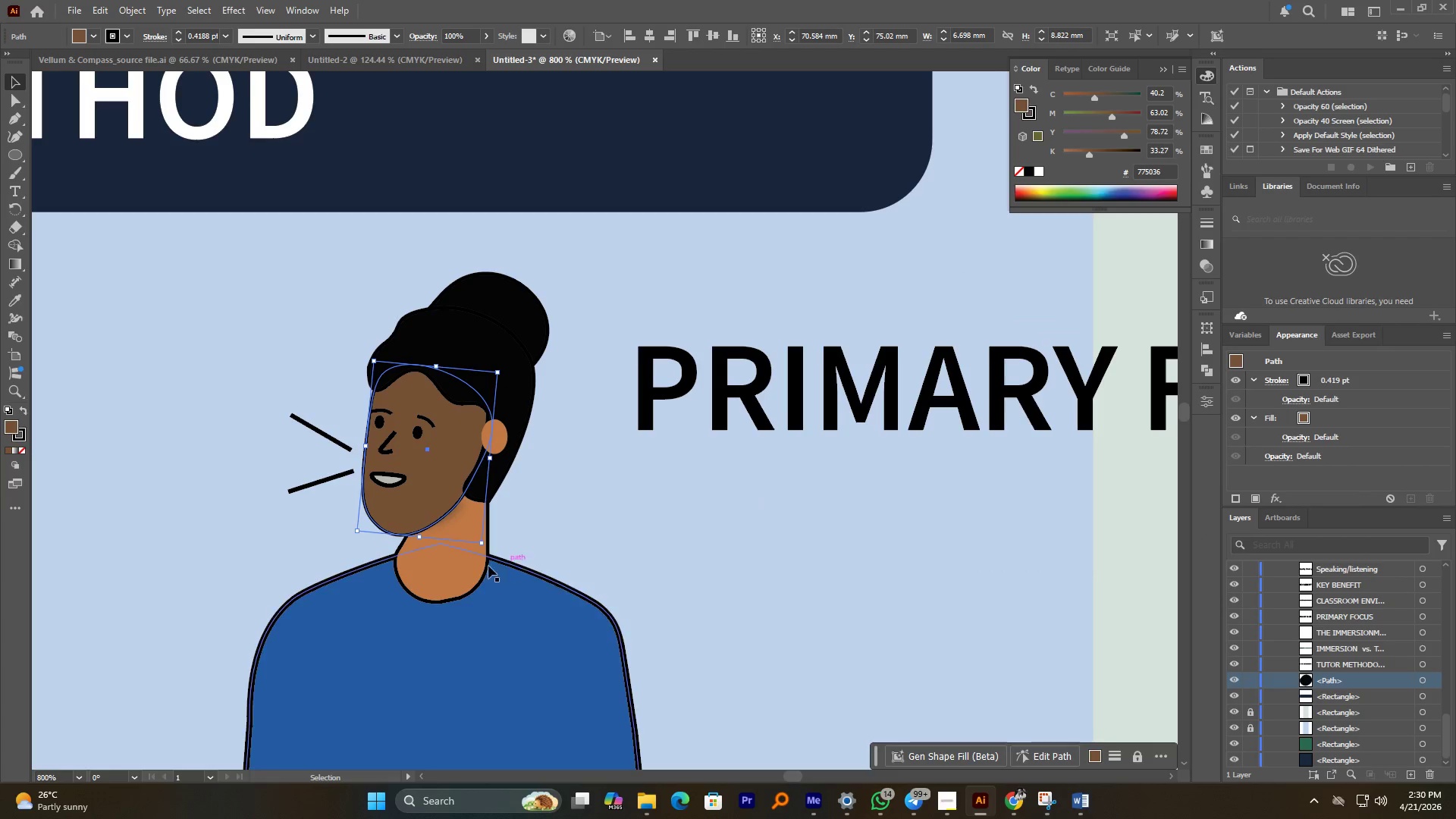 
left_click([462, 565])
 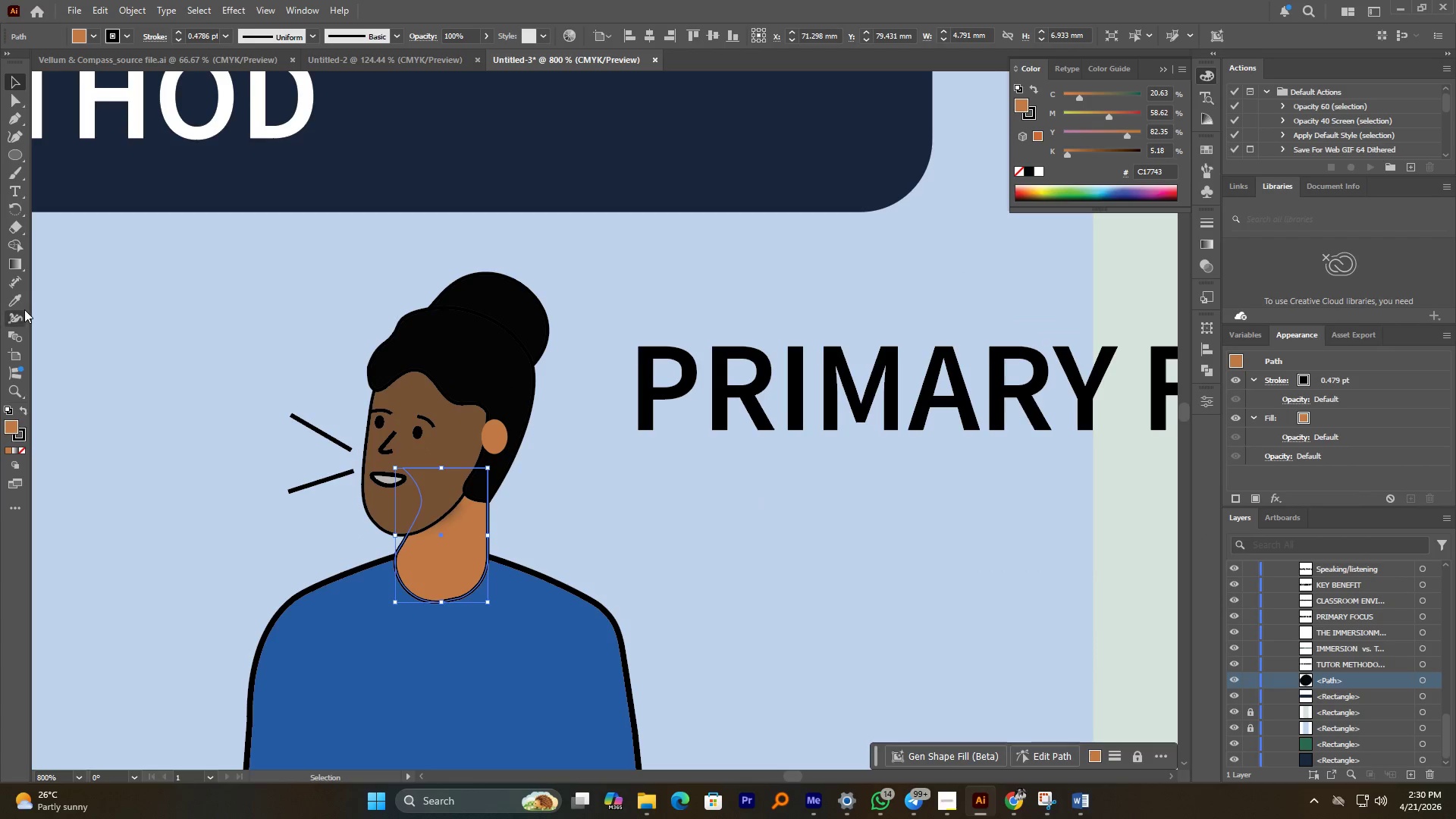 
left_click([13, 300])
 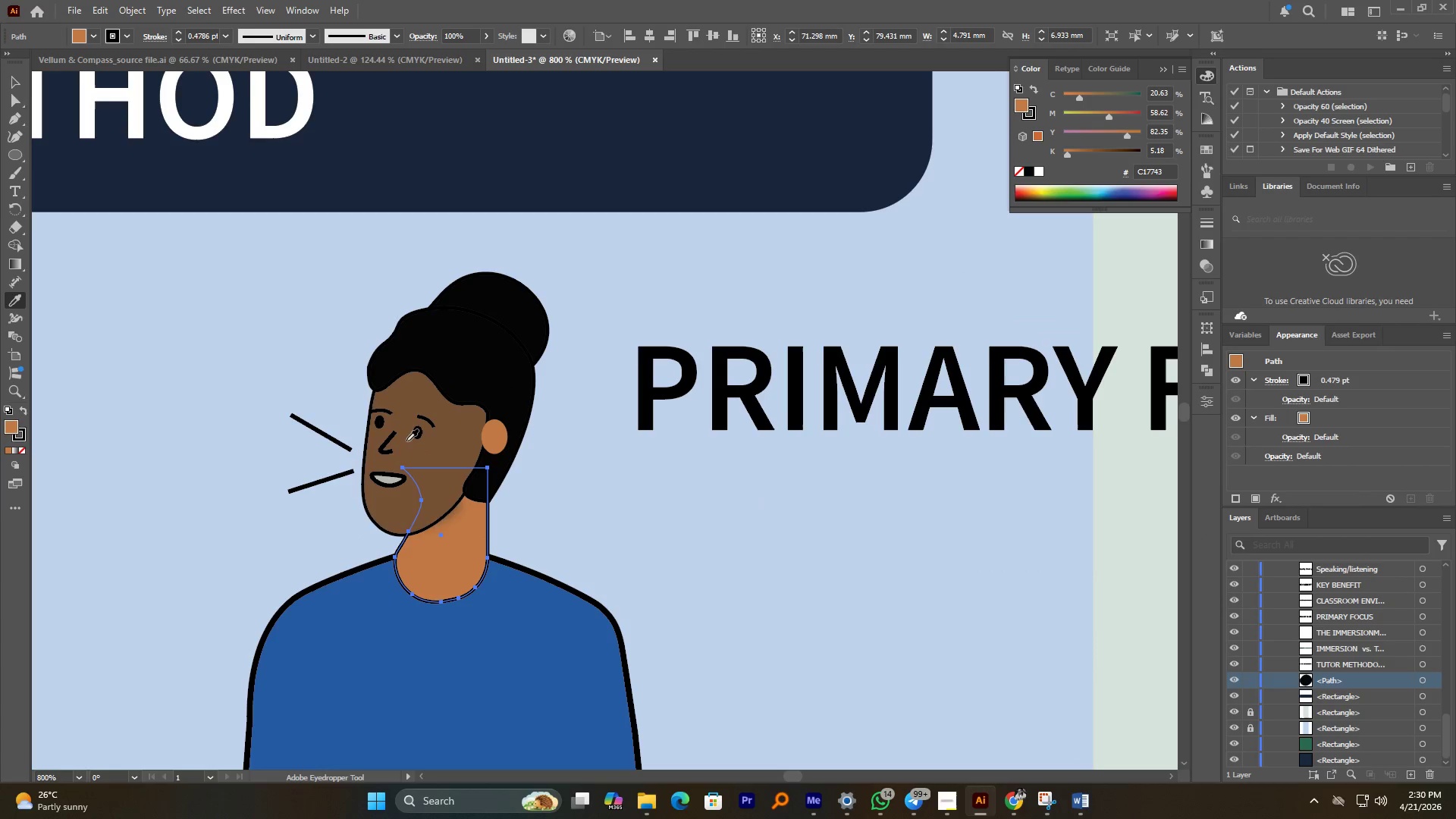 
left_click([435, 446])
 